 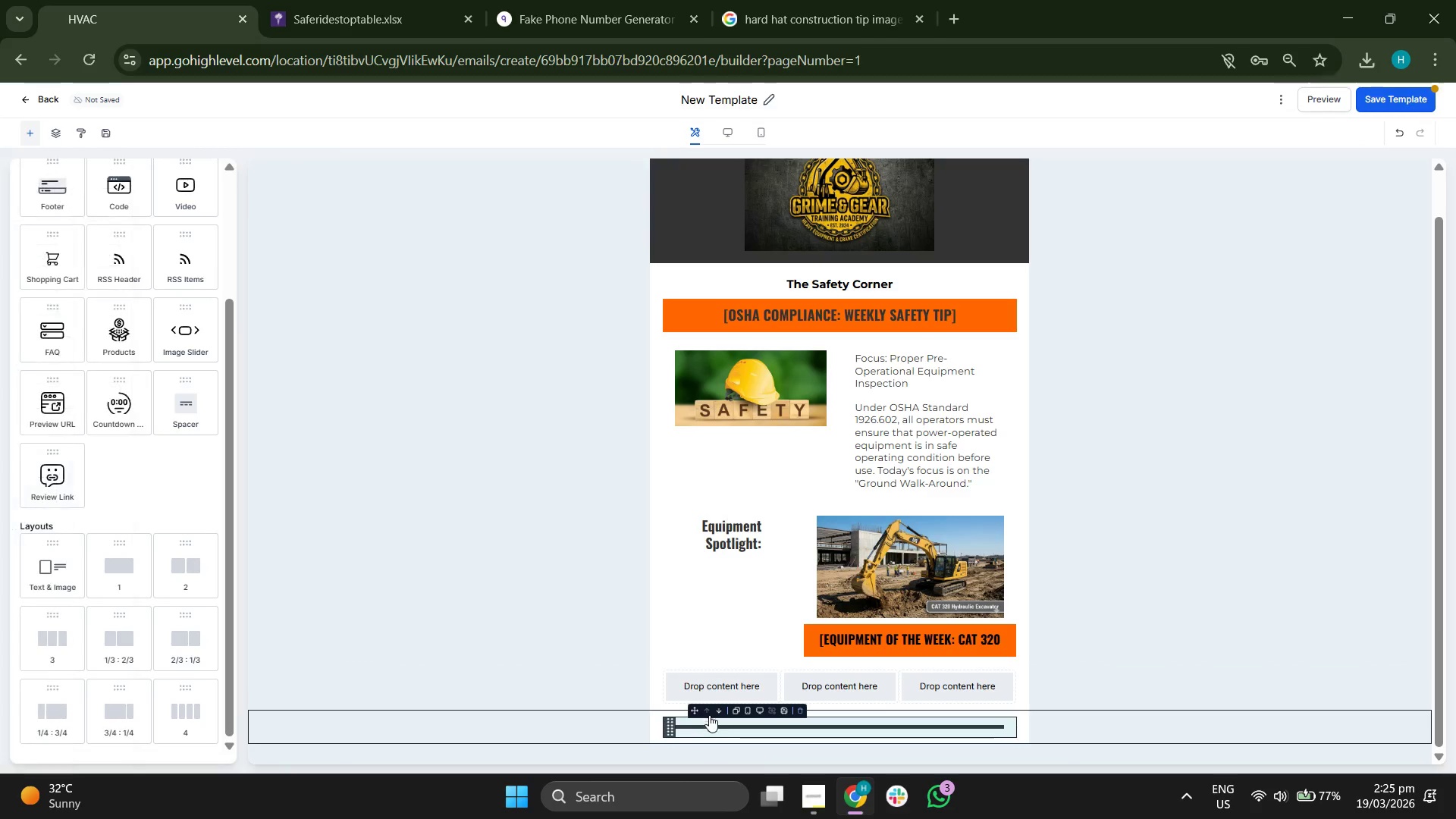 
left_click([708, 711])
 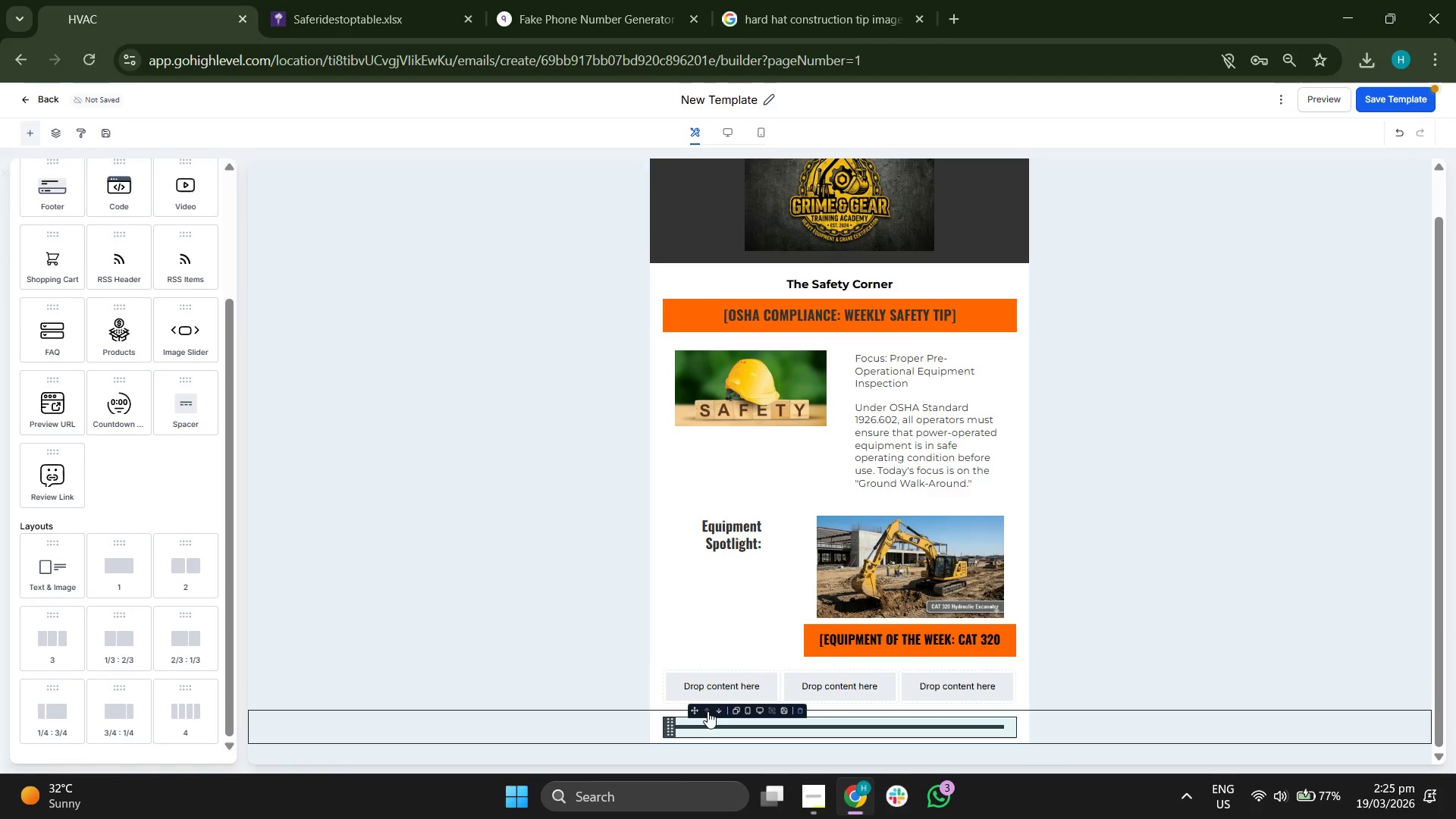 
left_click([708, 711])
 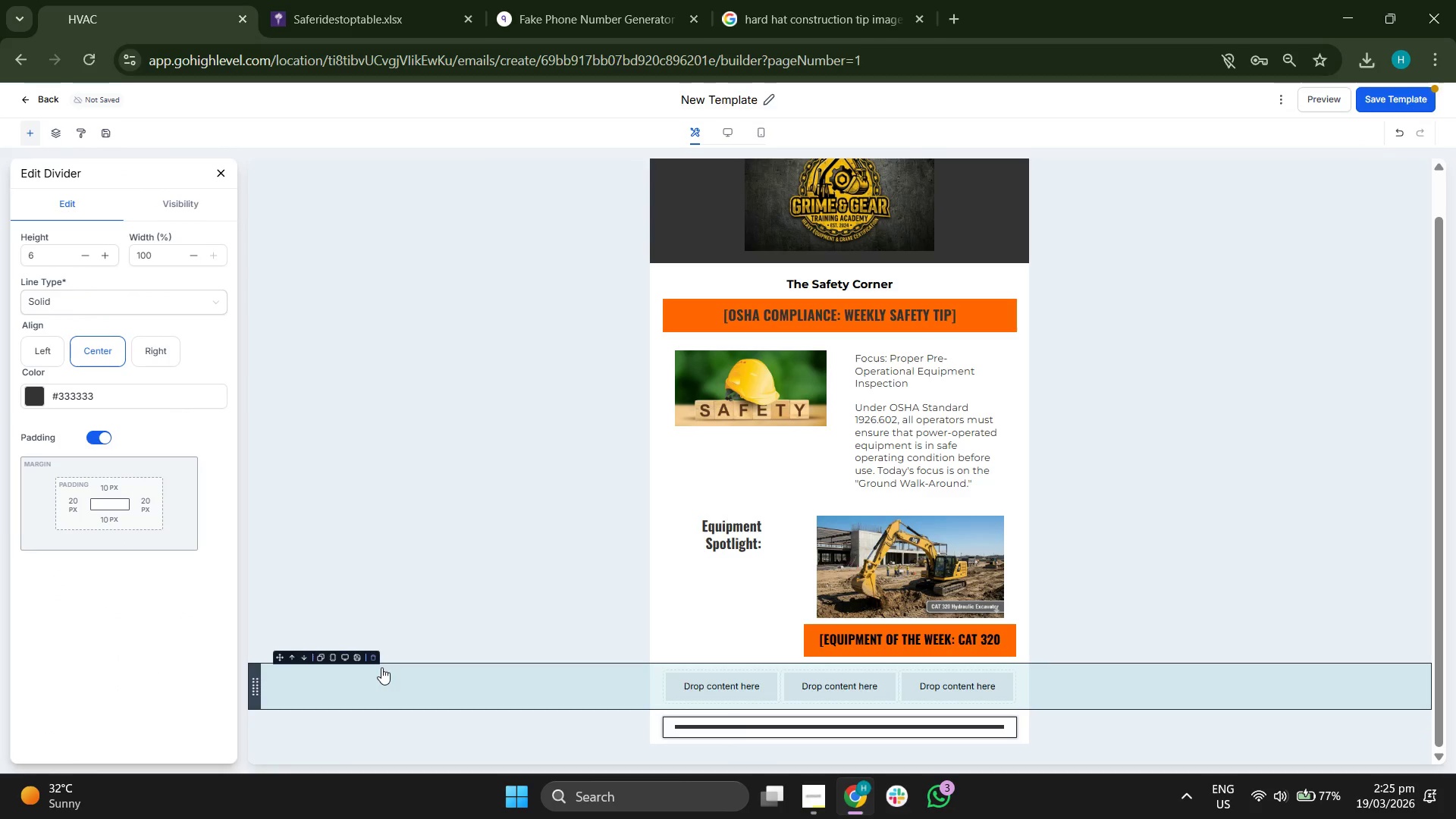 
left_click([375, 658])
 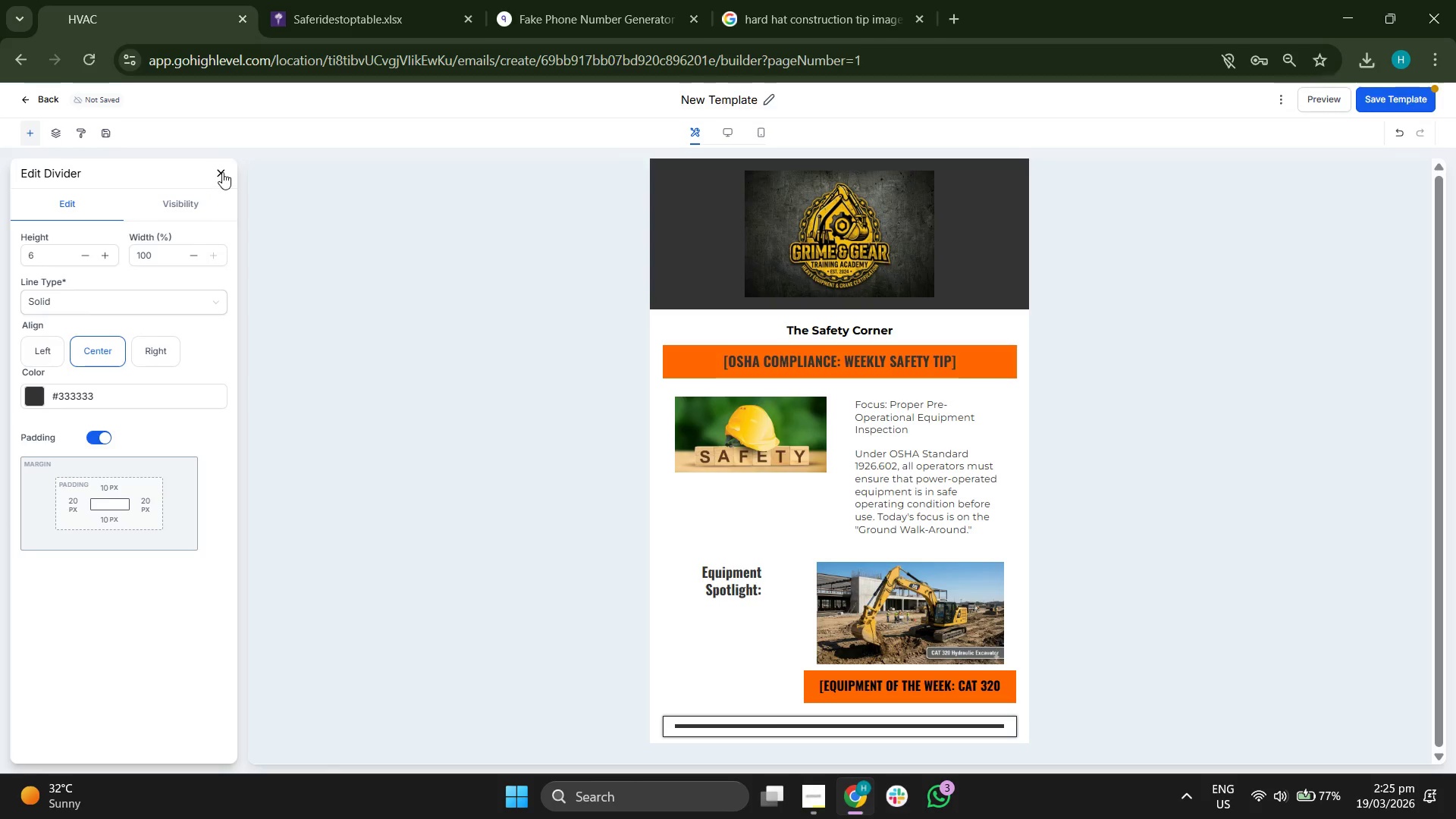 
scroll: coordinate [128, 444], scroll_direction: down, amount: 1.0
 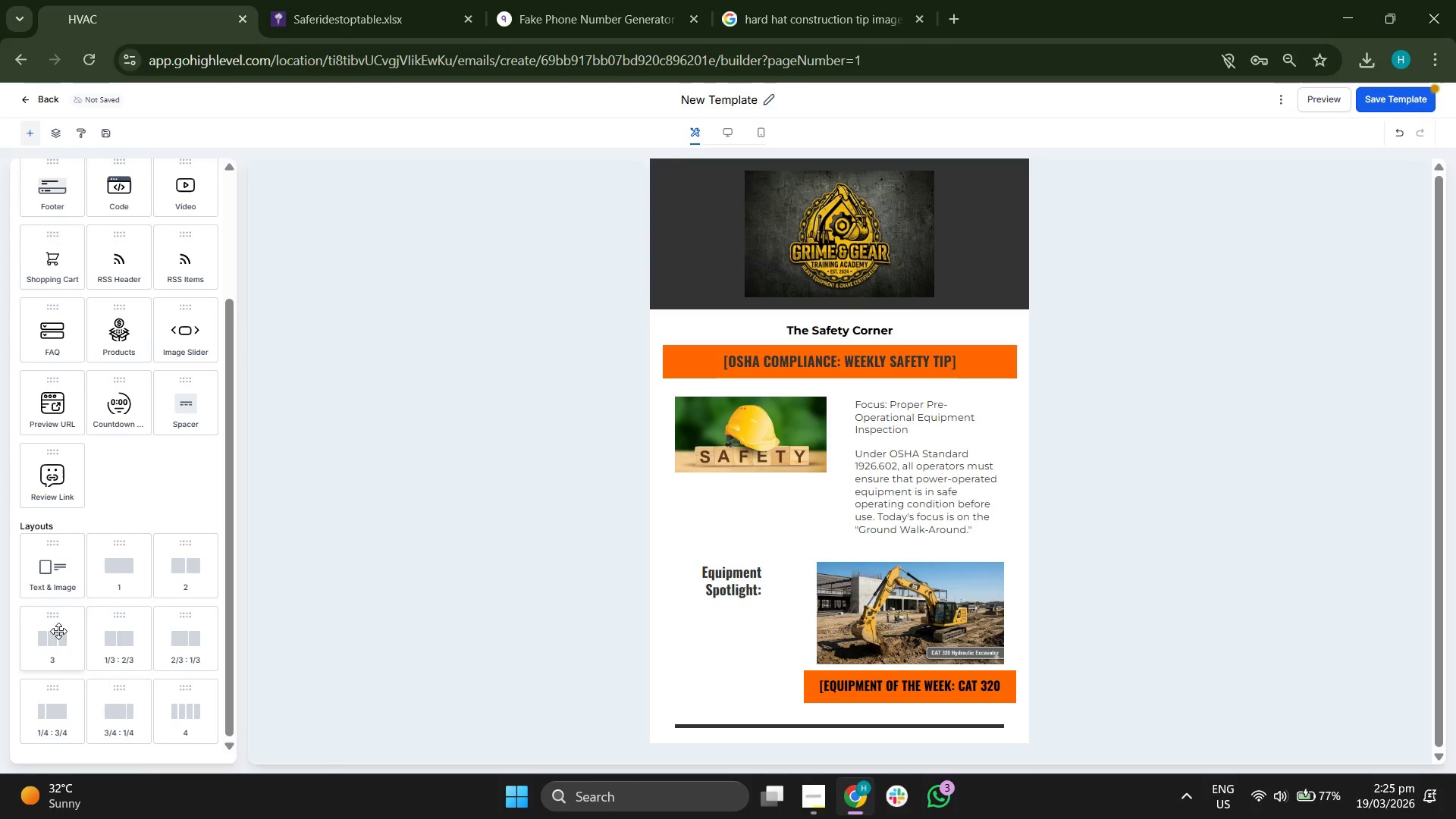 
left_click_drag(start_coordinate=[58, 641], to_coordinate=[864, 727])
 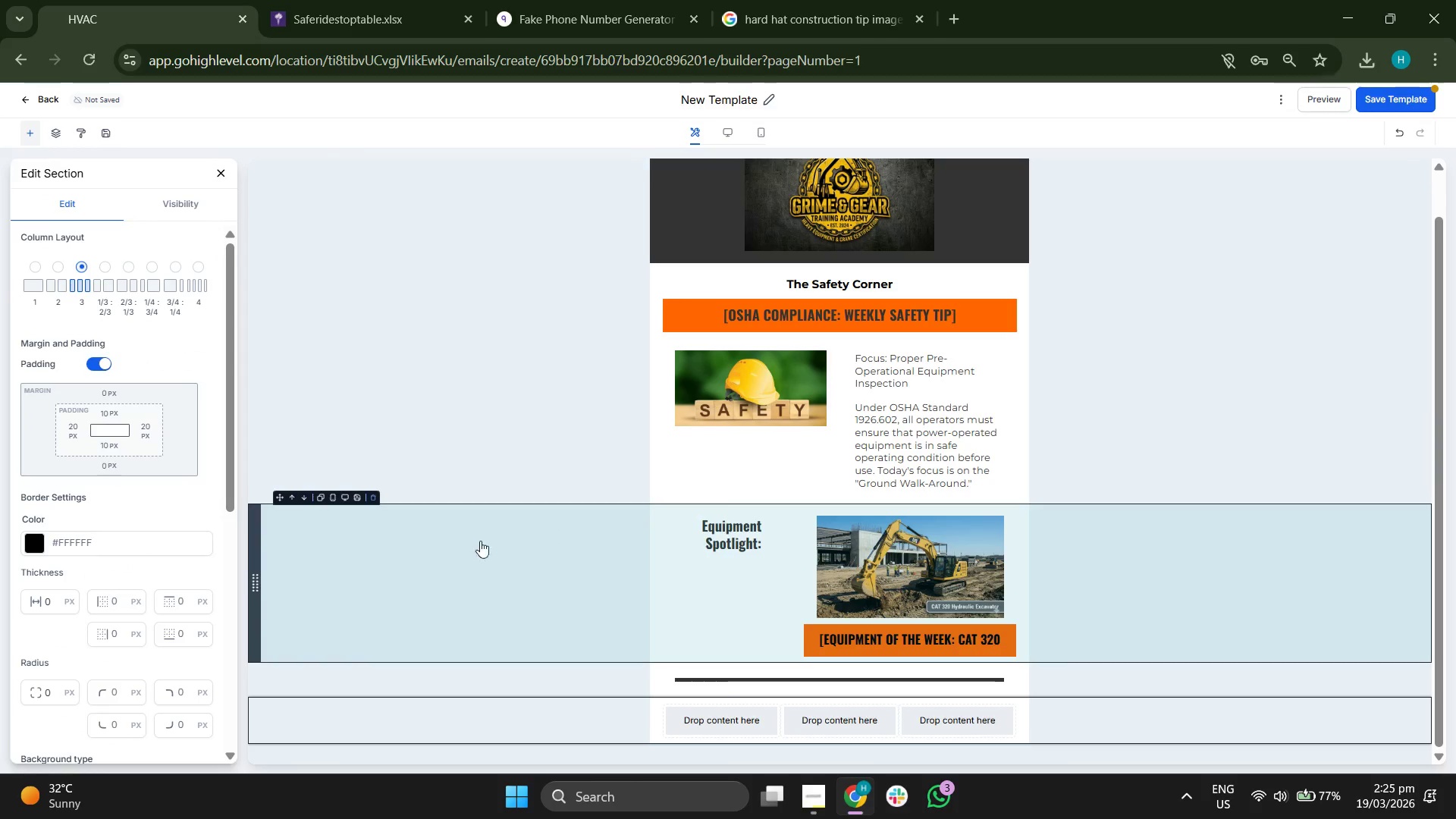 
scroll: coordinate [1200, 563], scroll_direction: down, amount: 1.0
 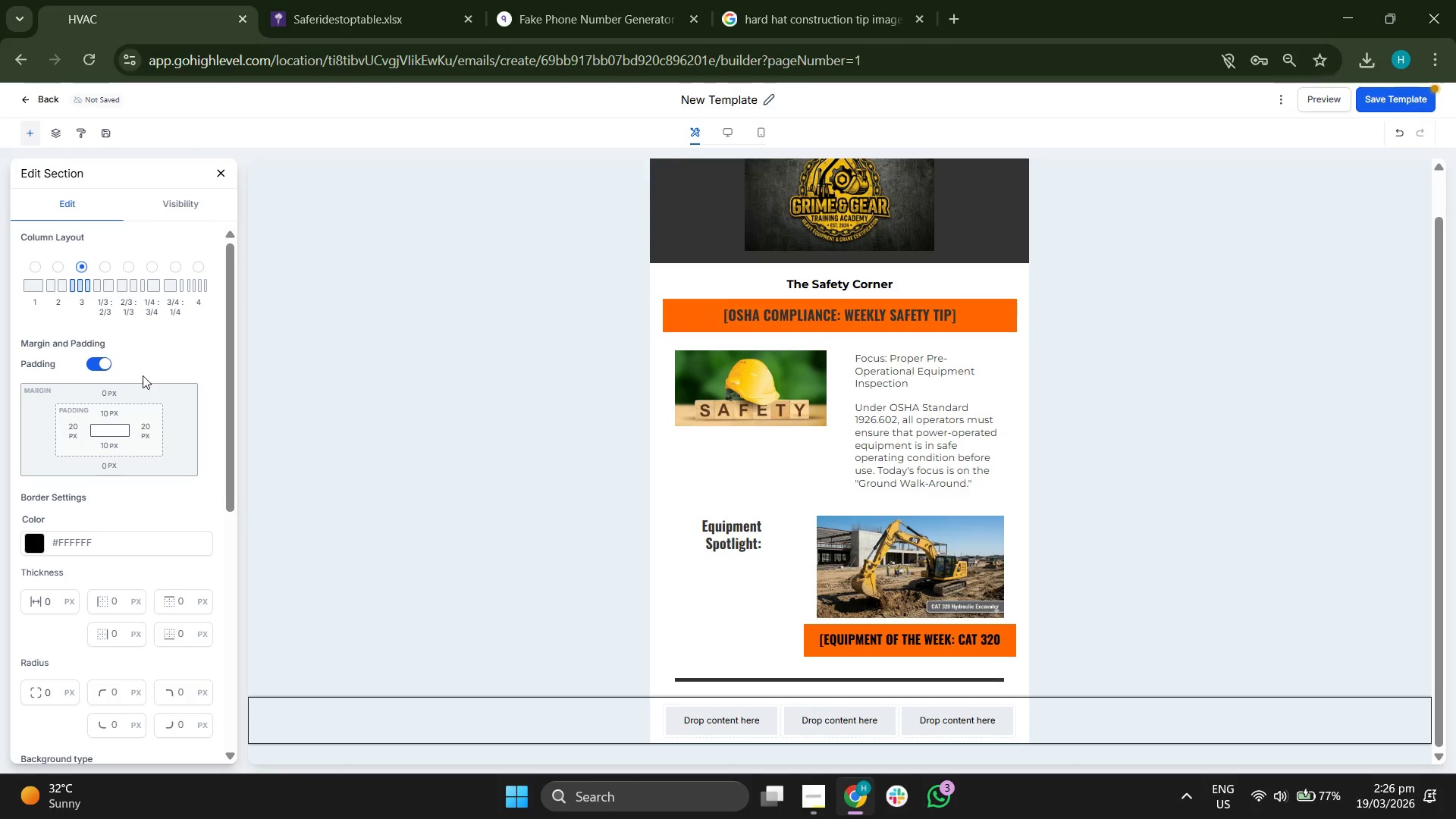 
left_click([219, 172])
 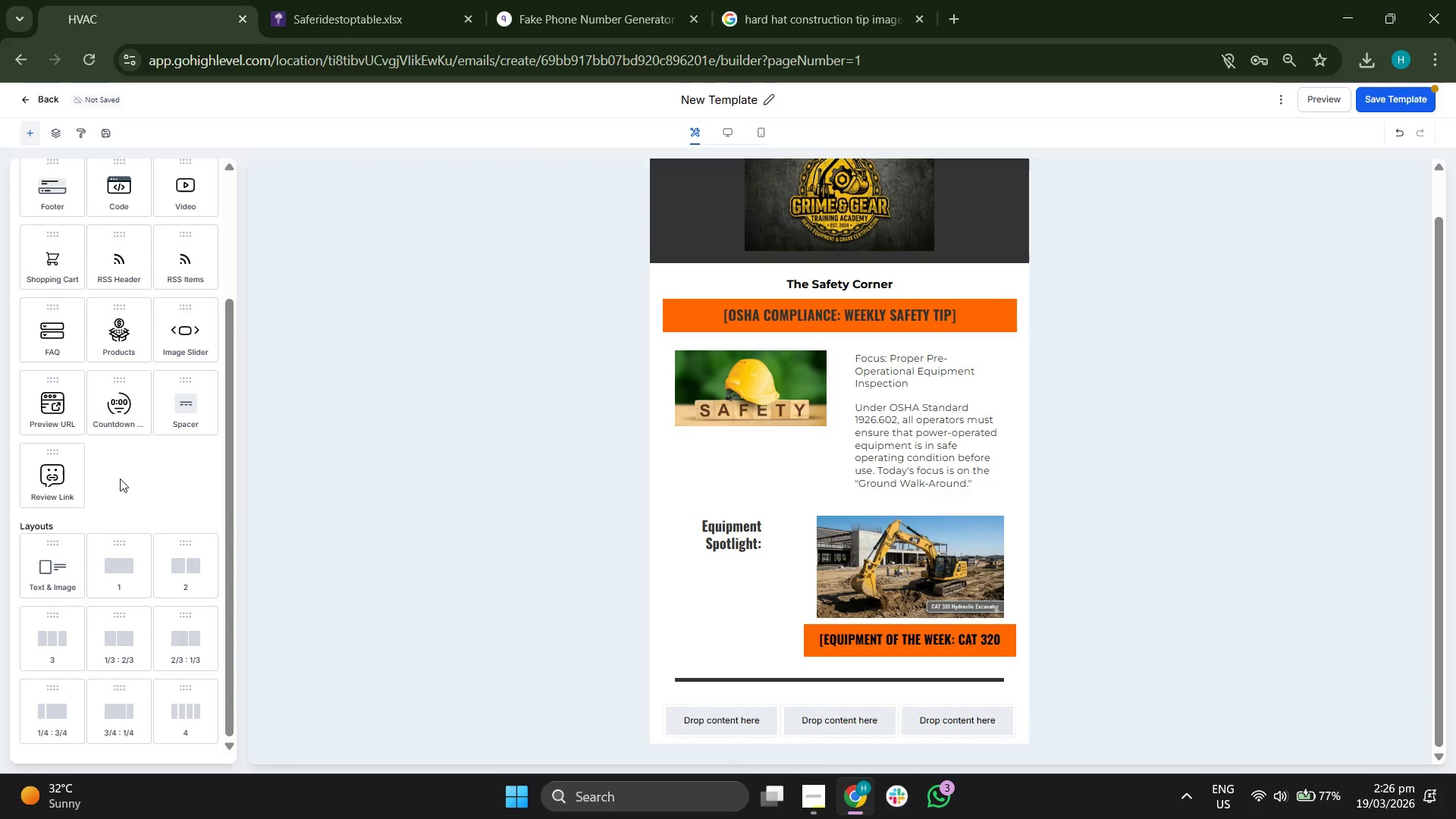 
scroll: coordinate [179, 469], scroll_direction: down, amount: 2.0
 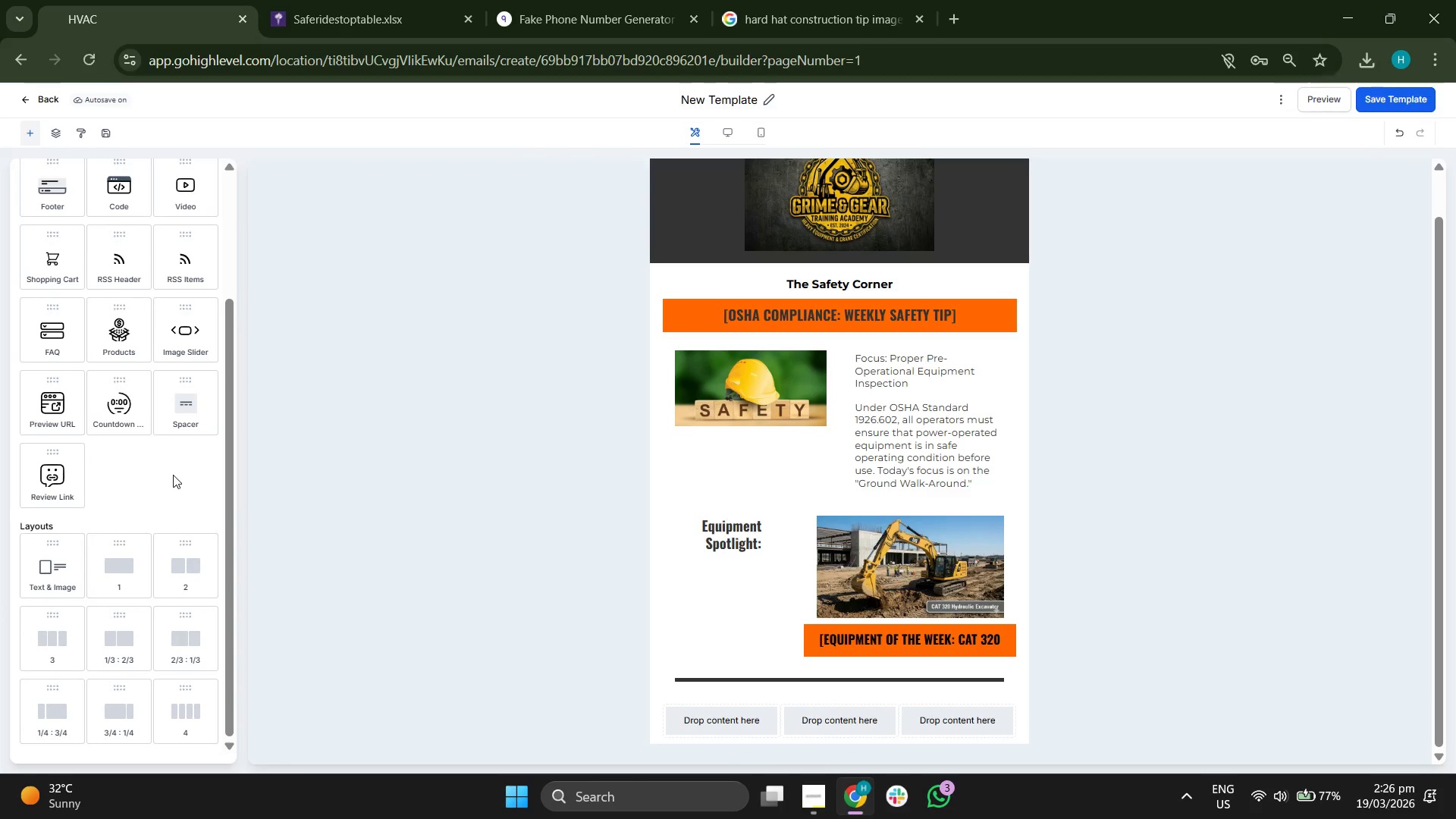 
wait(7.64)
 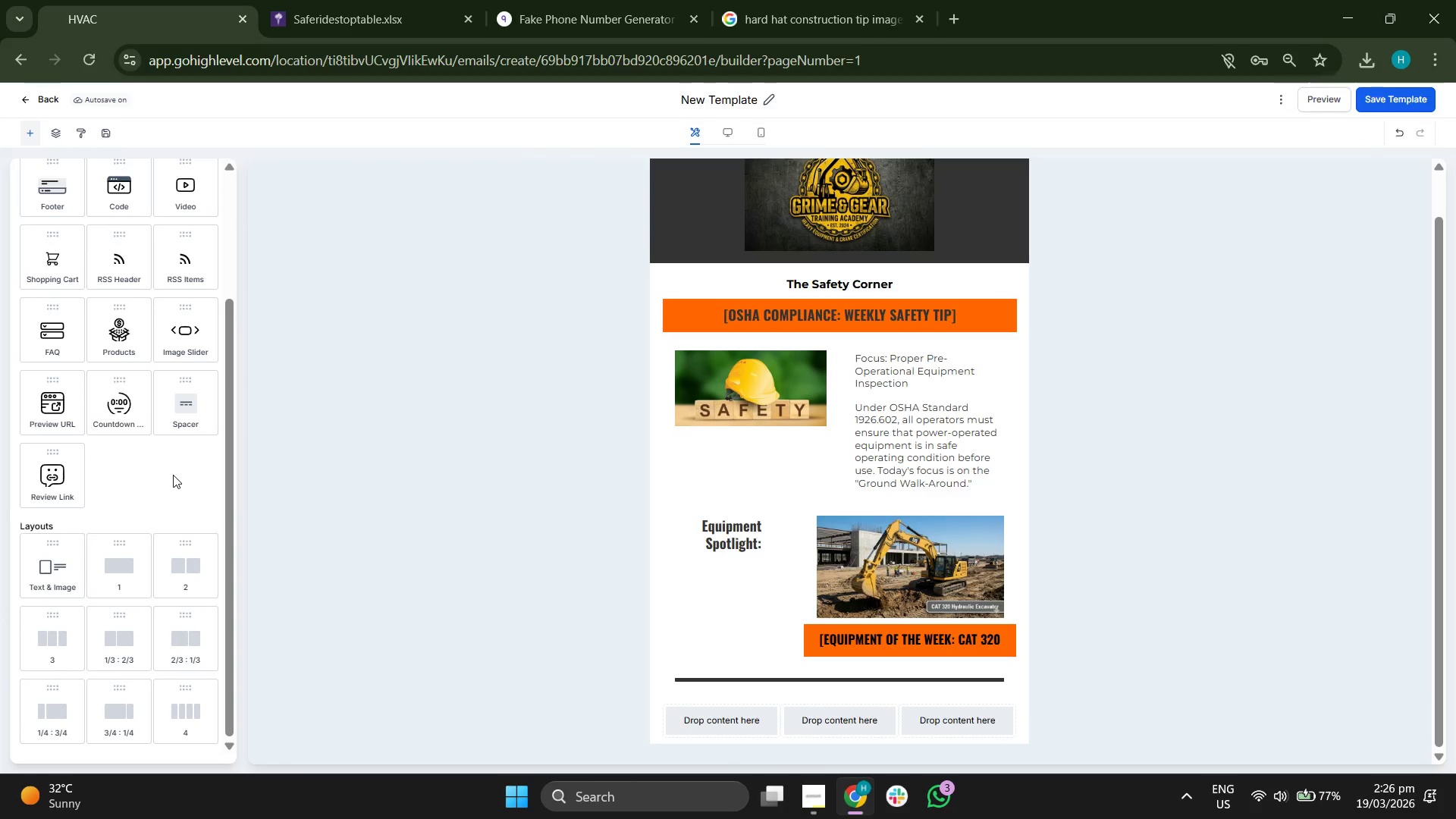 
left_click_drag(start_coordinate=[59, 722], to_coordinate=[740, 736])
 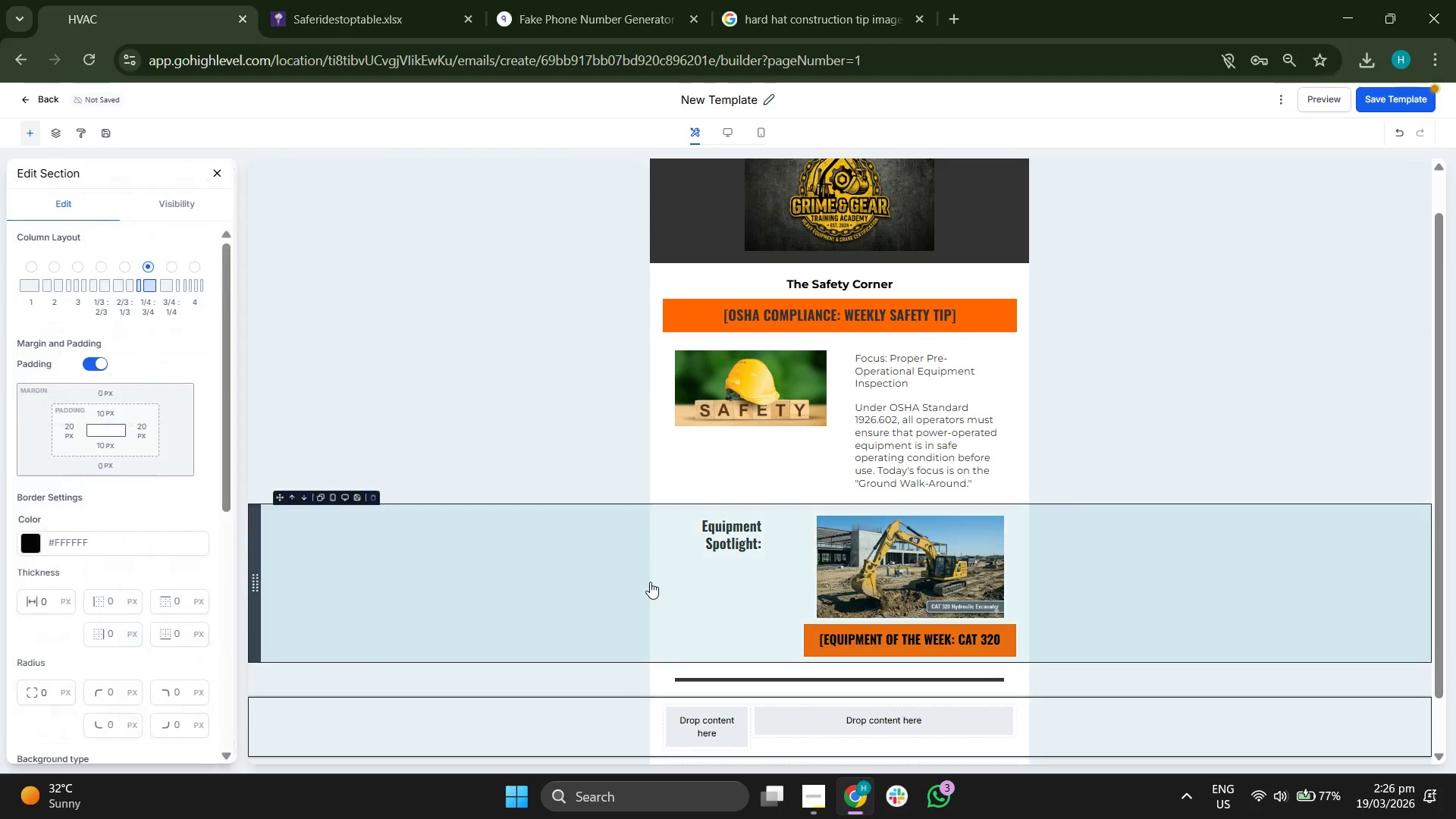 
scroll: coordinate [585, 559], scroll_direction: down, amount: 1.0
 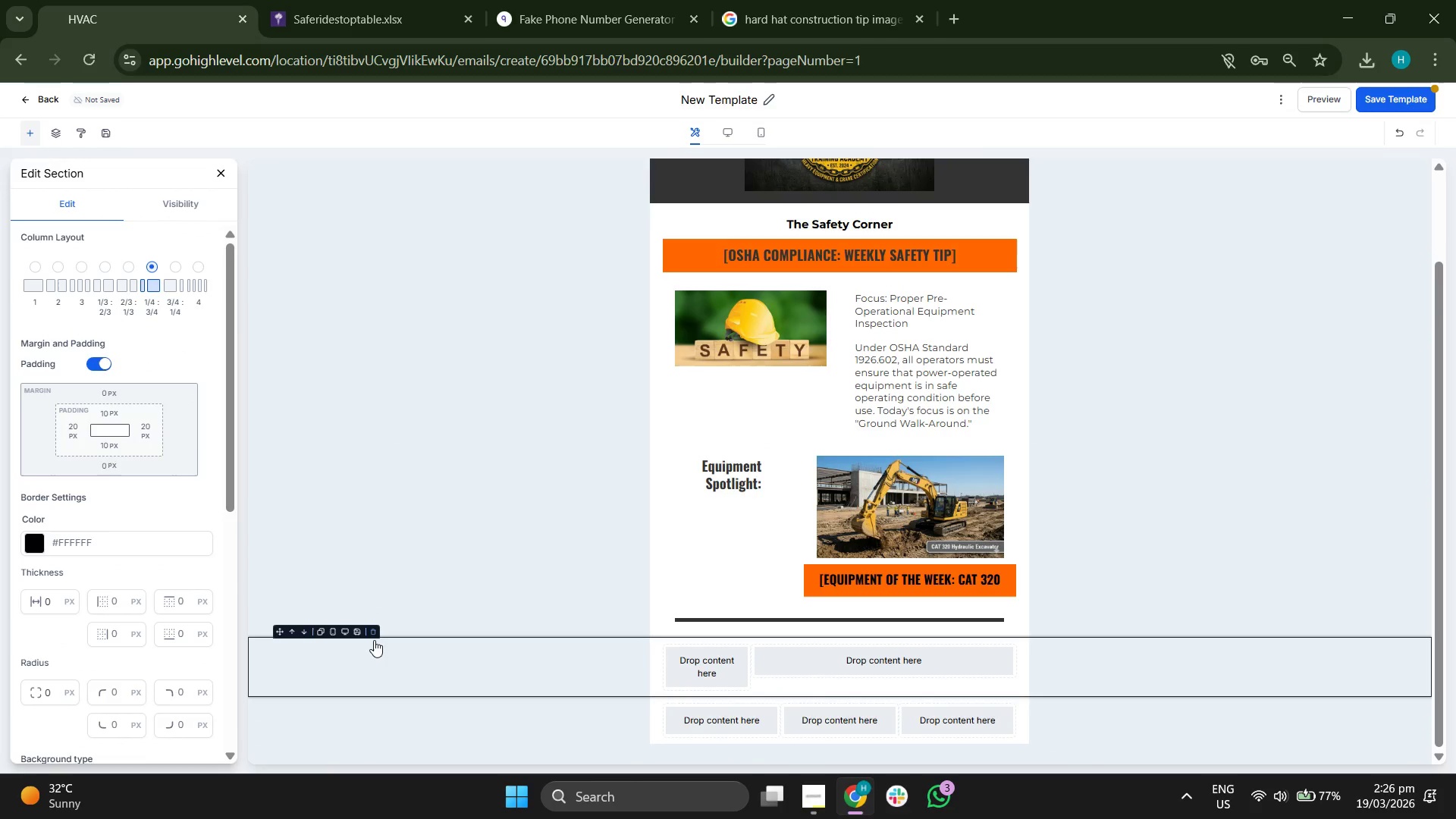 
left_click([374, 633])
 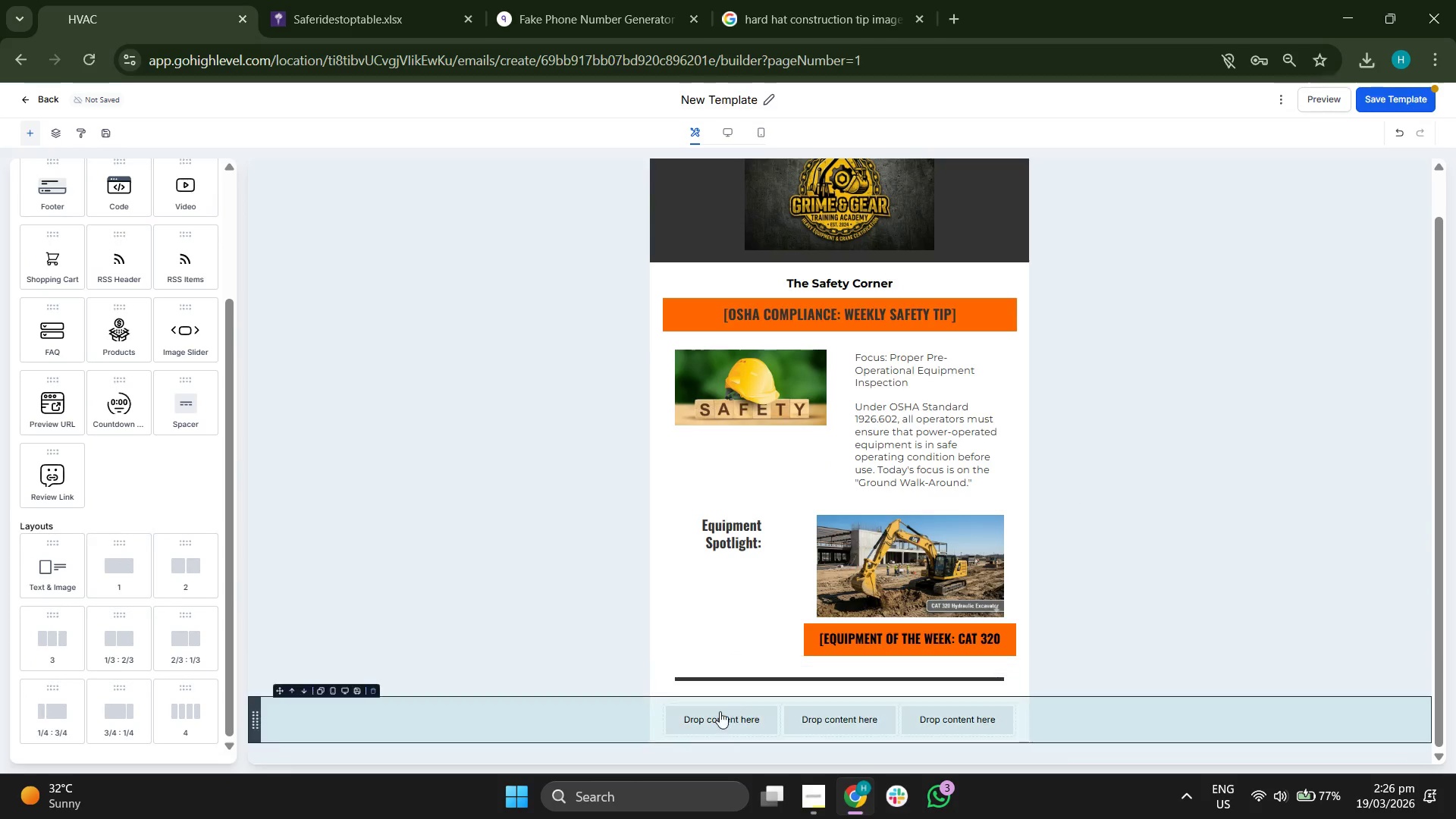 
left_click([718, 712])
 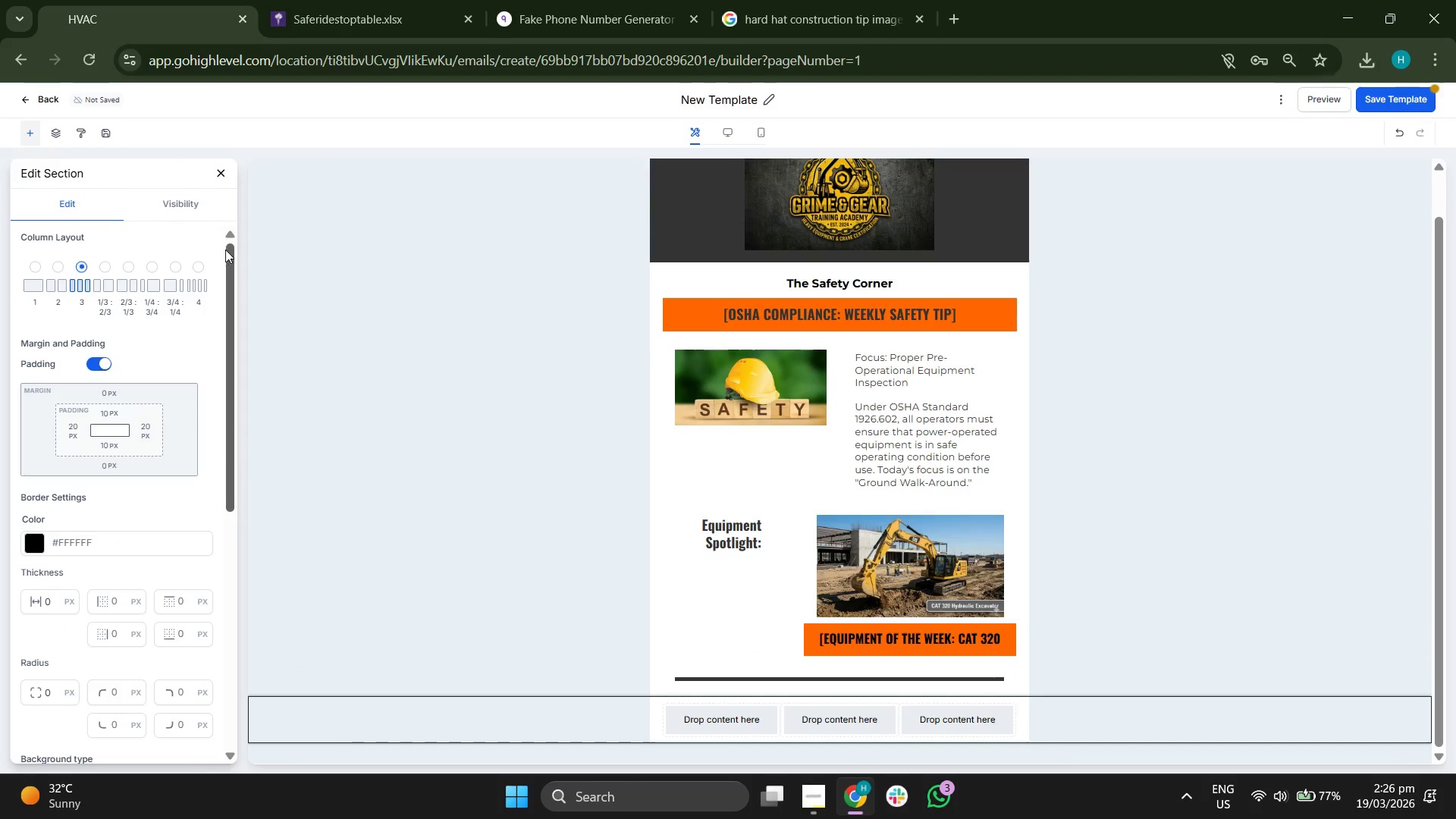 
left_click([224, 171])
 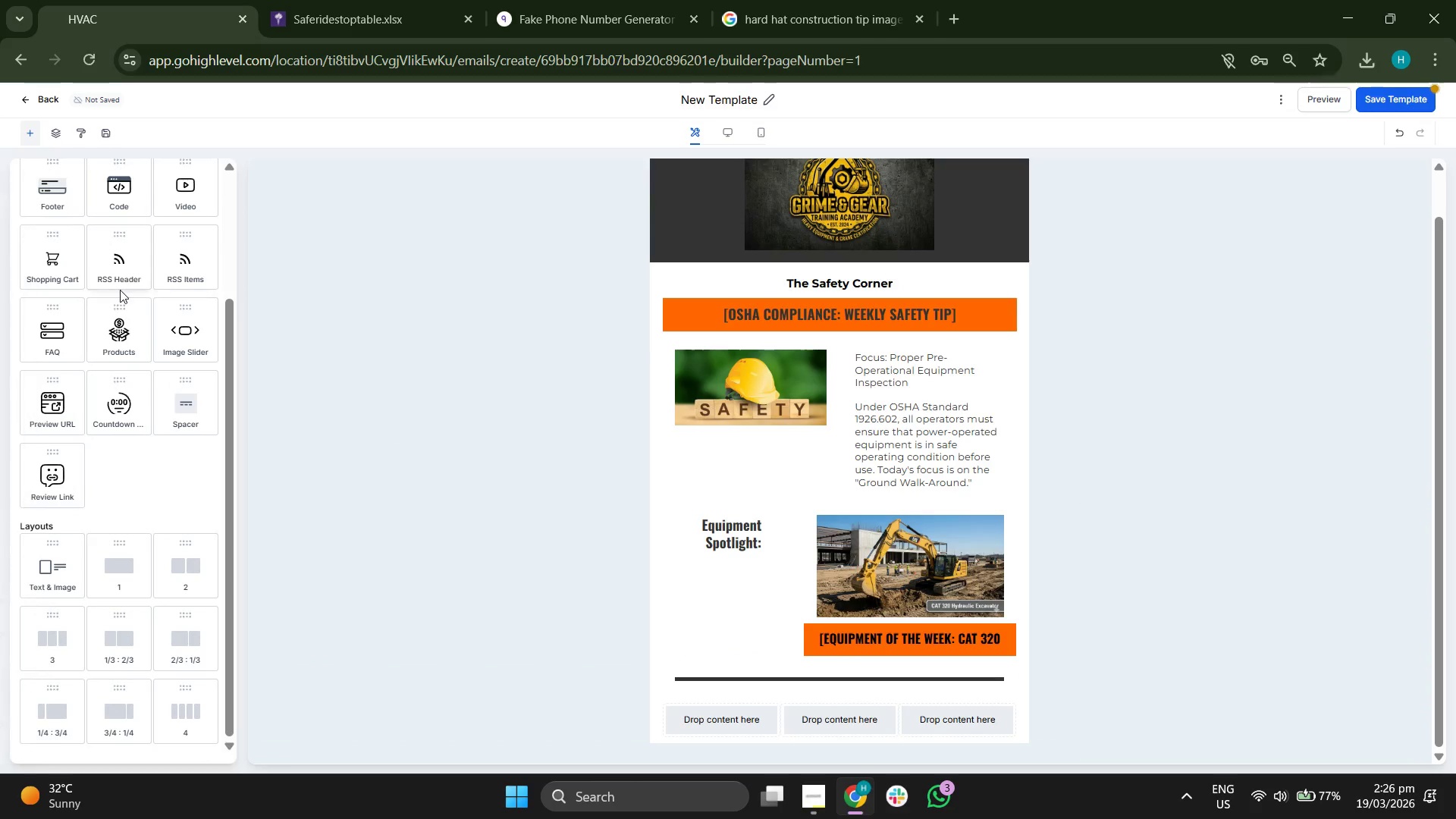 
scroll: coordinate [120, 290], scroll_direction: up, amount: 1.0
 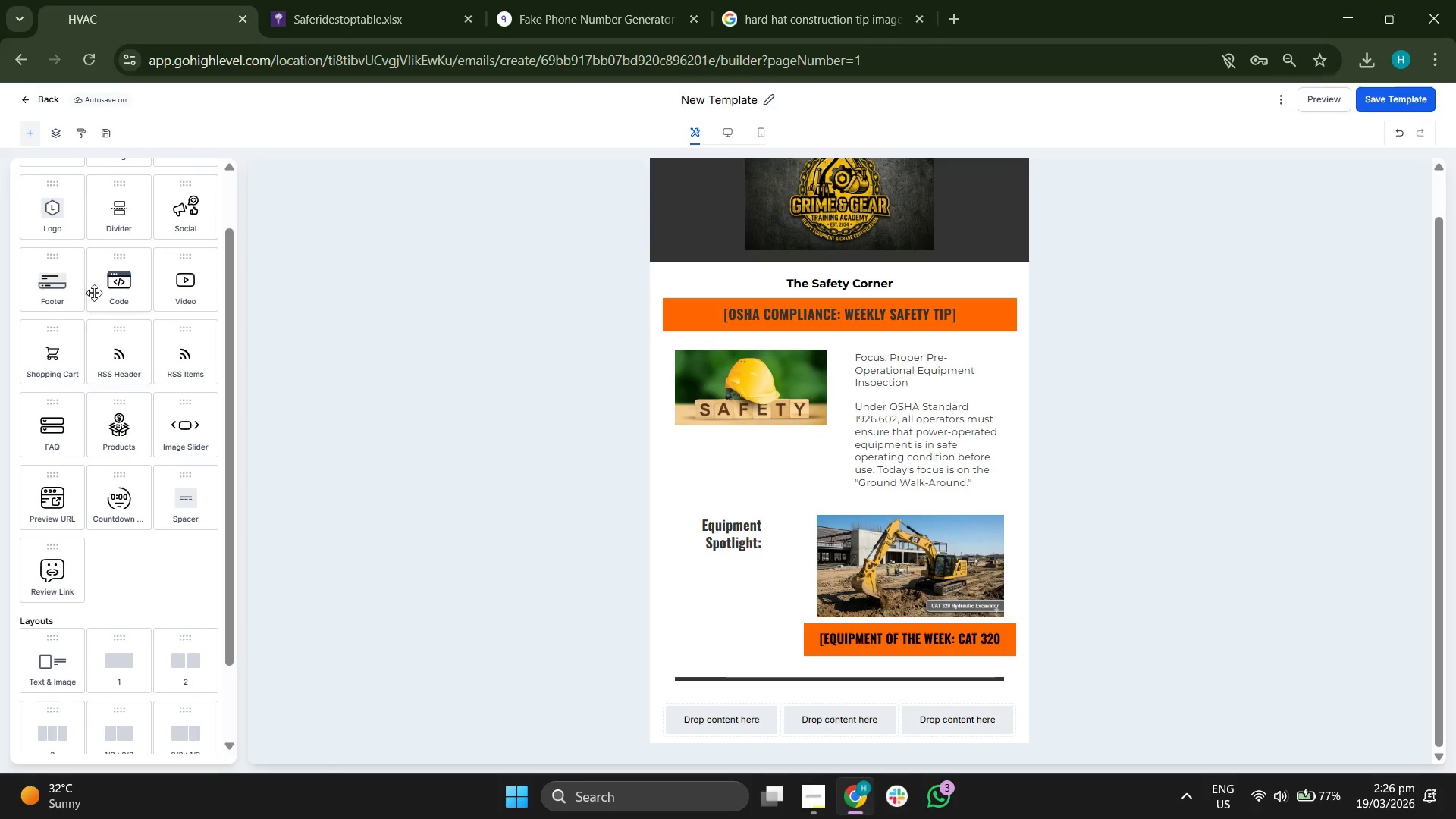 
wait(6.09)
 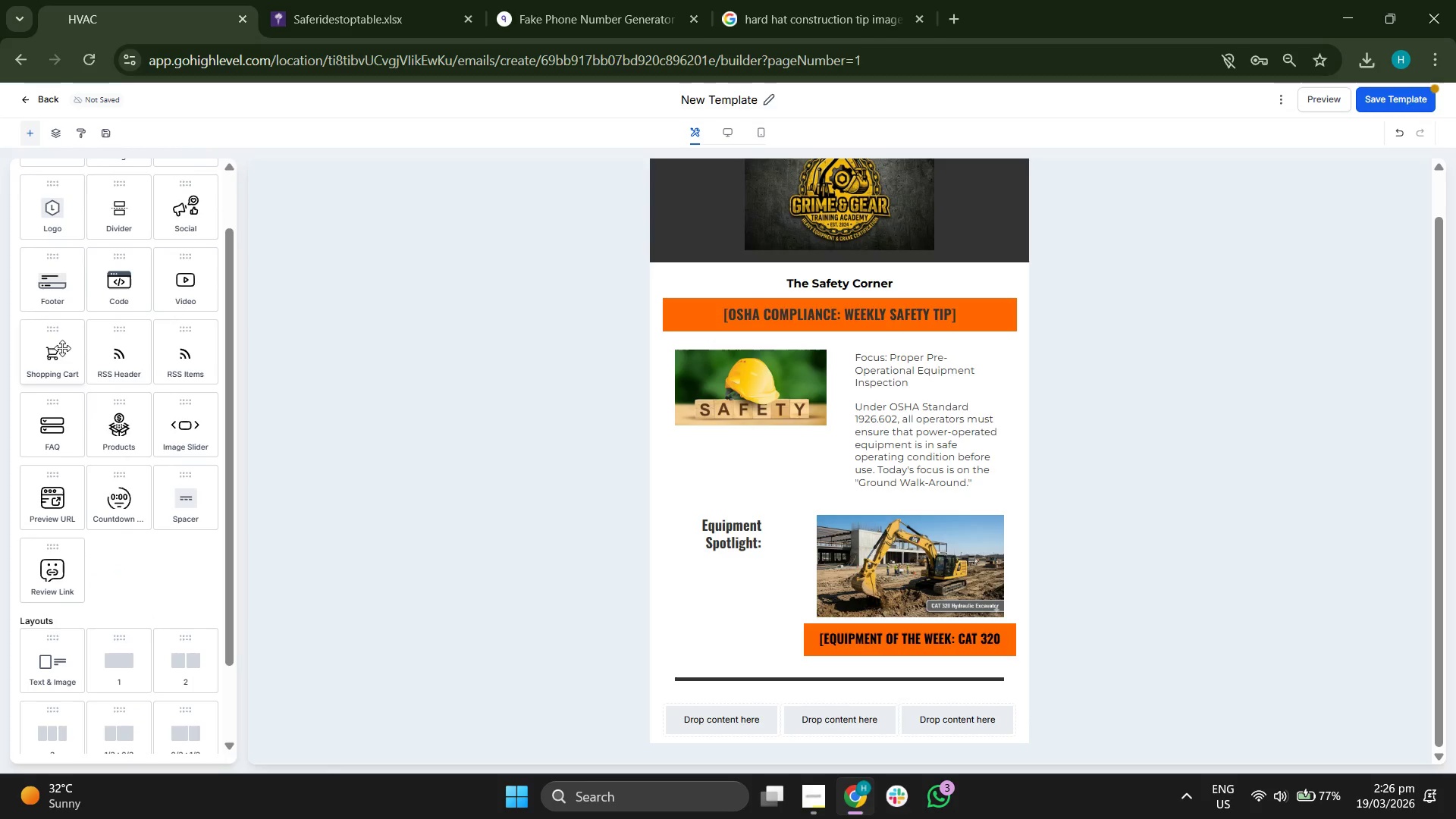 
scroll: coordinate [124, 260], scroll_direction: up, amount: 2.0
 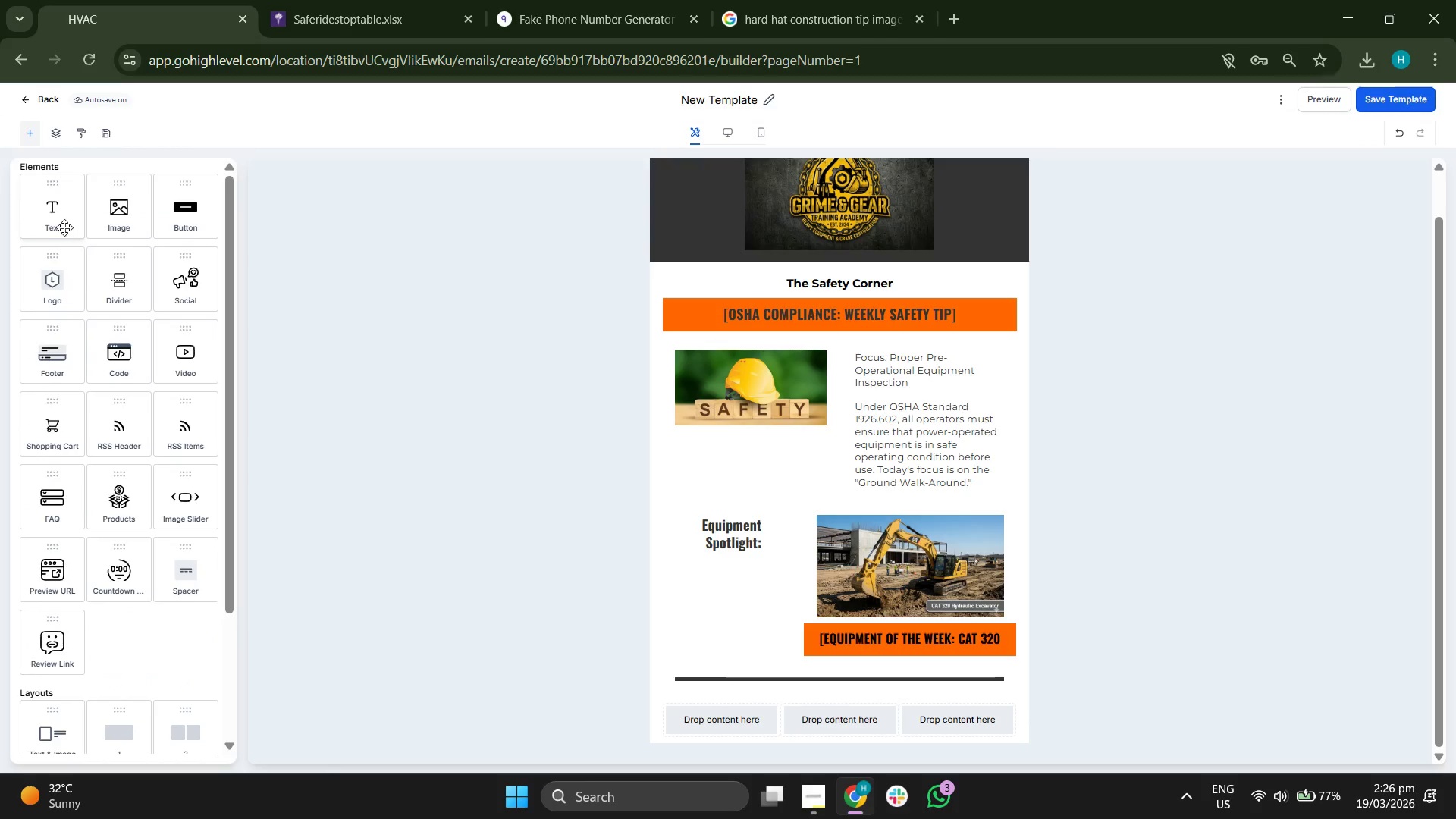 
left_click_drag(start_coordinate=[61, 224], to_coordinate=[720, 714])
 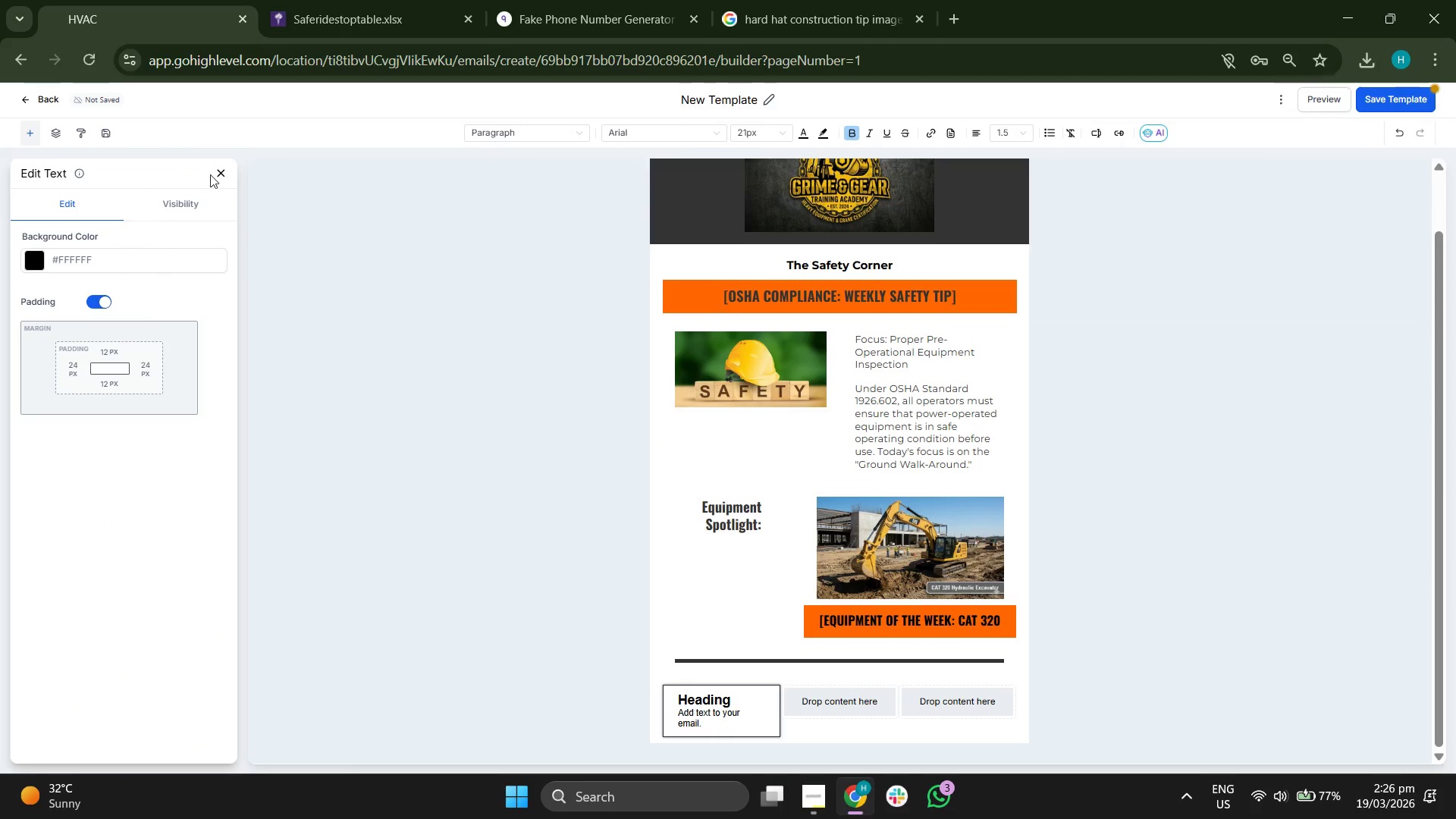 
left_click([224, 168])
 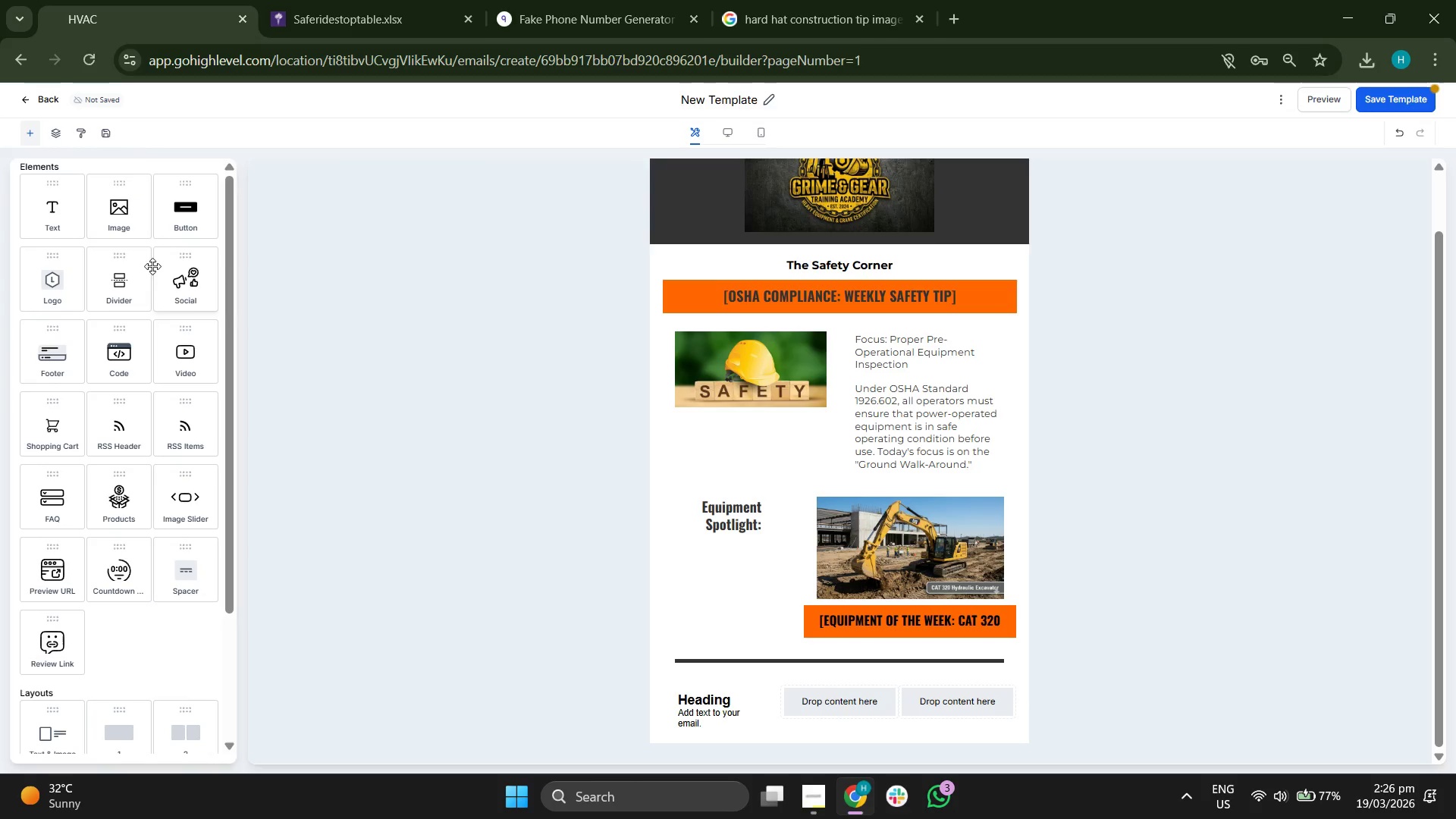 
left_click_drag(start_coordinate=[182, 218], to_coordinate=[719, 729])
 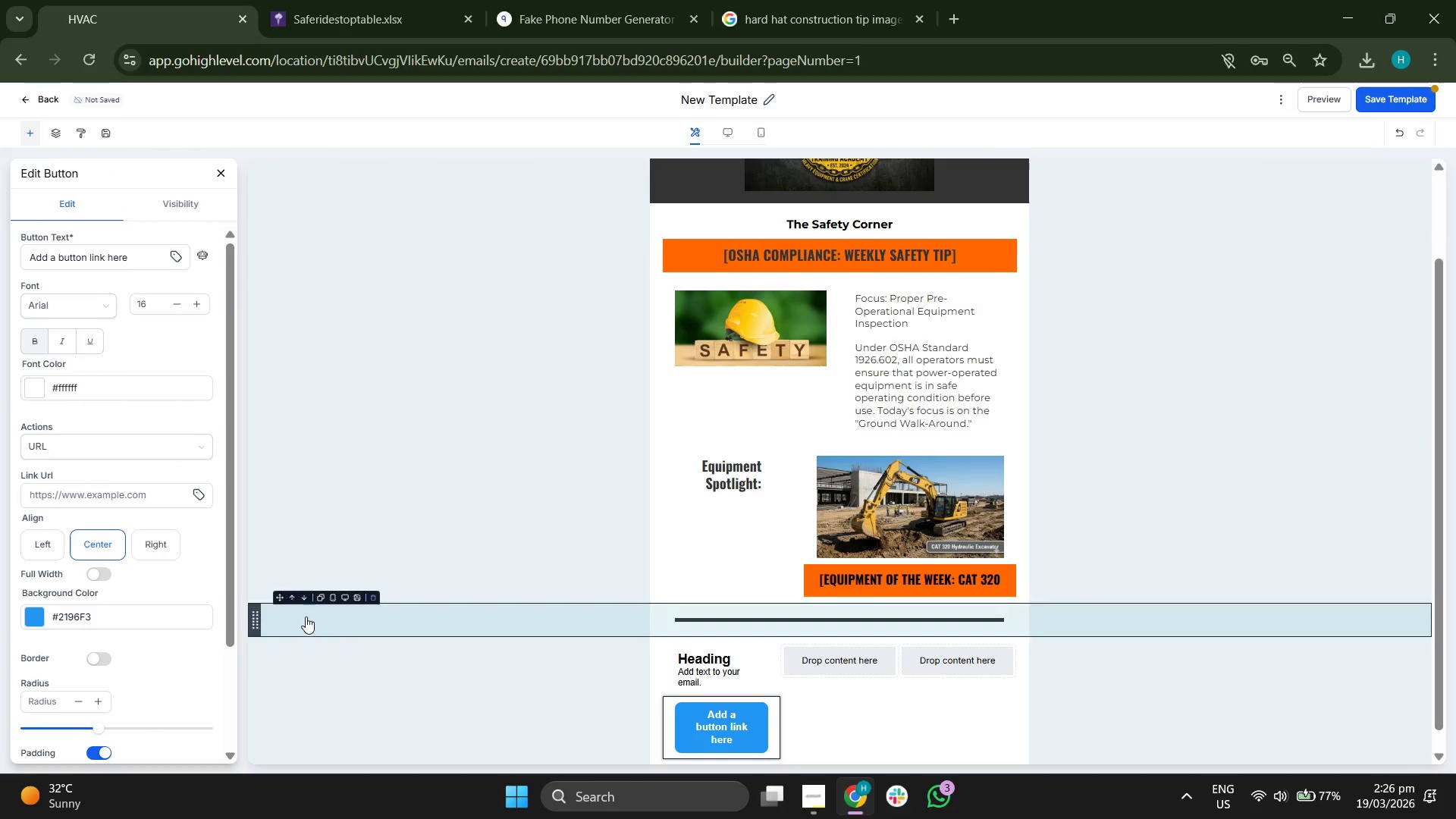 
scroll: coordinate [166, 595], scroll_direction: down, amount: 6.0
 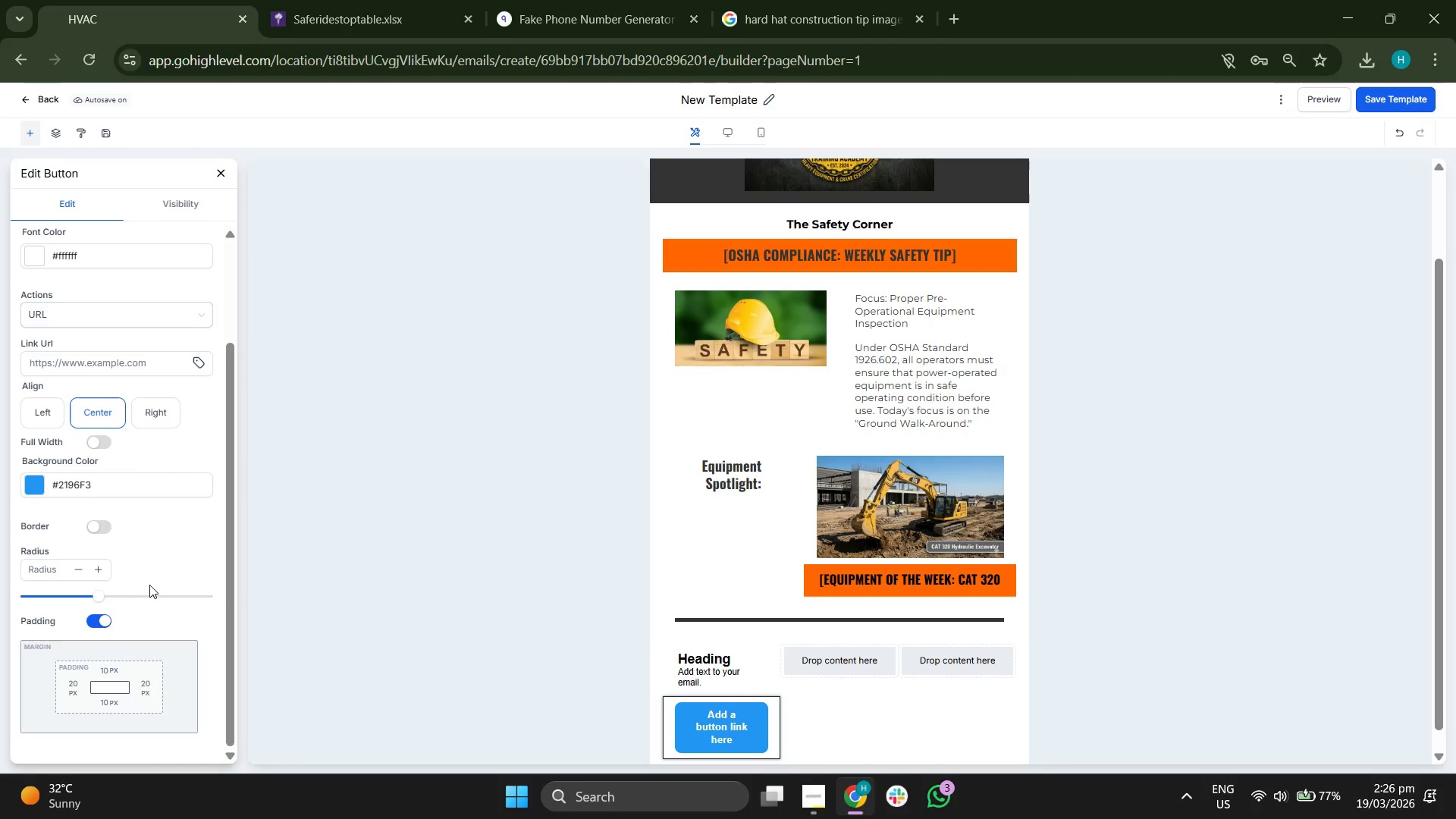 
scroll: coordinate [154, 594], scroll_direction: up, amount: 1.0
 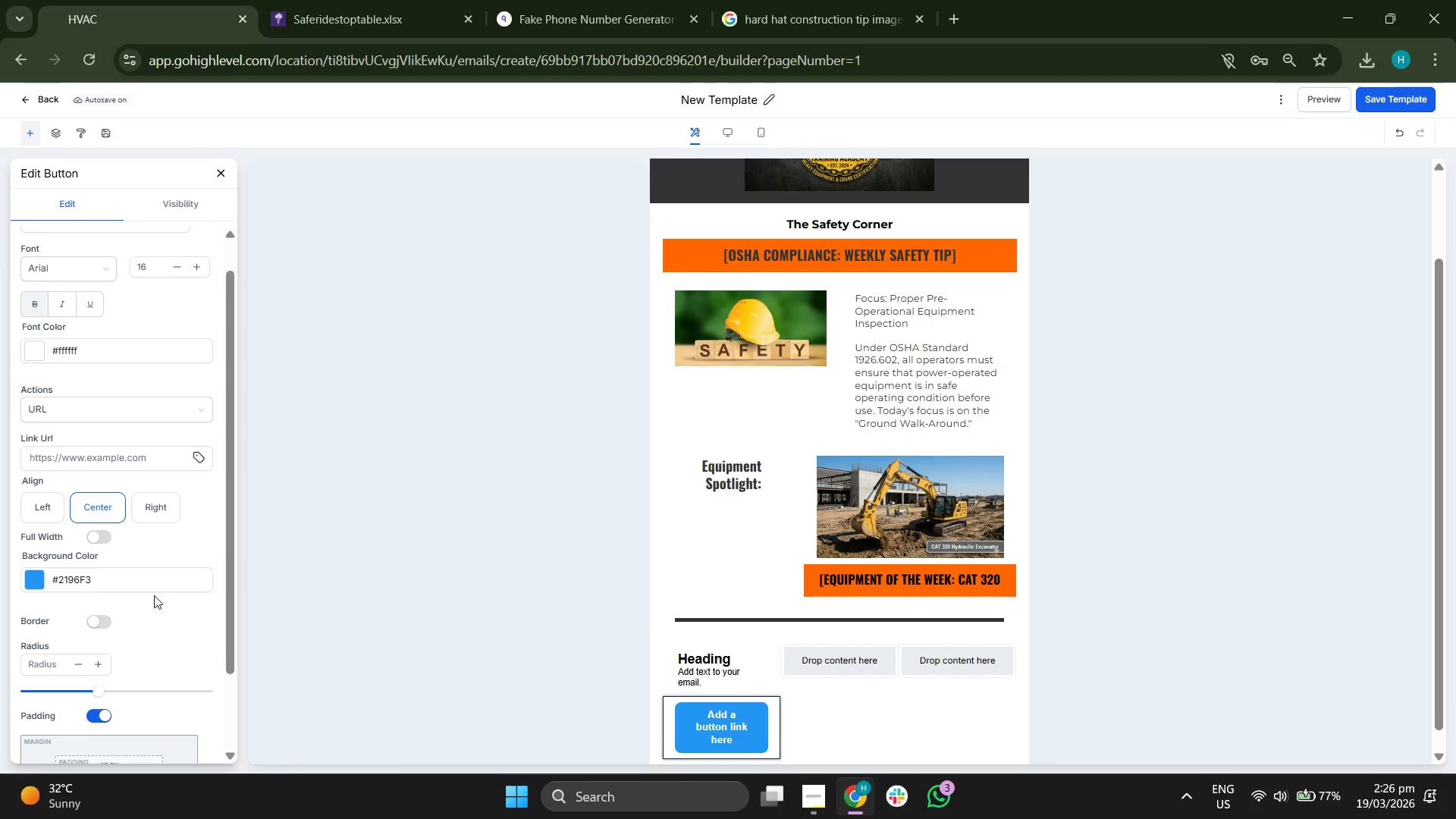 
scroll: coordinate [154, 595], scroll_direction: down, amount: 4.0
 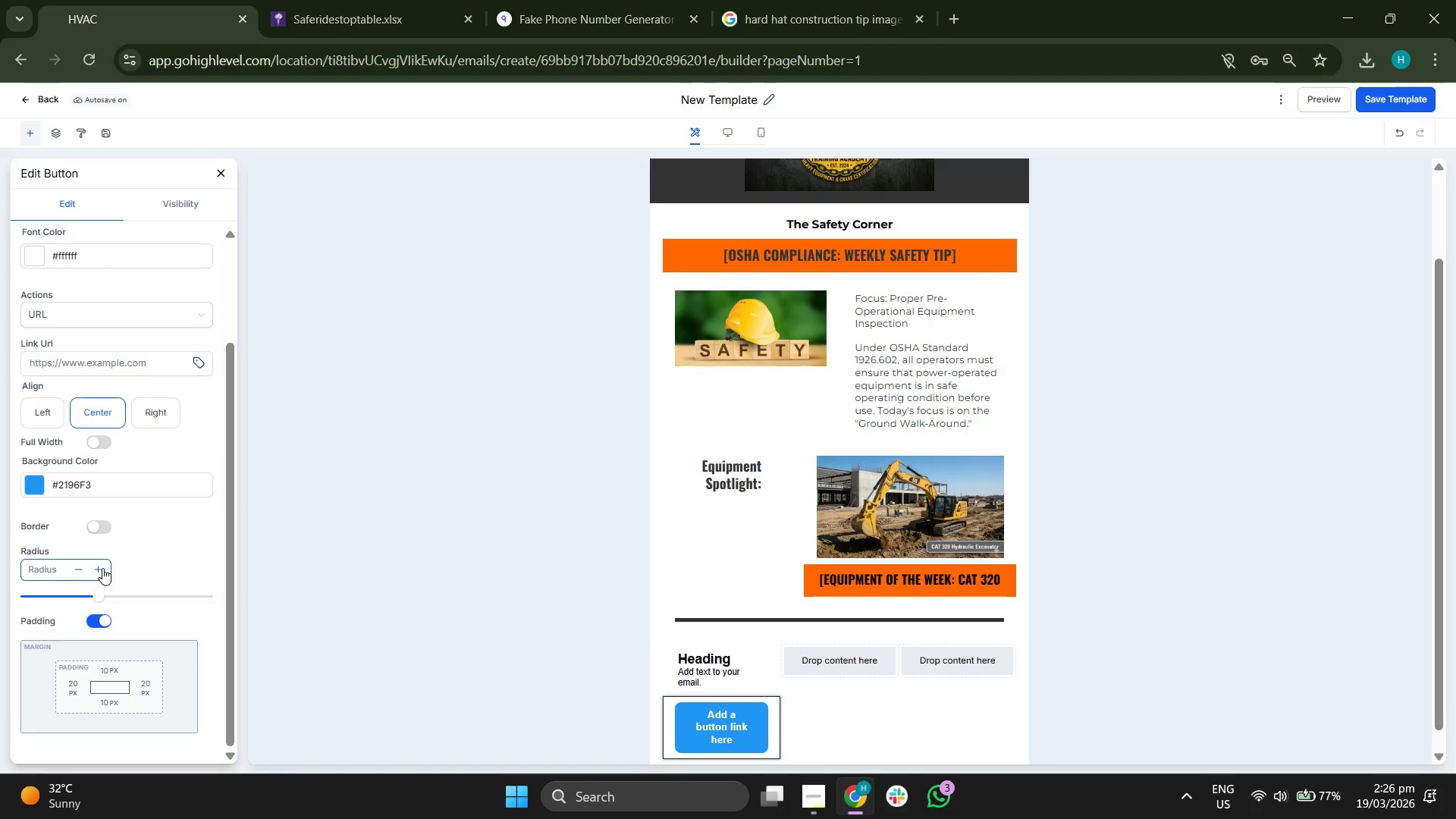 
left_click([102, 568])
 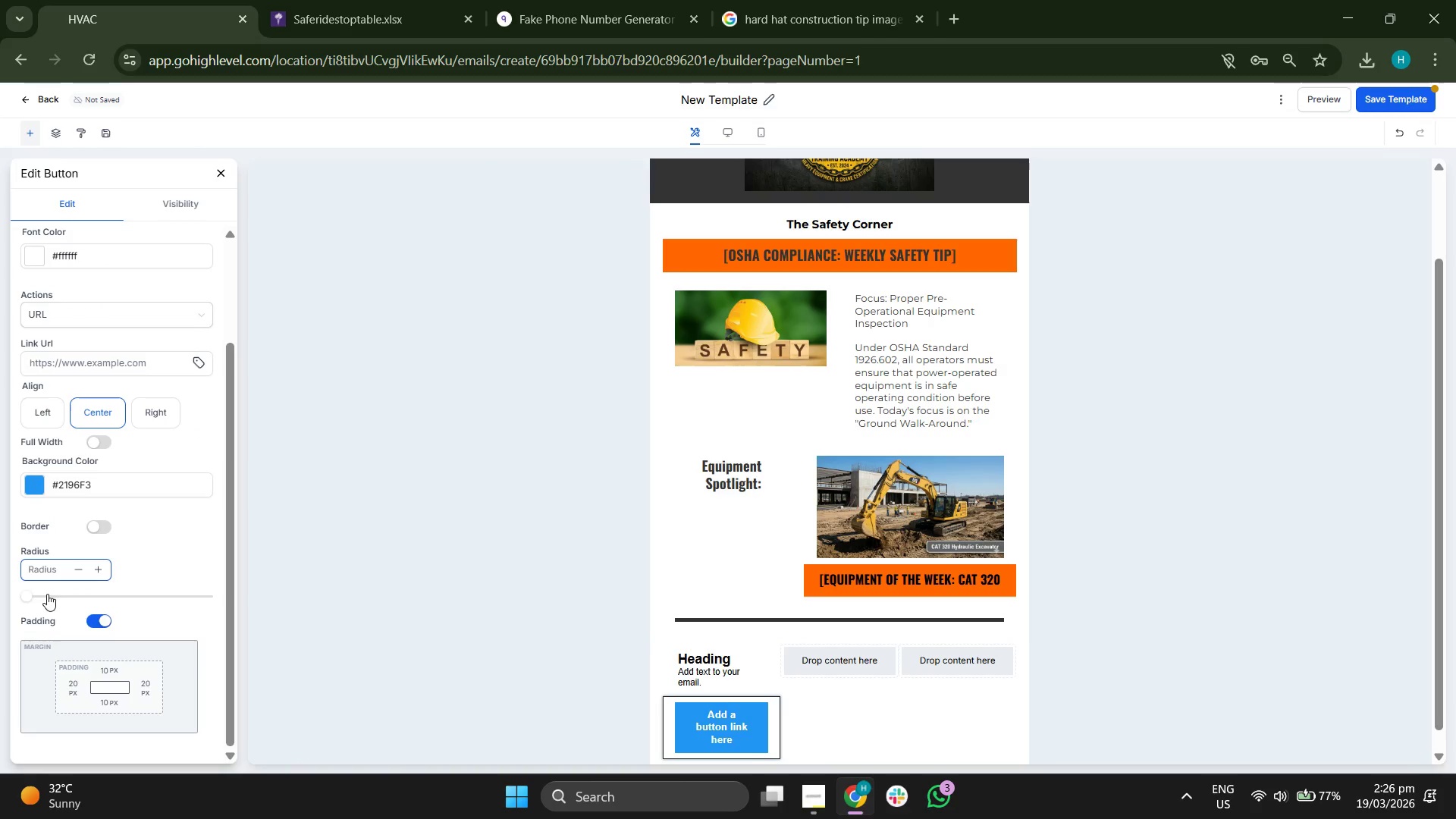 
left_click_drag(start_coordinate=[24, 594], to_coordinate=[173, 590])
 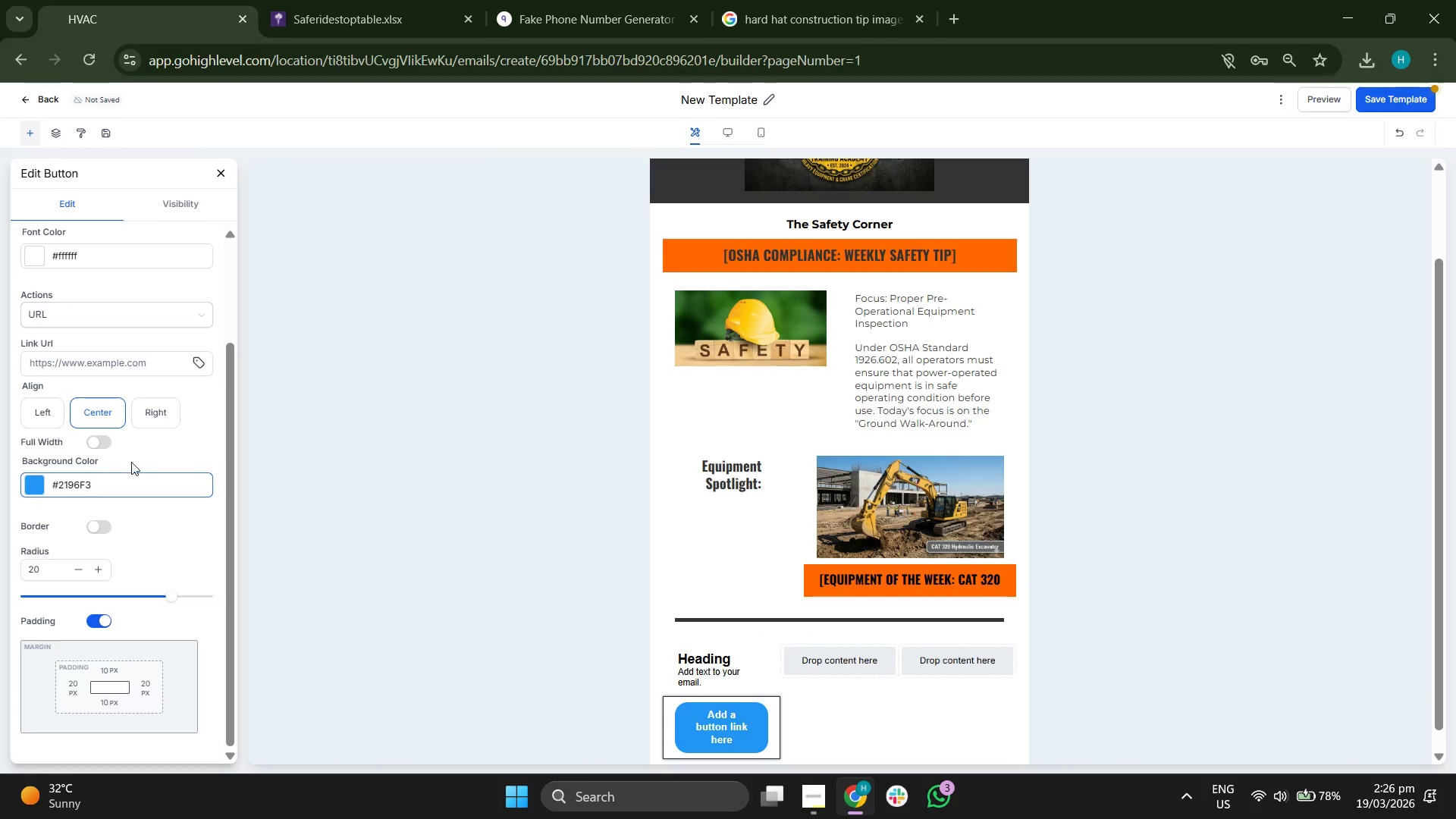 
left_click([35, 488])
 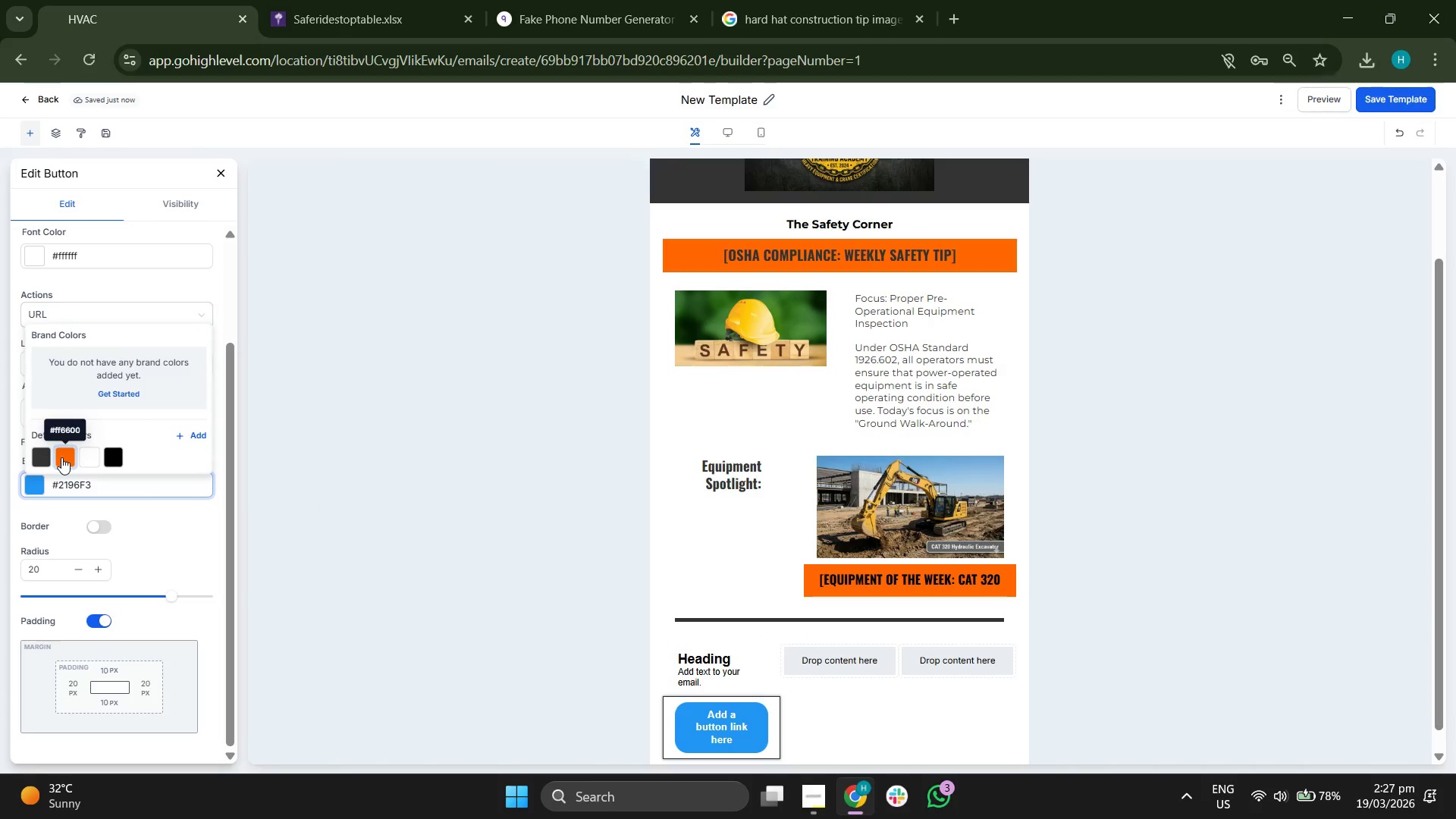 
left_click([61, 457])
 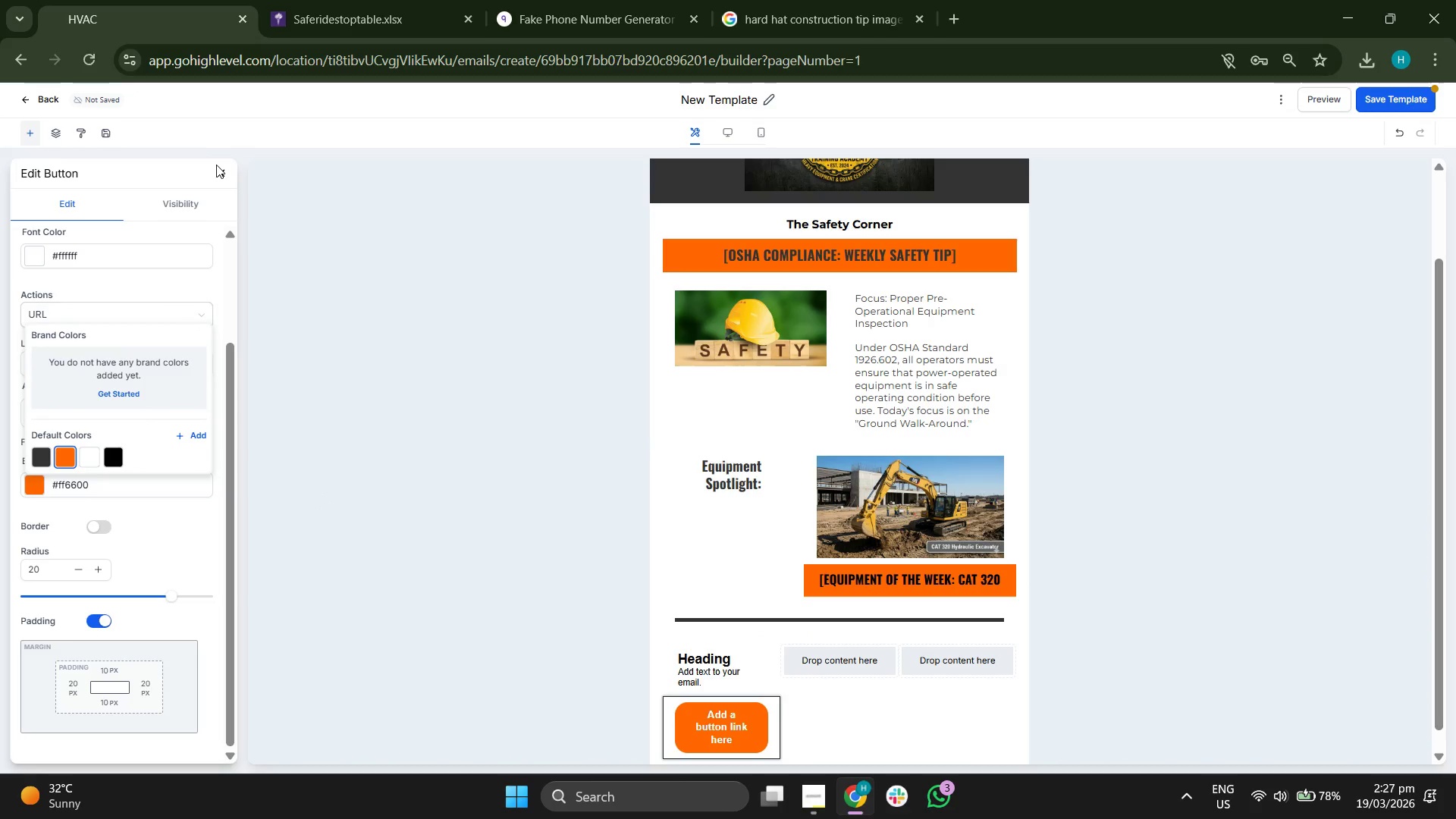 
left_click([218, 172])
 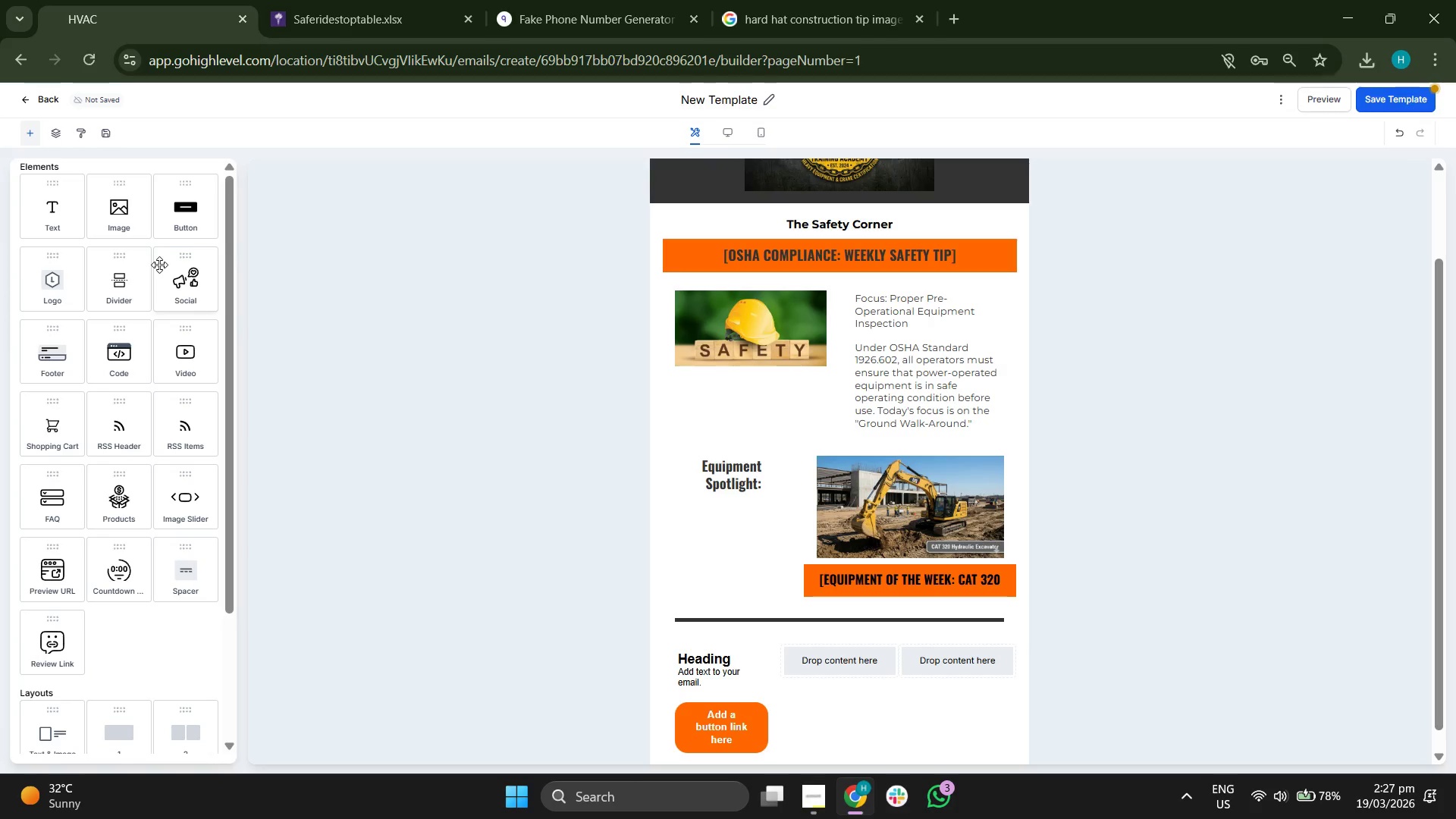 
scroll: coordinate [158, 265], scroll_direction: up, amount: 2.0
 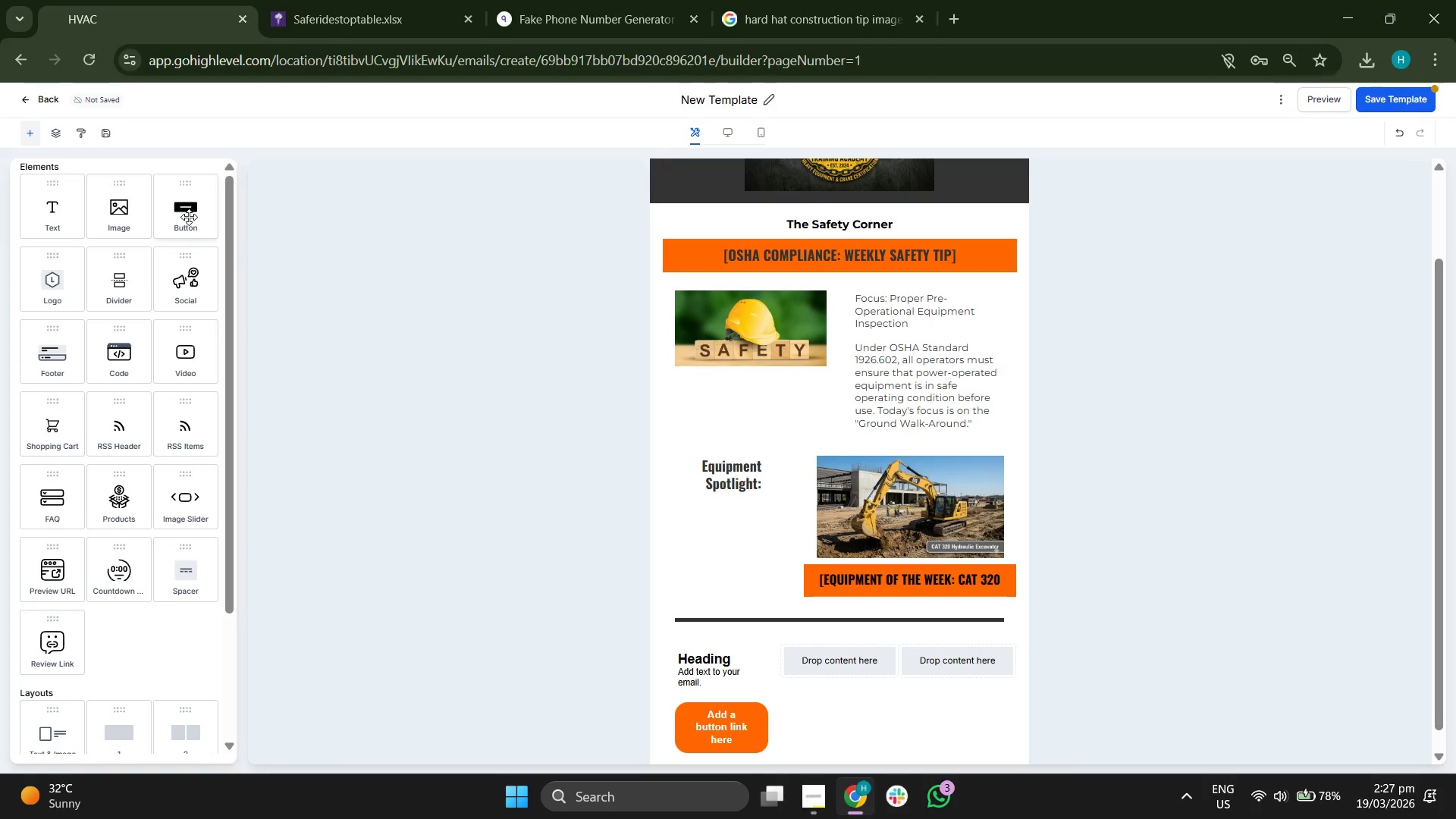 
left_click_drag(start_coordinate=[189, 217], to_coordinate=[843, 673])
 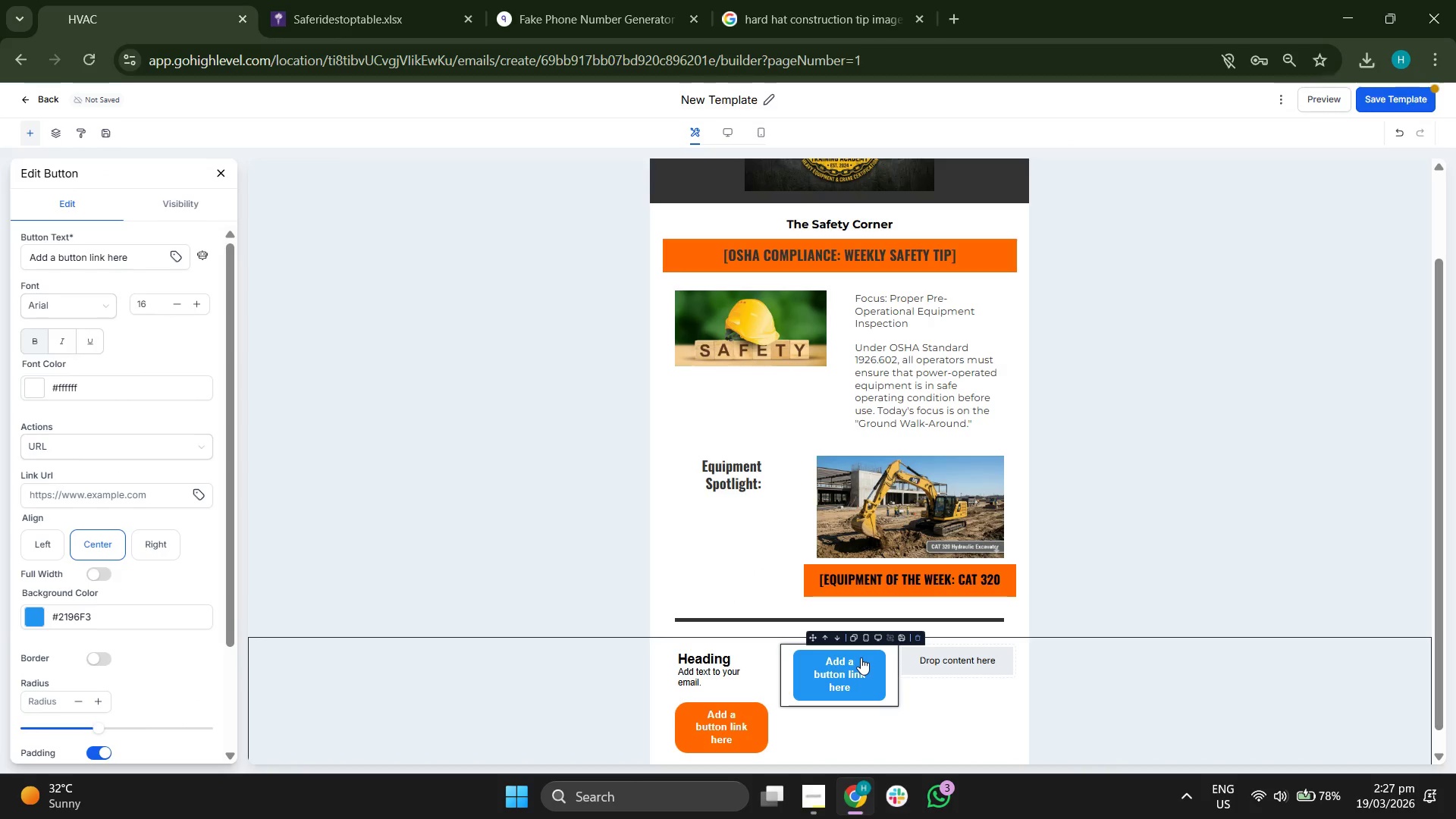 
key(Control+Z)
 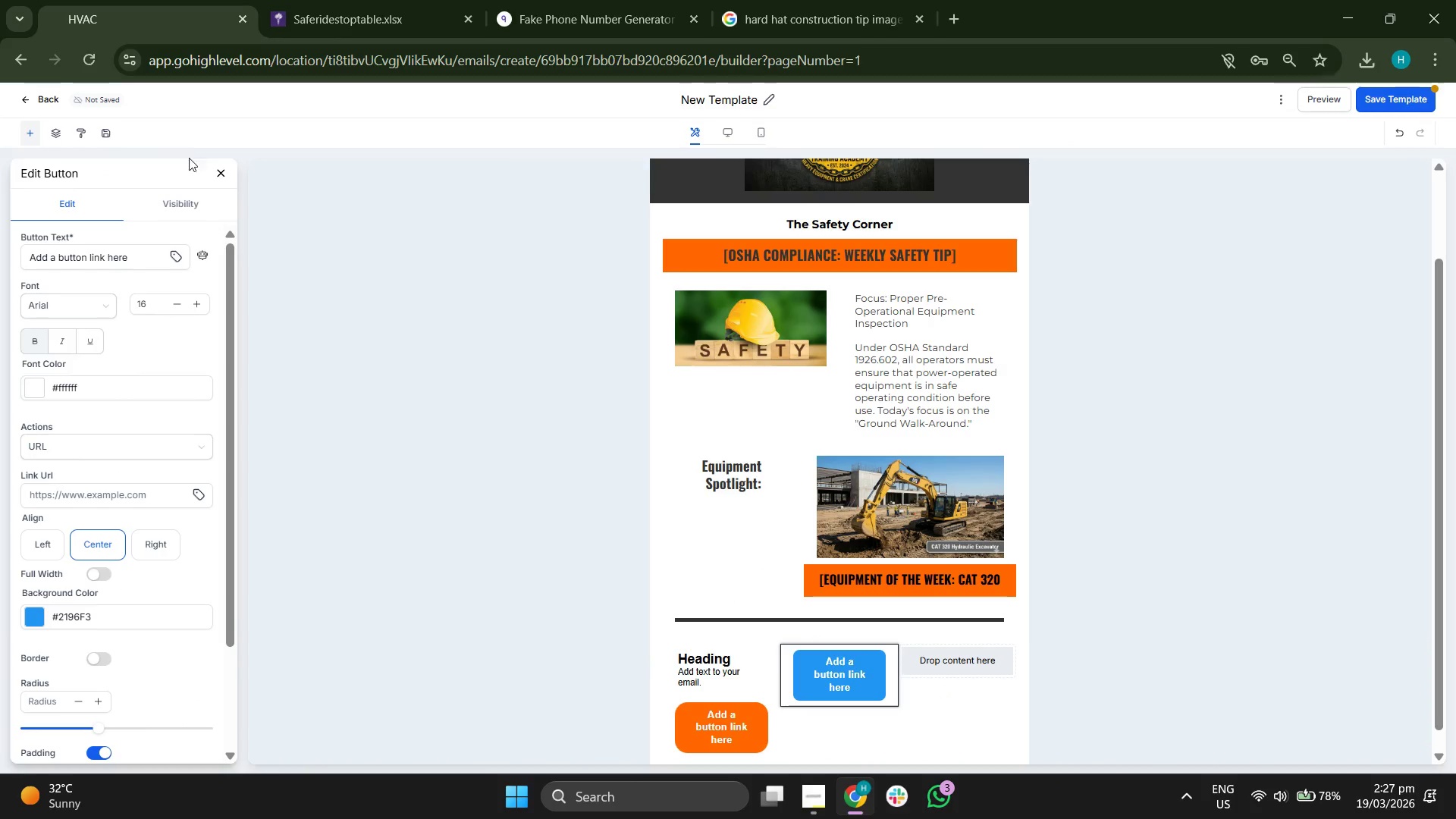 
left_click([225, 173])
 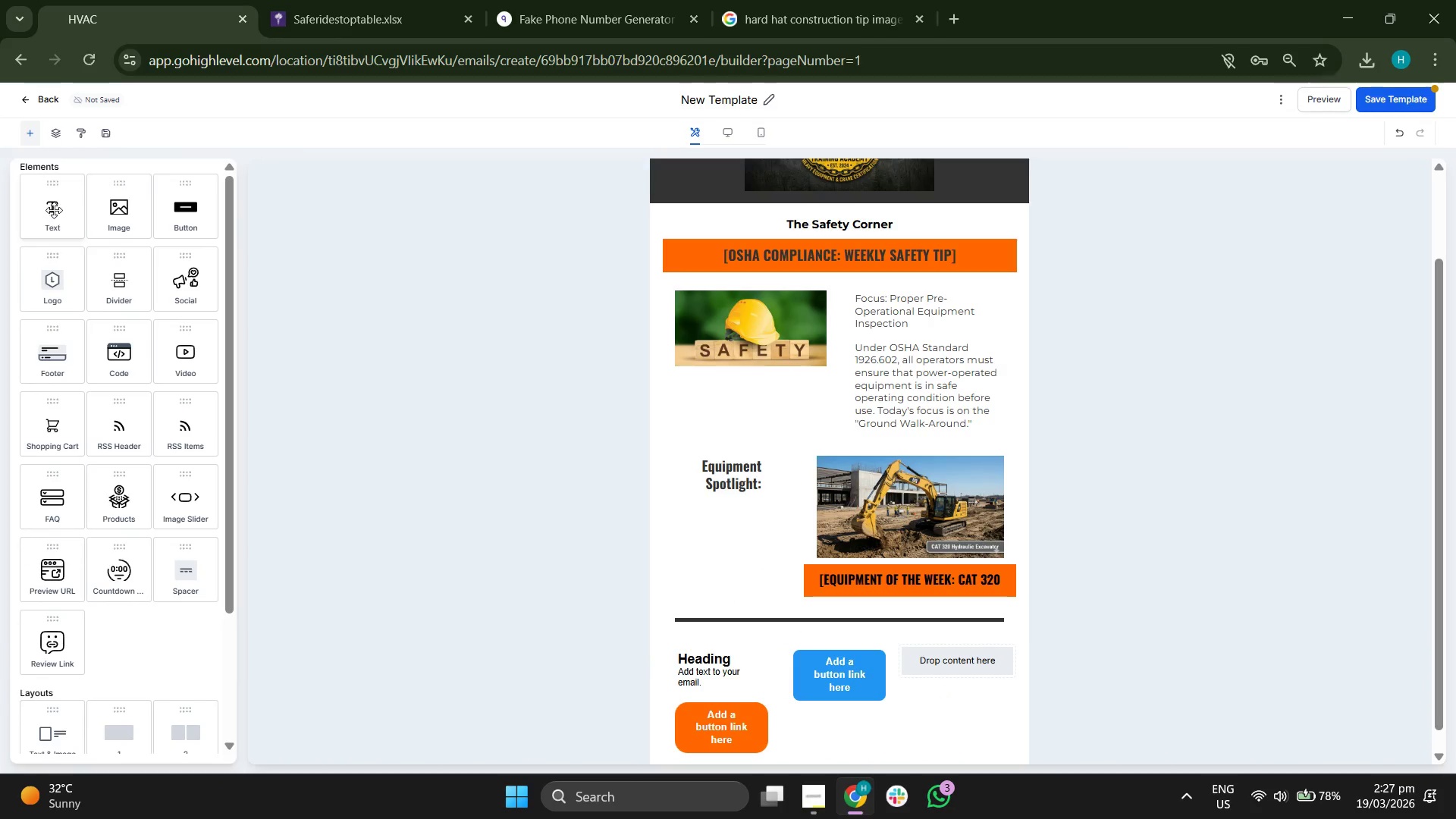 
left_click_drag(start_coordinate=[49, 215], to_coordinate=[851, 639])
 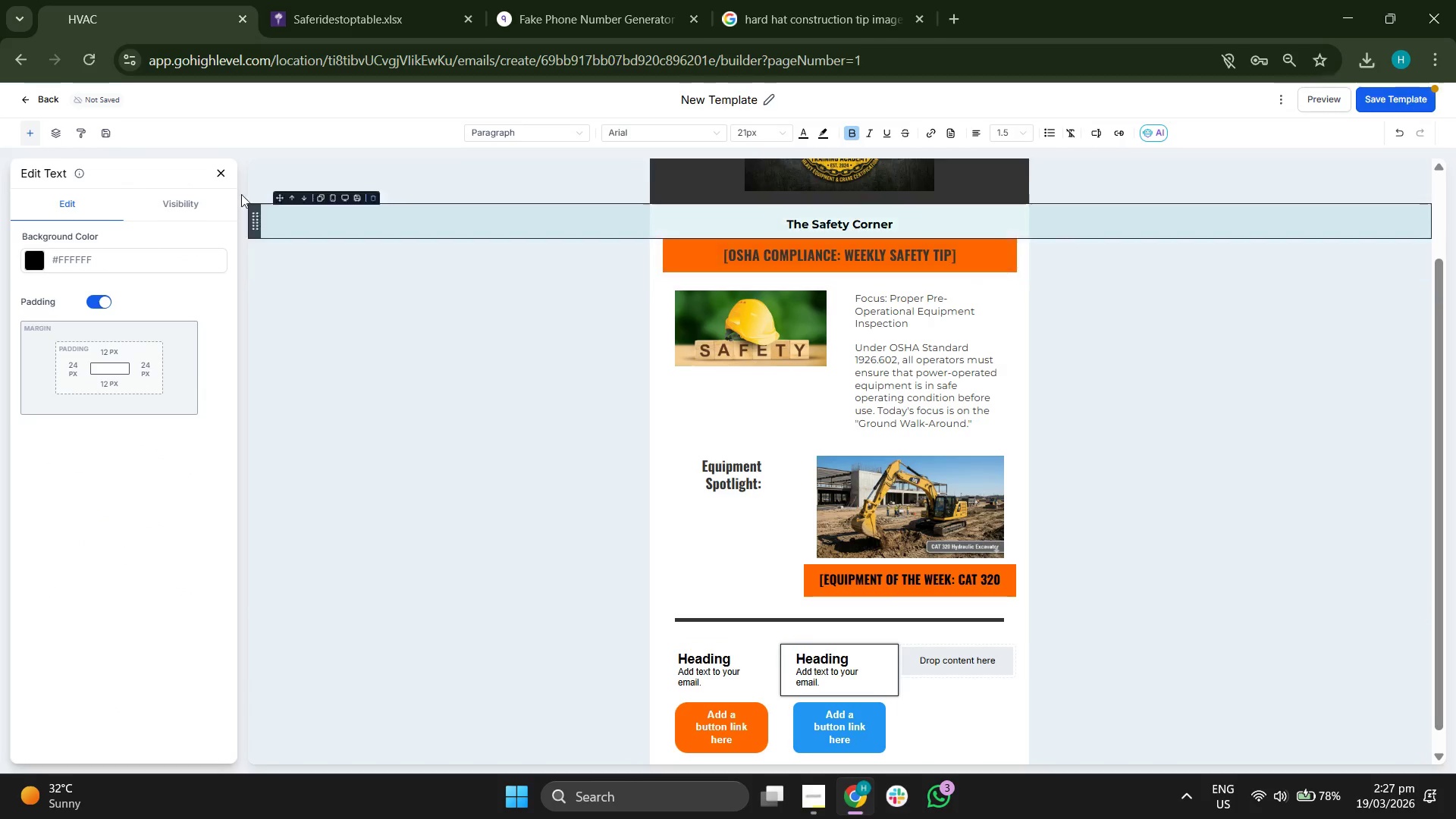 
left_click([220, 175])
 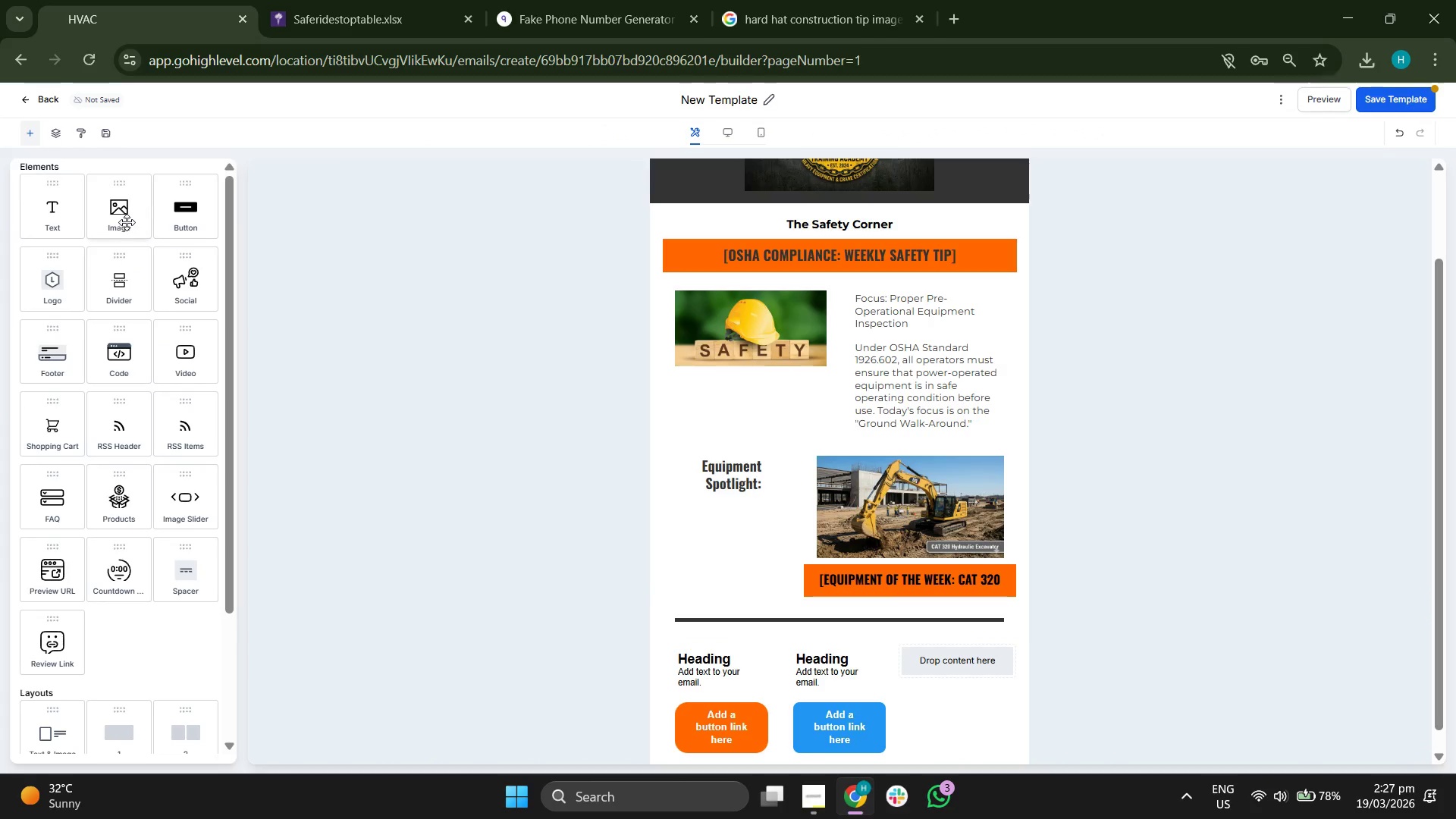 
left_click_drag(start_coordinate=[54, 222], to_coordinate=[965, 655])
 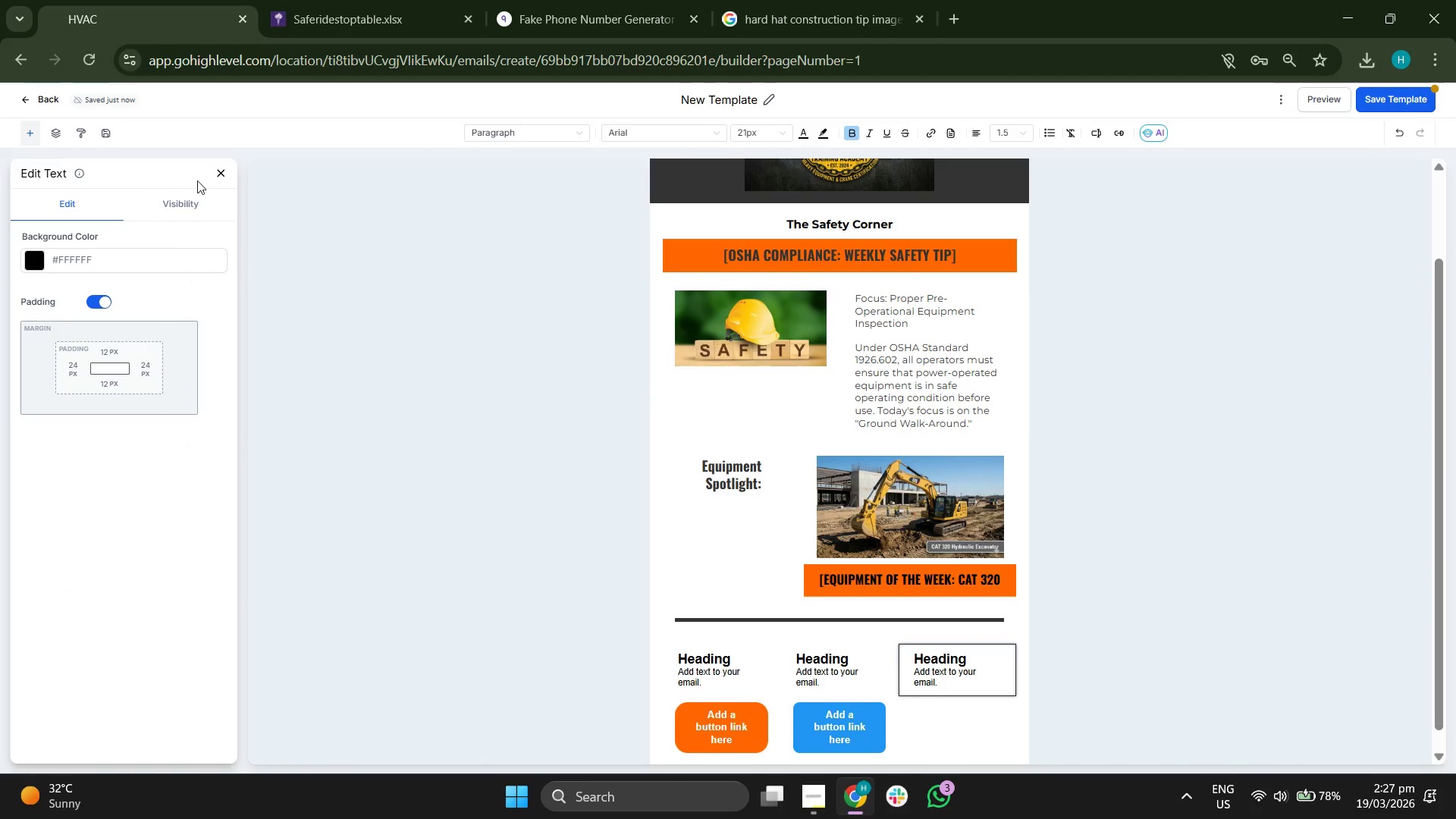 
left_click([221, 164])
 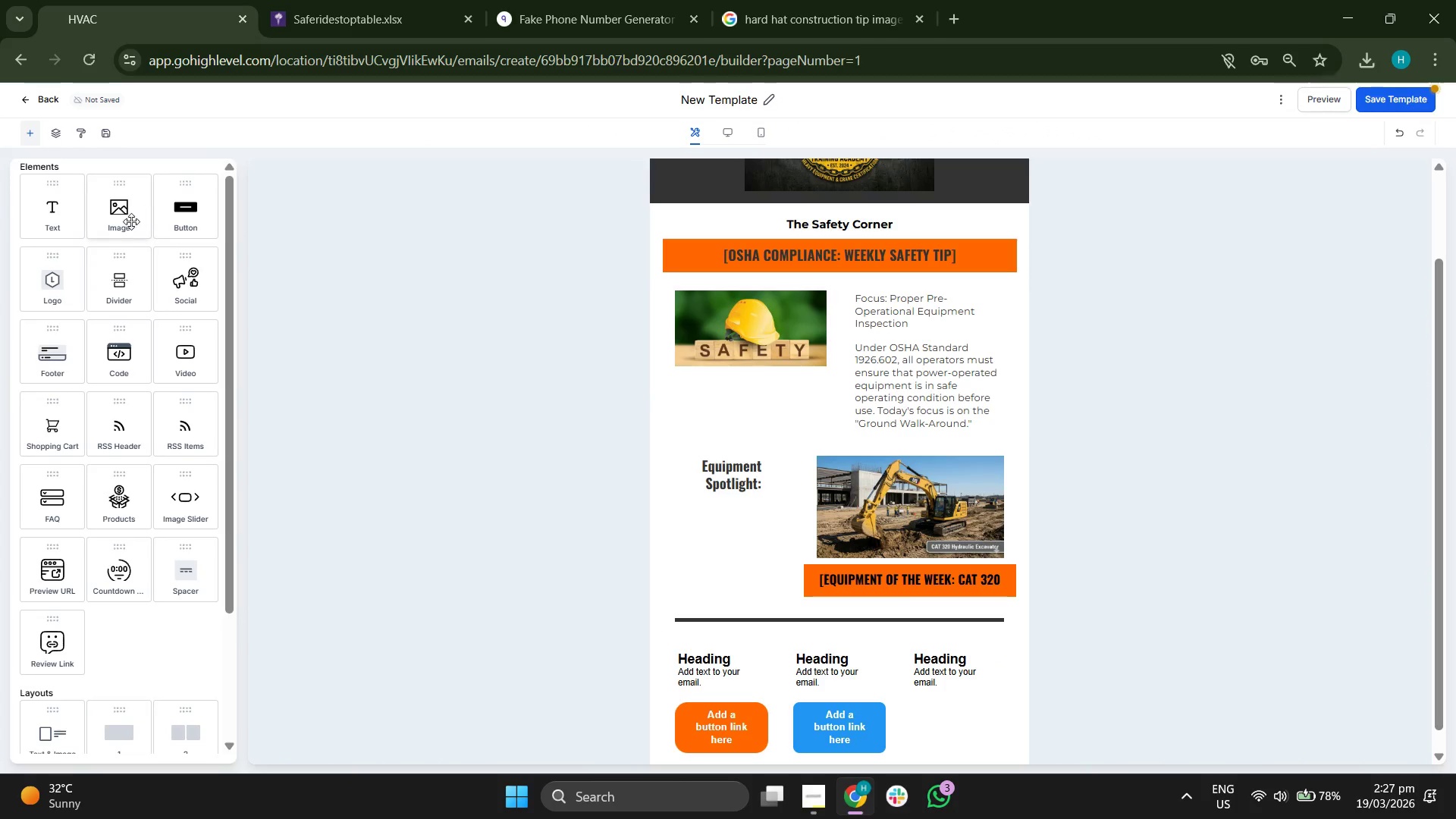 
left_click_drag(start_coordinate=[121, 221], to_coordinate=[117, 239])
 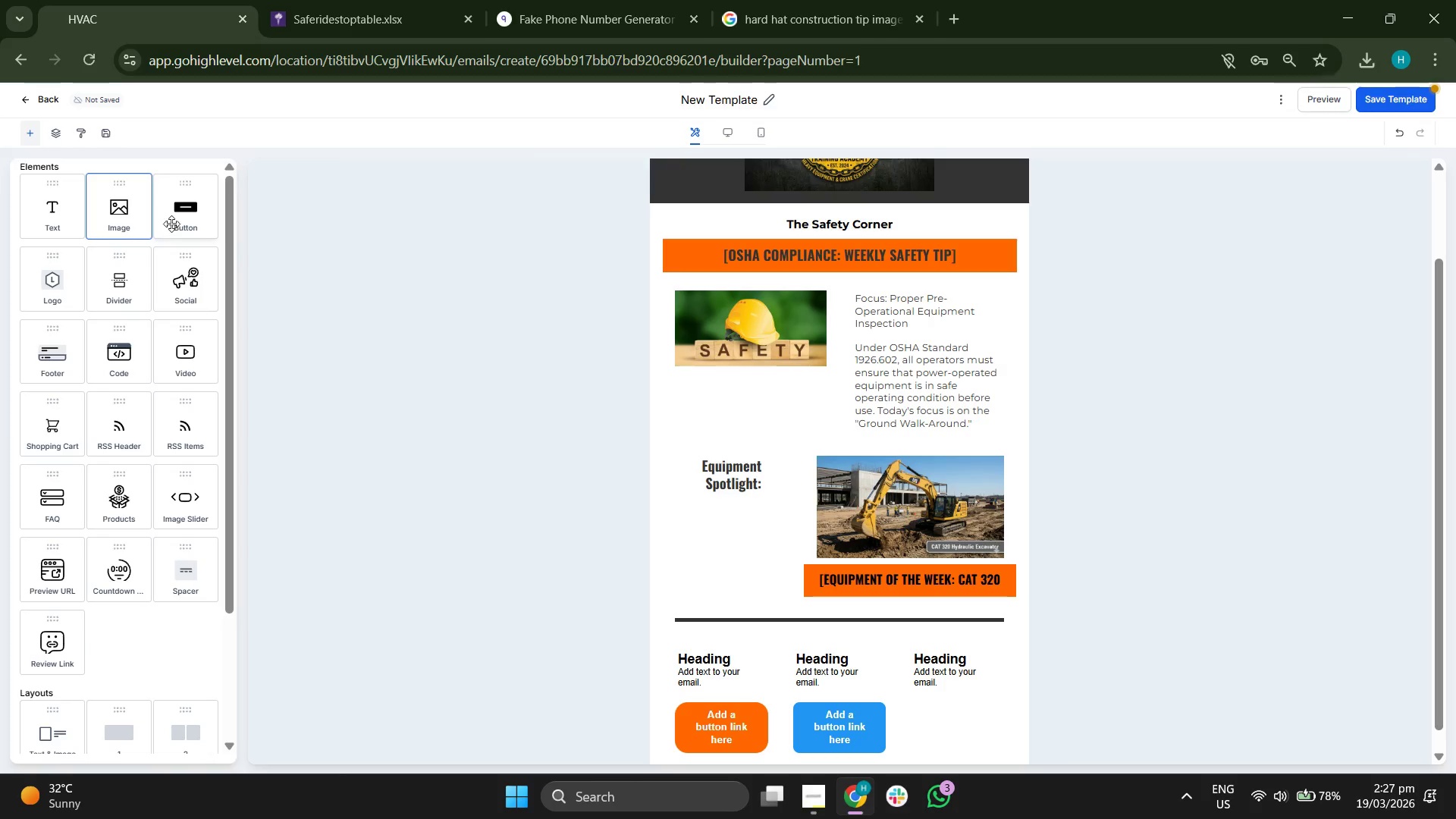 
left_click_drag(start_coordinate=[177, 221], to_coordinate=[945, 696])
 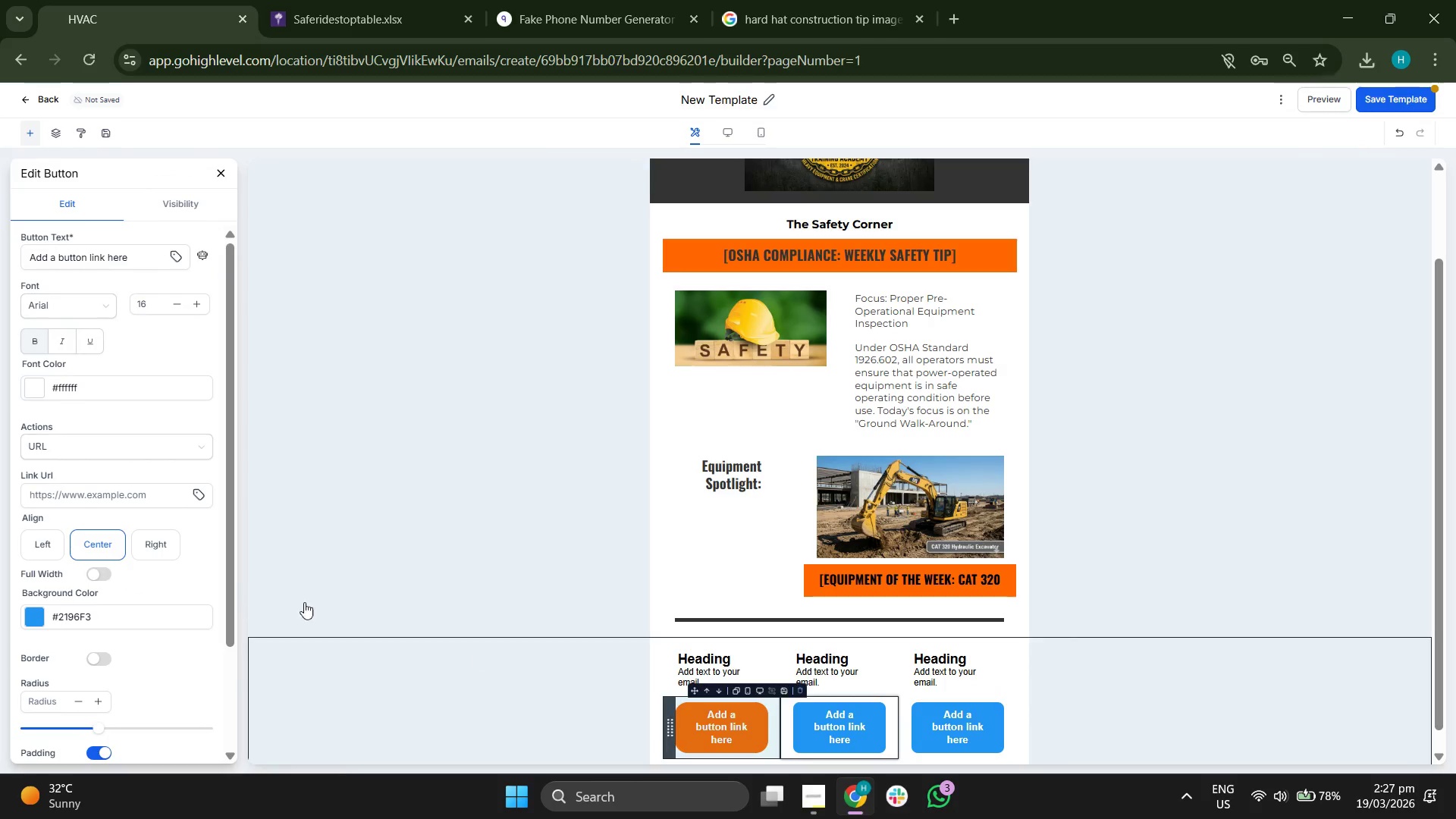 
scroll: coordinate [152, 535], scroll_direction: down, amount: 1.0
 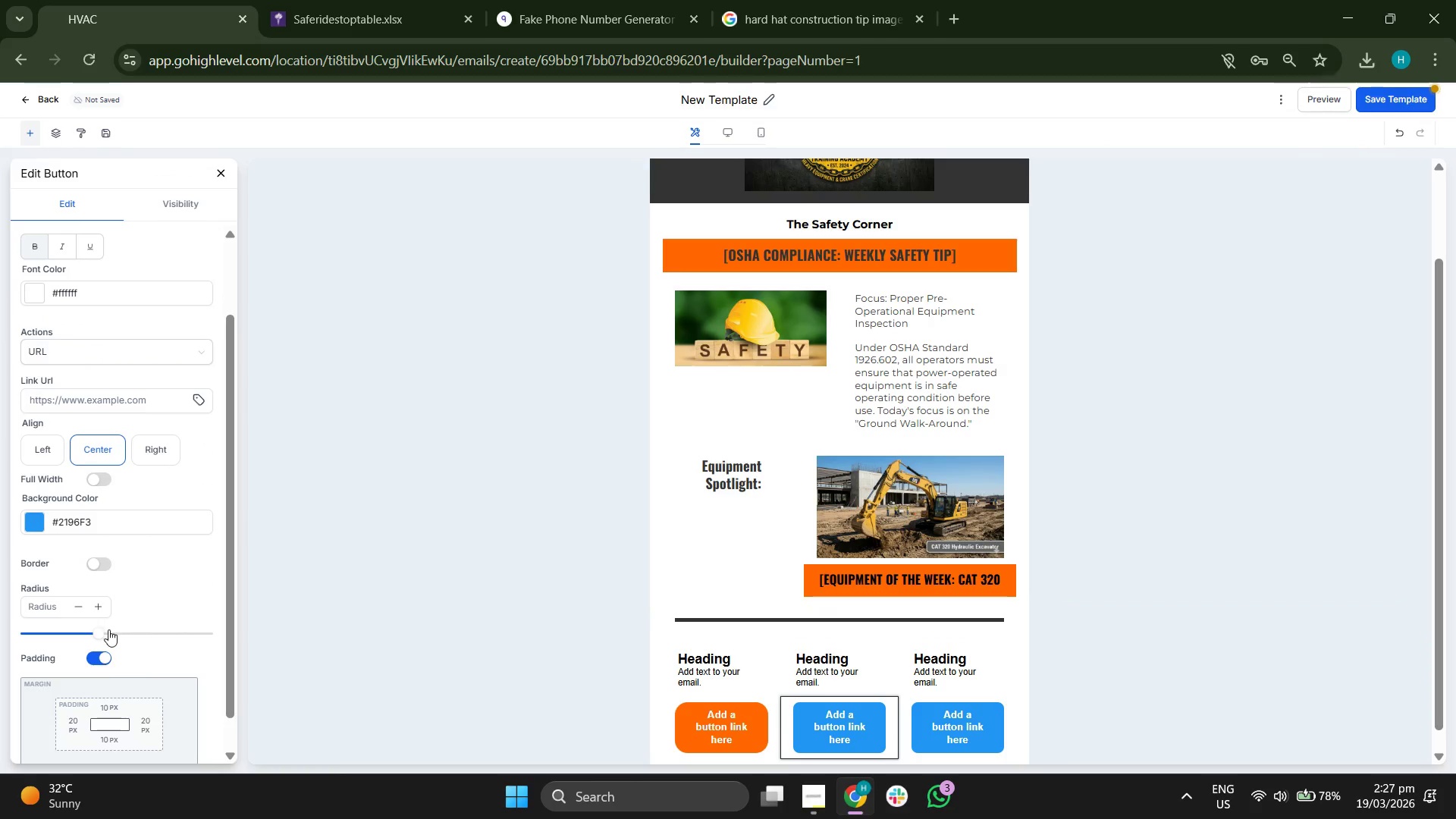 
left_click_drag(start_coordinate=[101, 634], to_coordinate=[265, 643])
 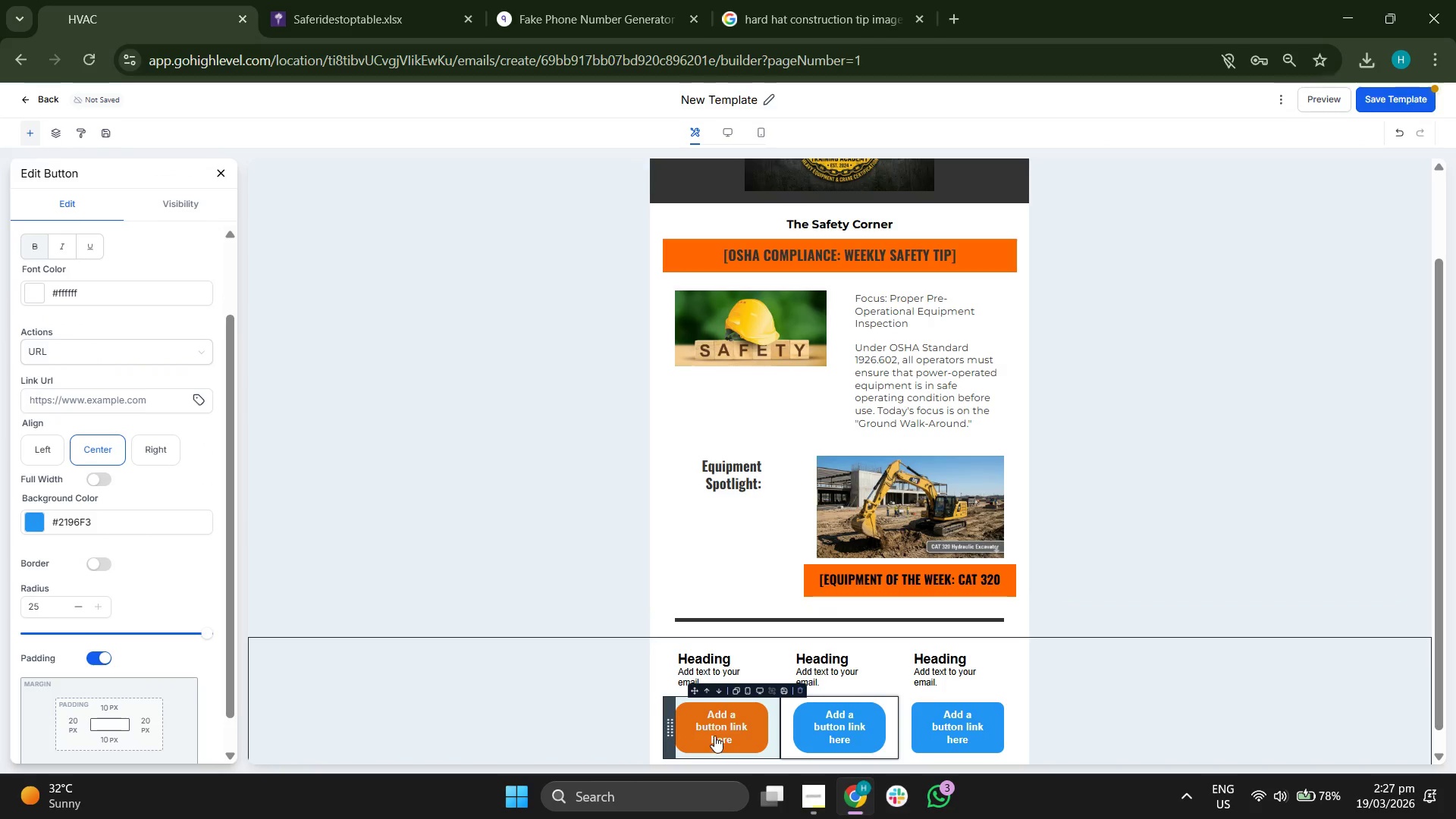 
left_click([714, 735])
 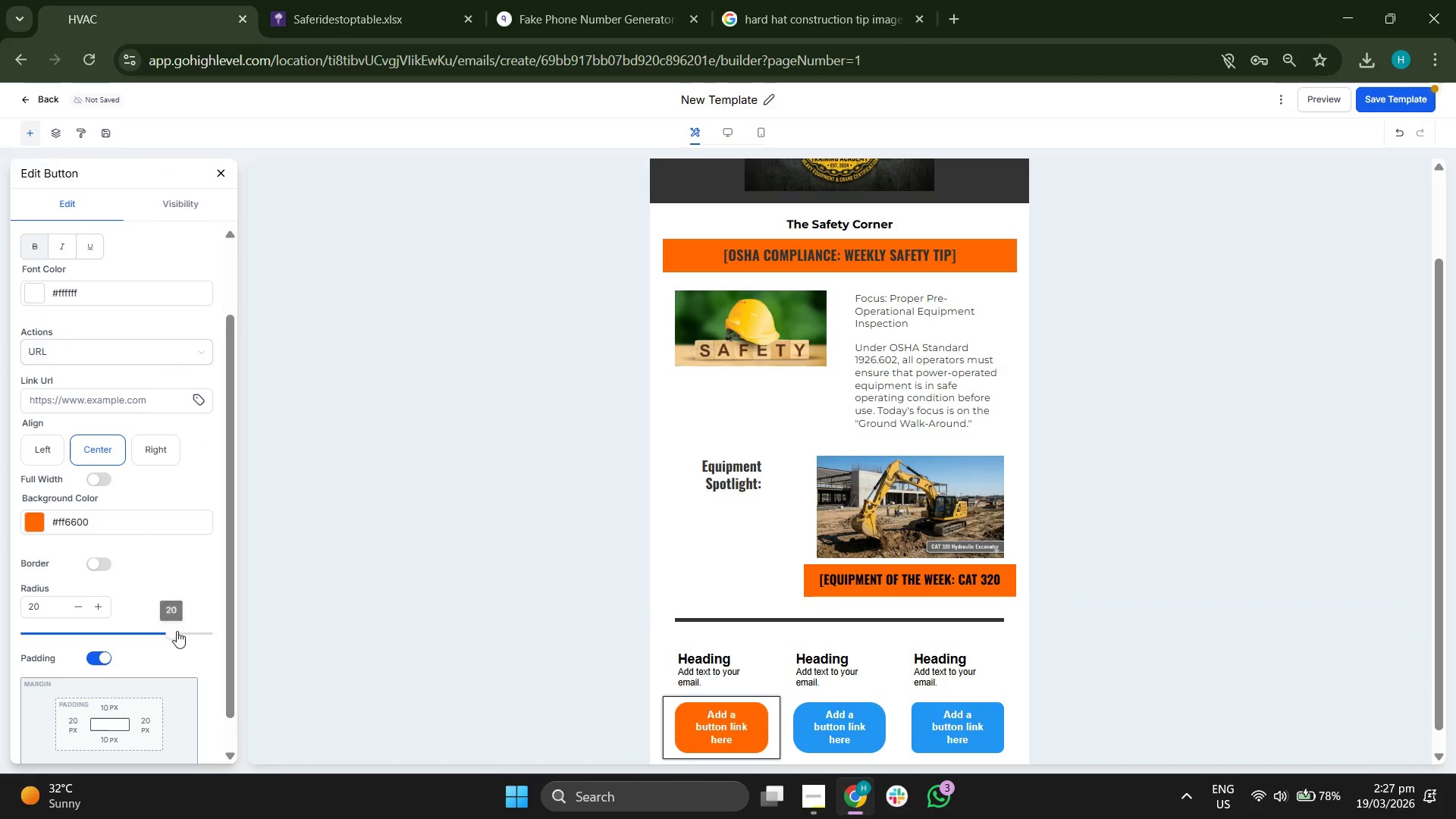 
left_click_drag(start_coordinate=[177, 632], to_coordinate=[237, 637])
 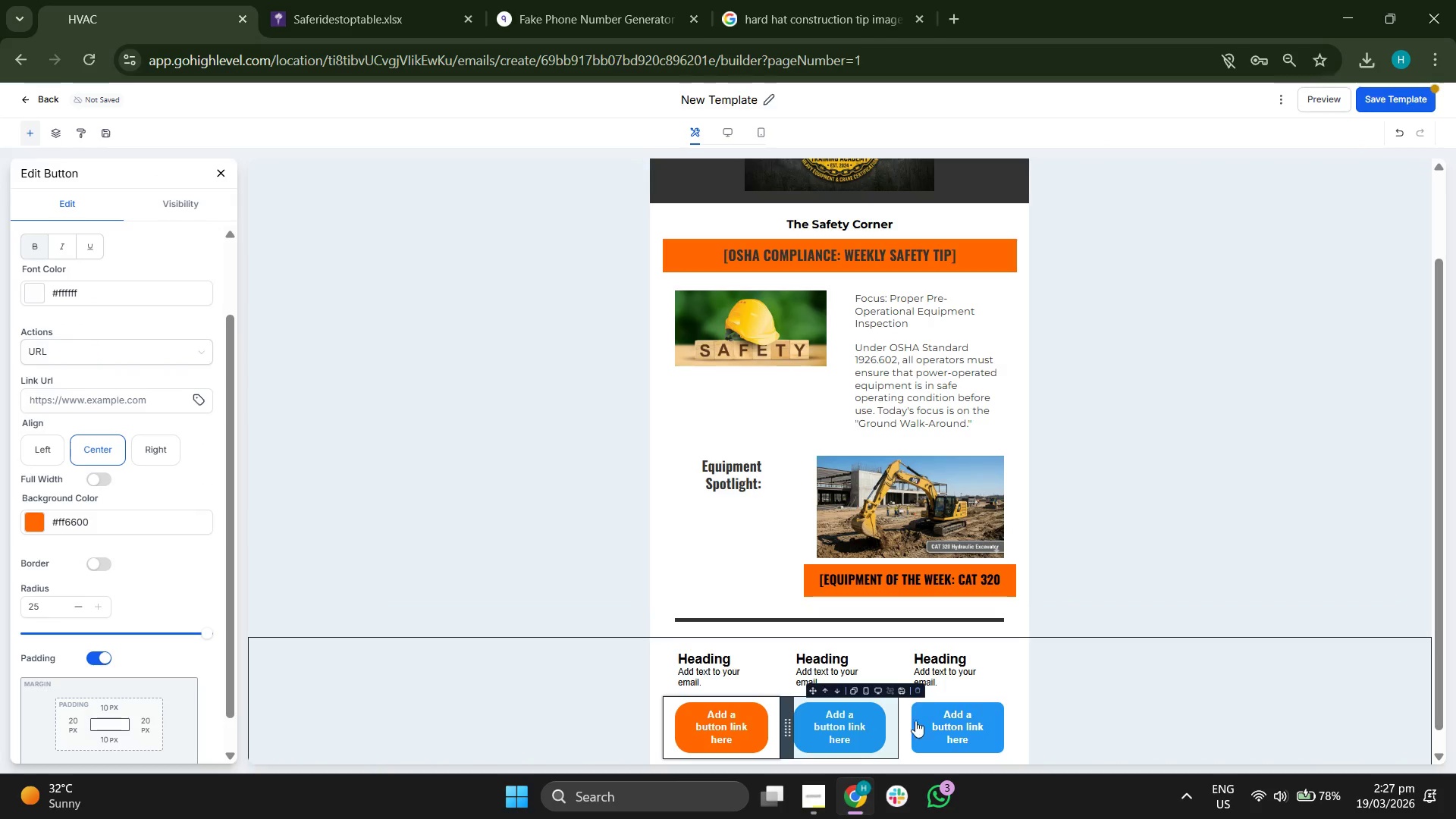 
left_click([942, 724])
 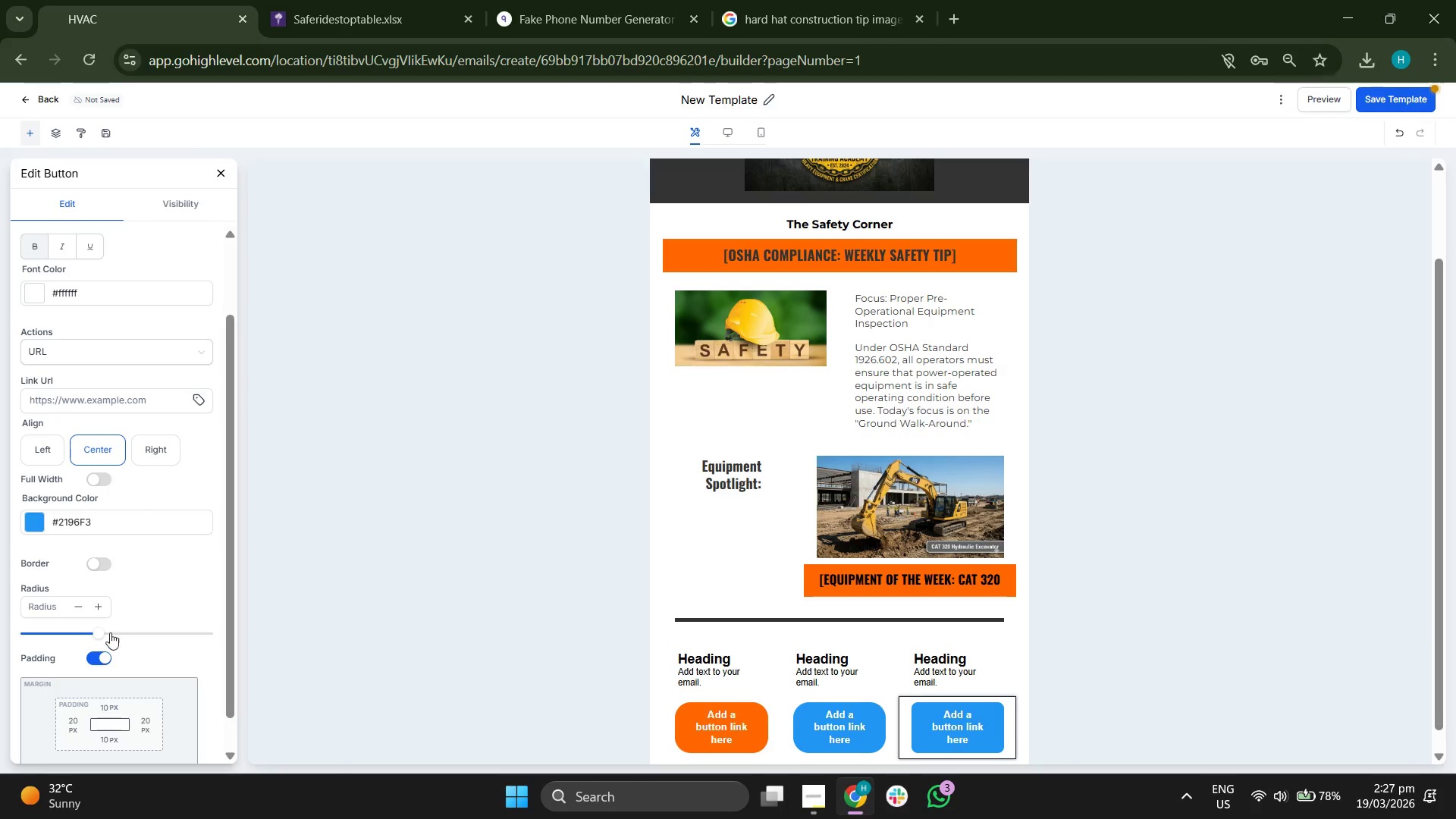 
left_click_drag(start_coordinate=[101, 635], to_coordinate=[237, 639])
 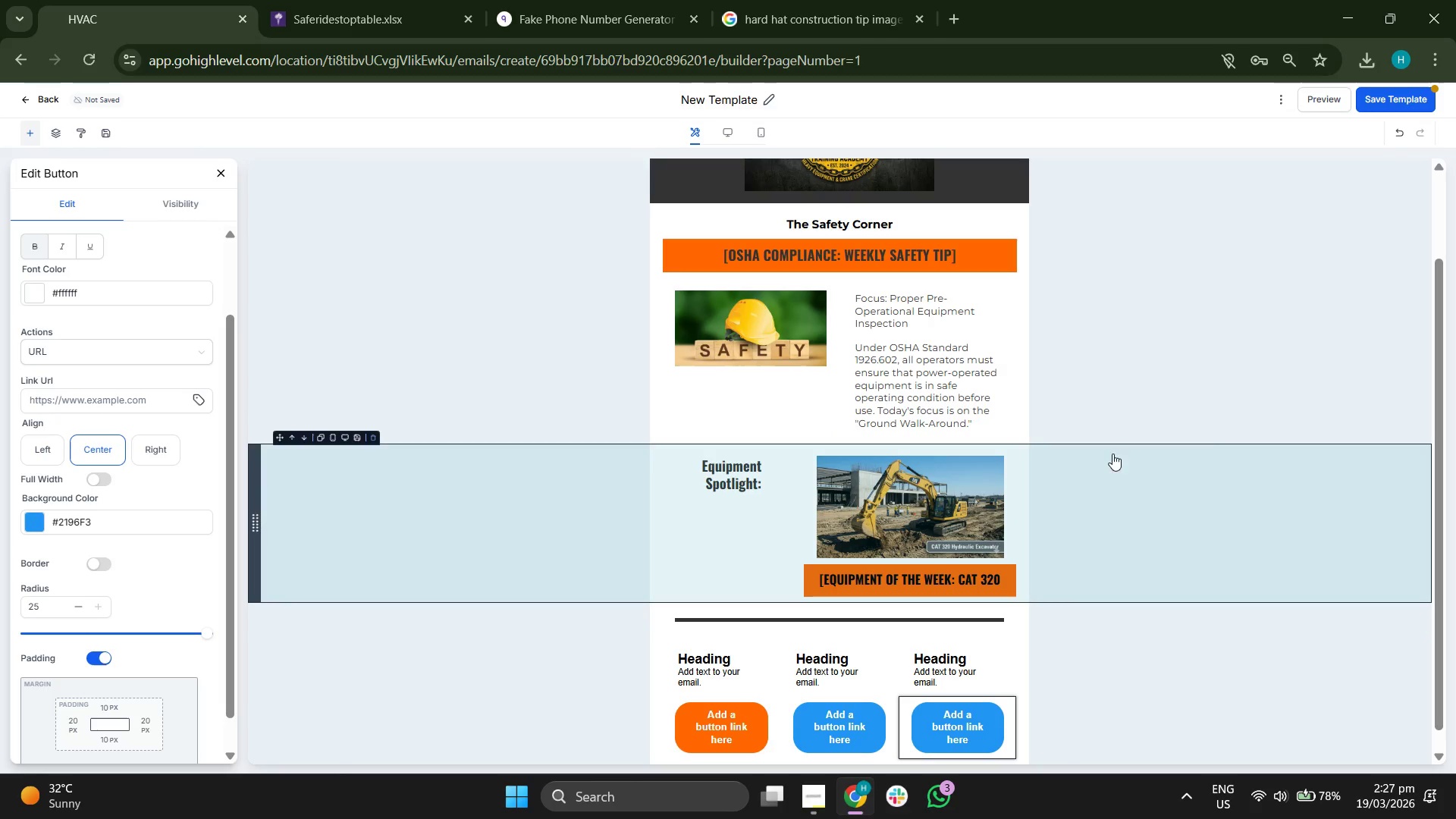 
scroll: coordinate [1371, 417], scroll_direction: down, amount: 2.0
 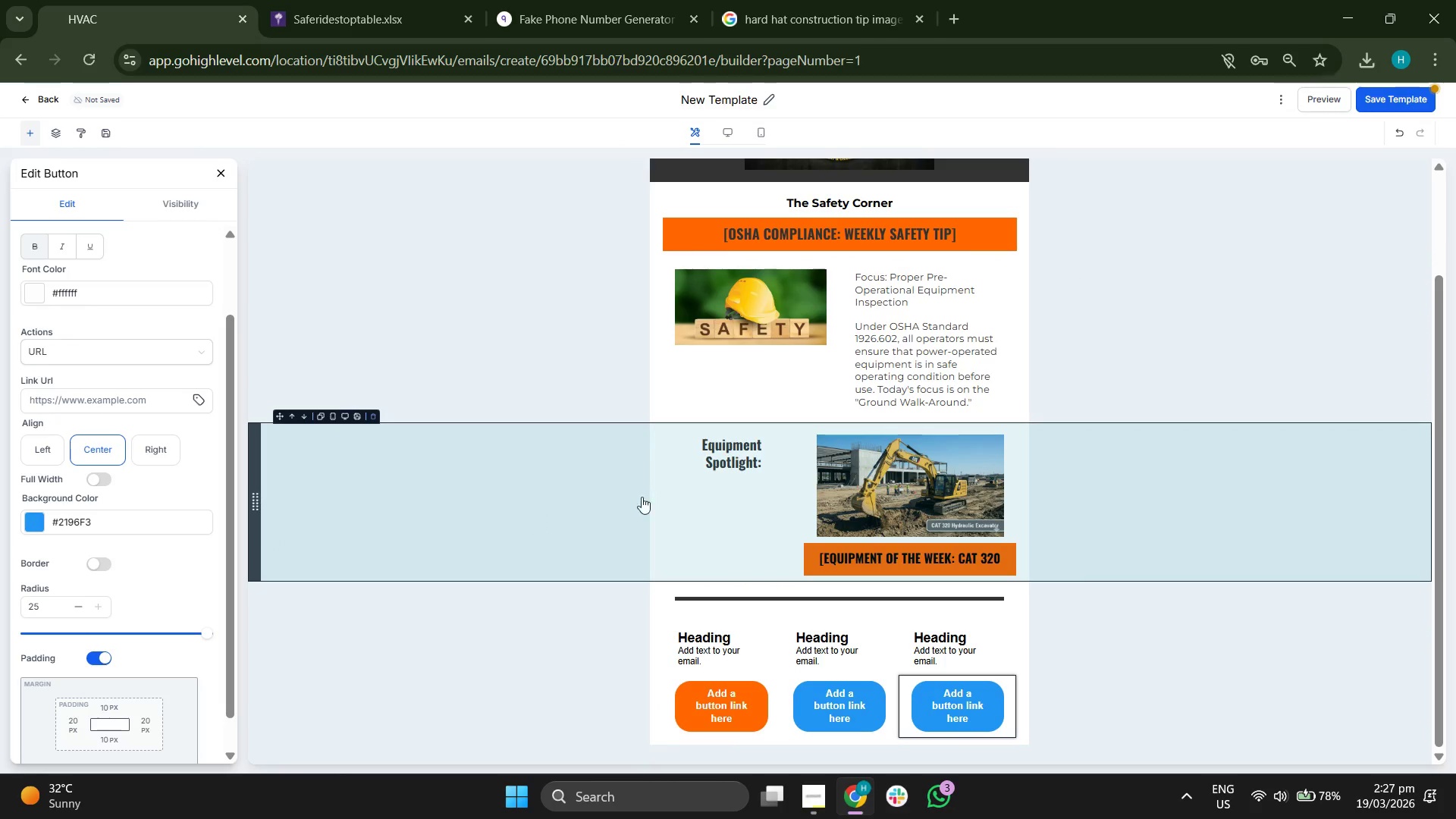 
double_click([745, 460])
 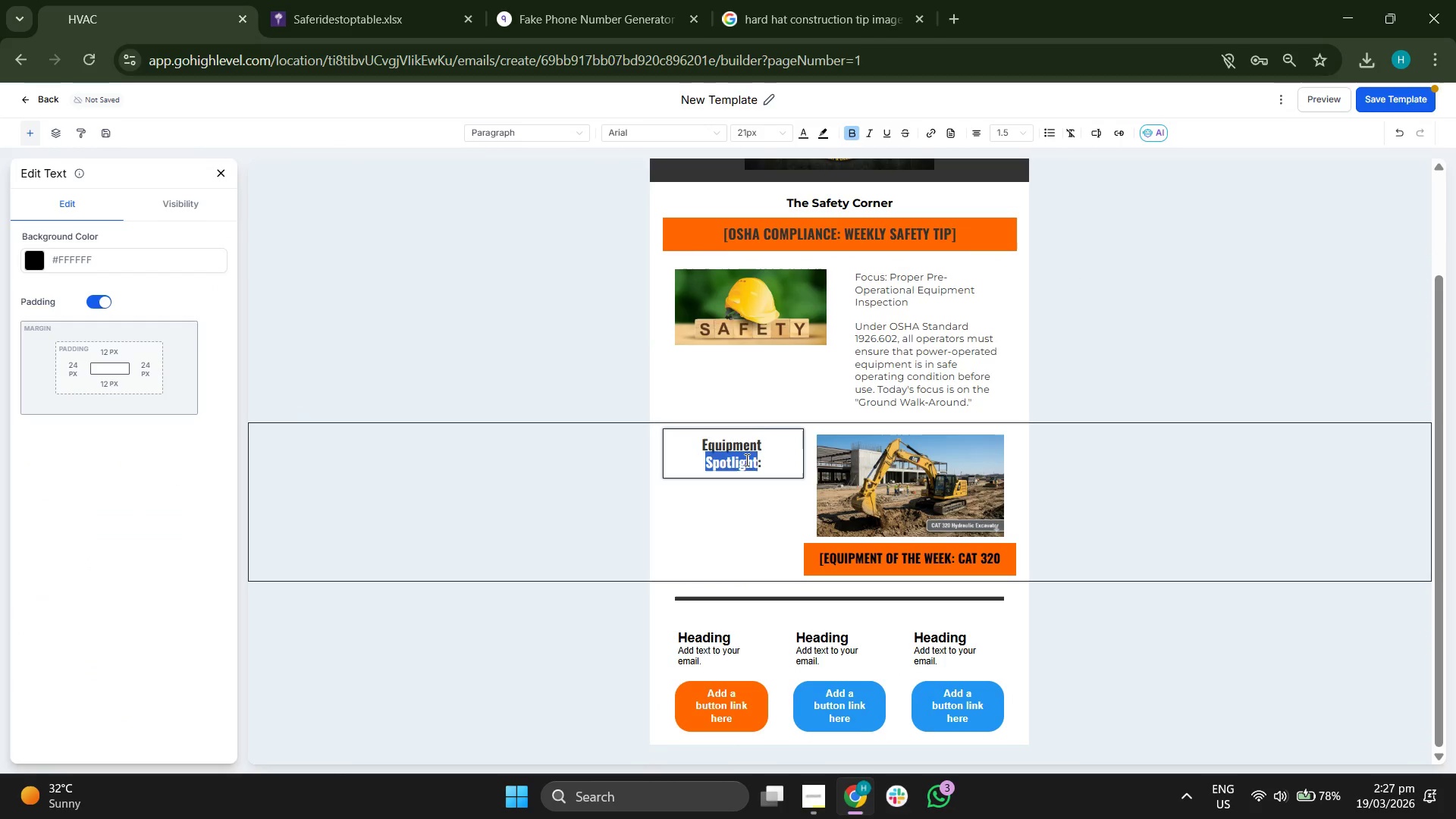 
triple_click([745, 460])
 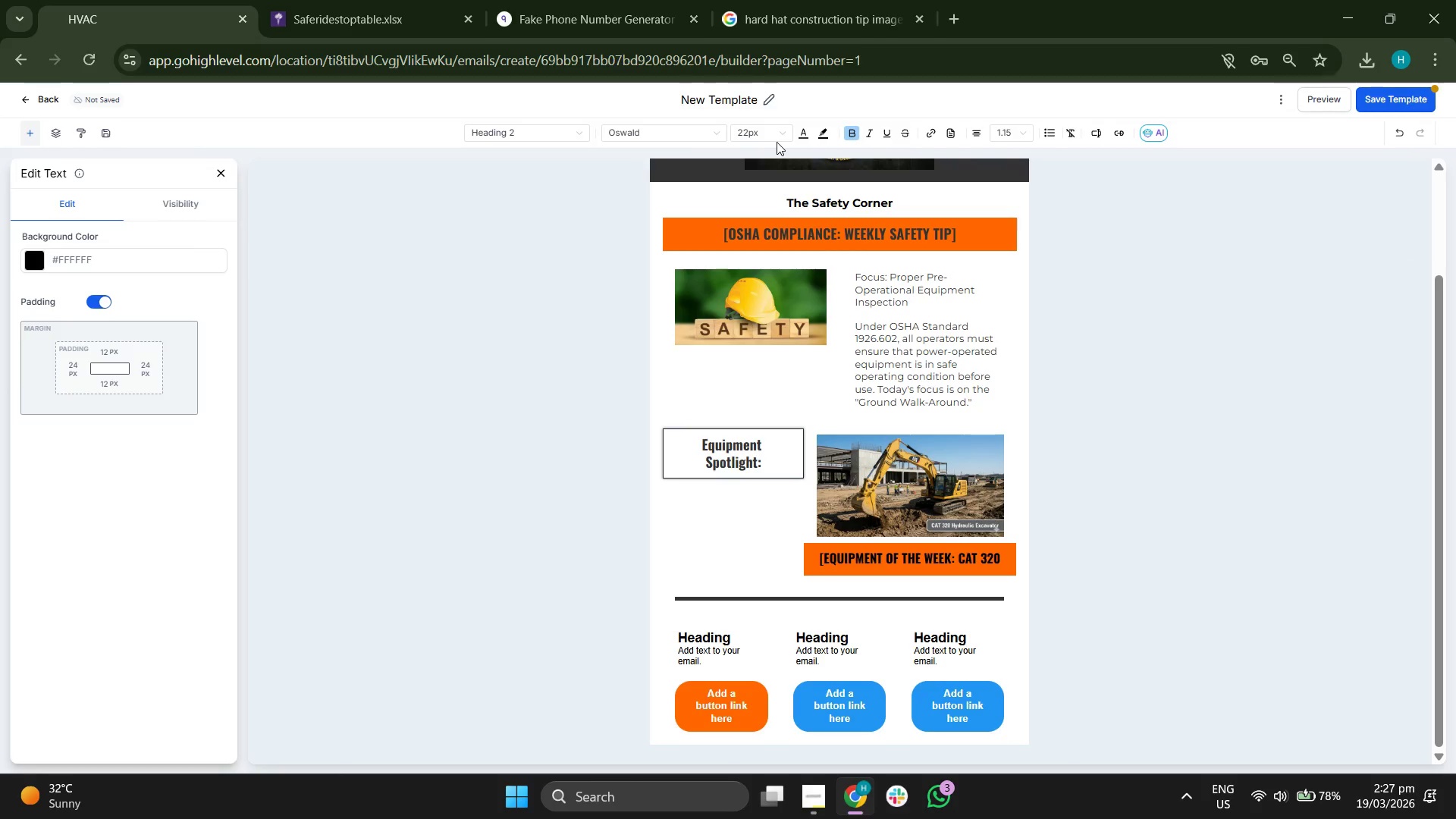 
double_click([775, 137])
 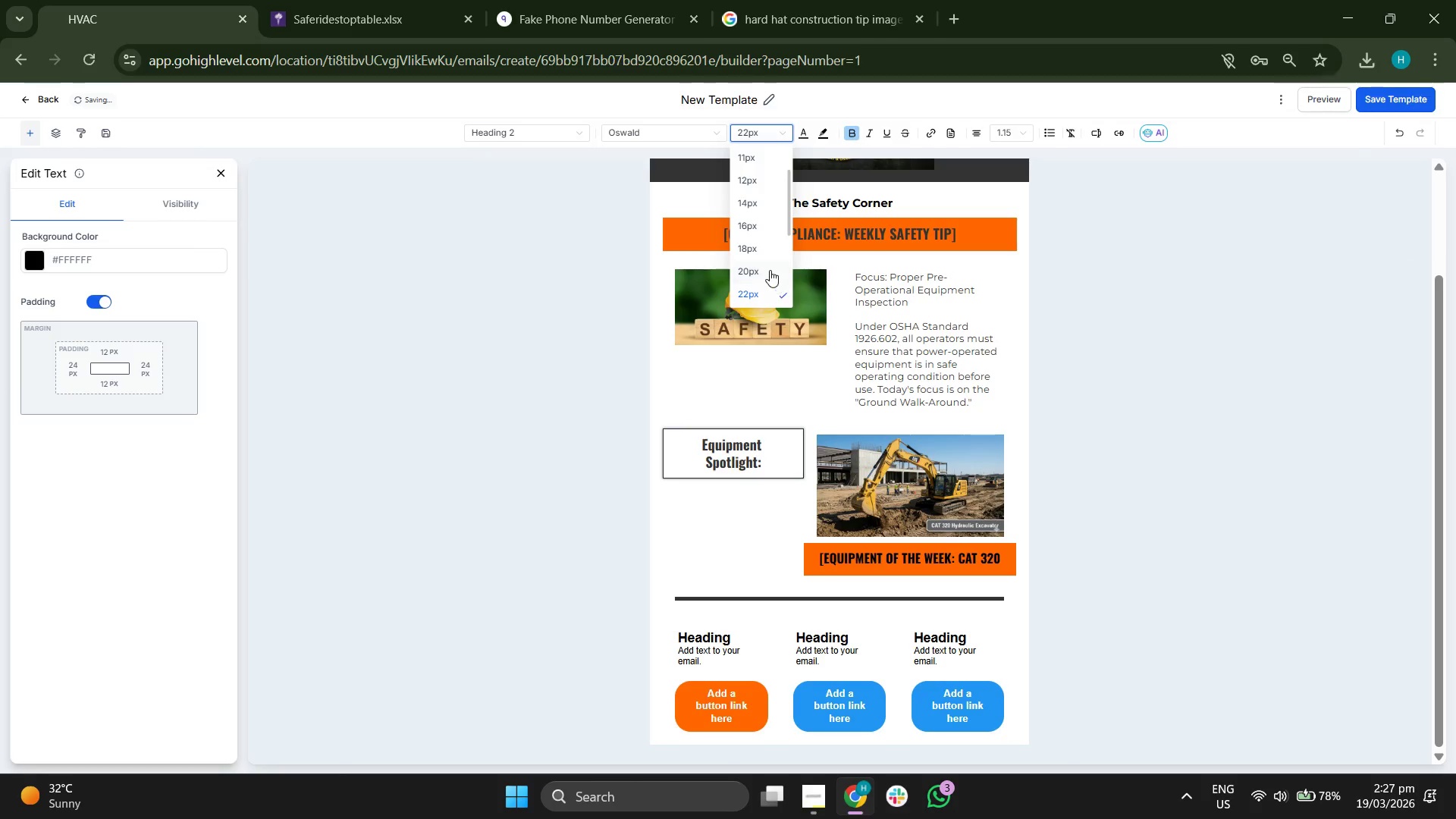 
scroll: coordinate [758, 219], scroll_direction: down, amount: 1.0
 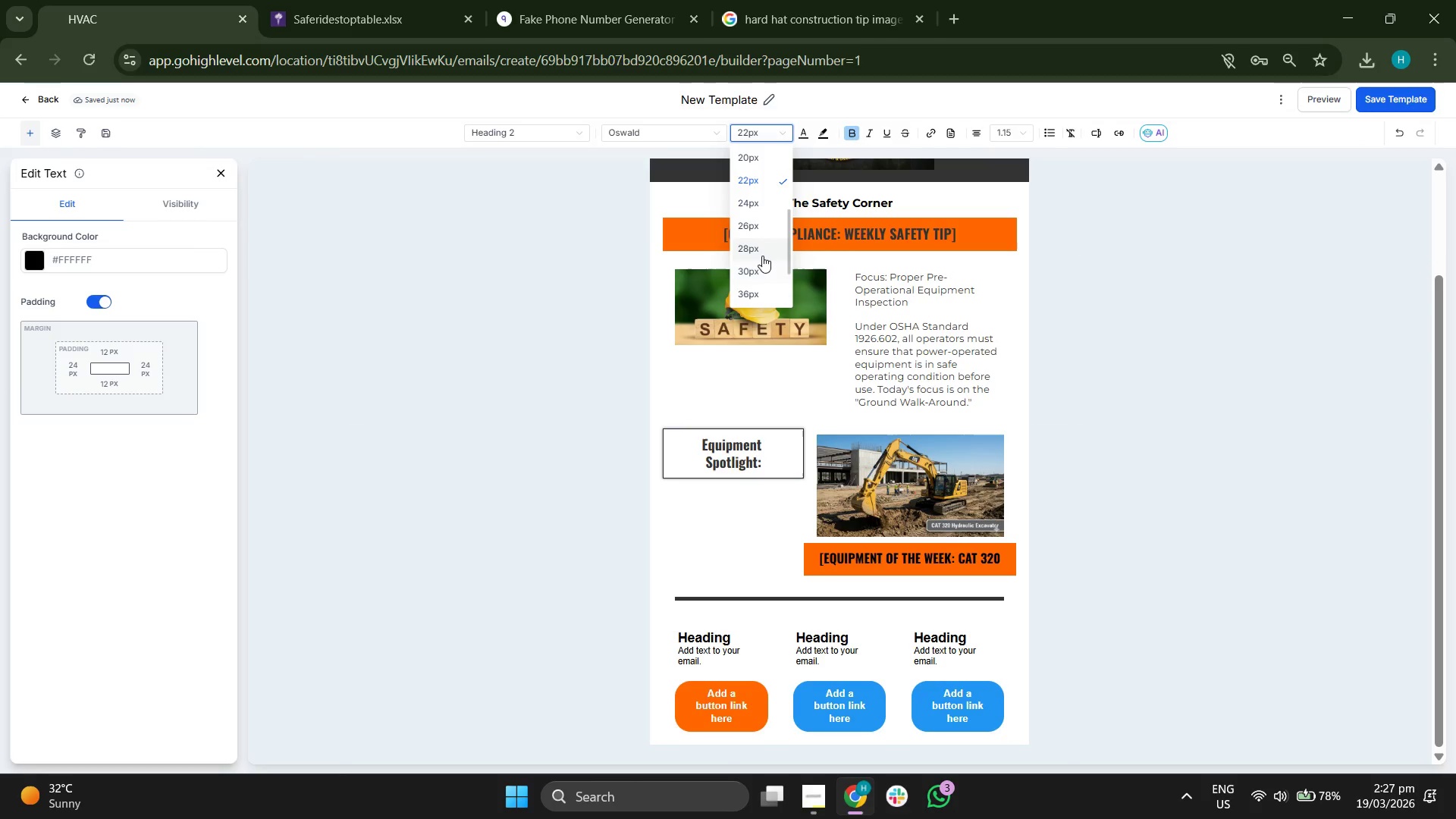 
left_click([758, 251])
 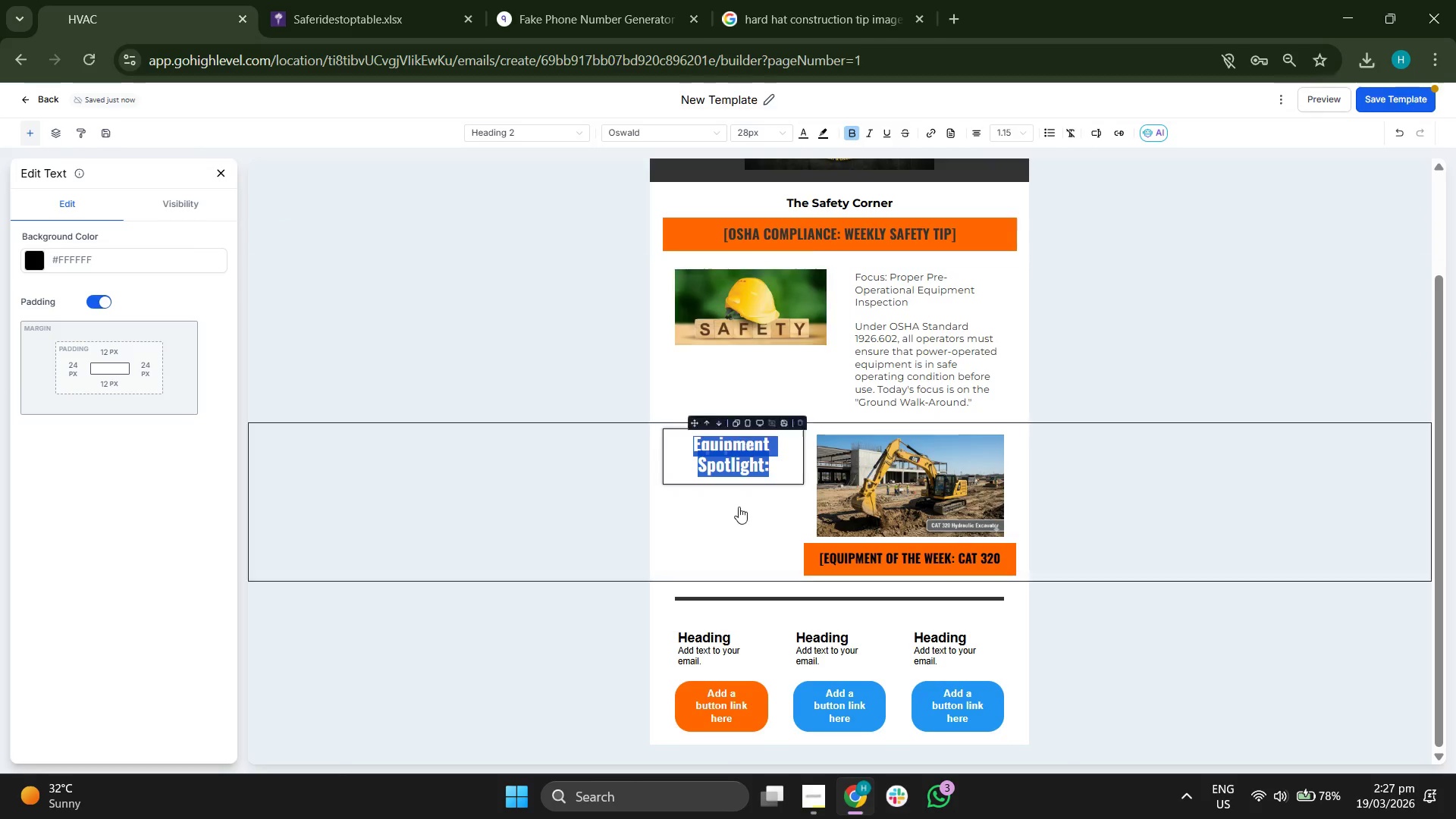 
left_click([739, 518])
 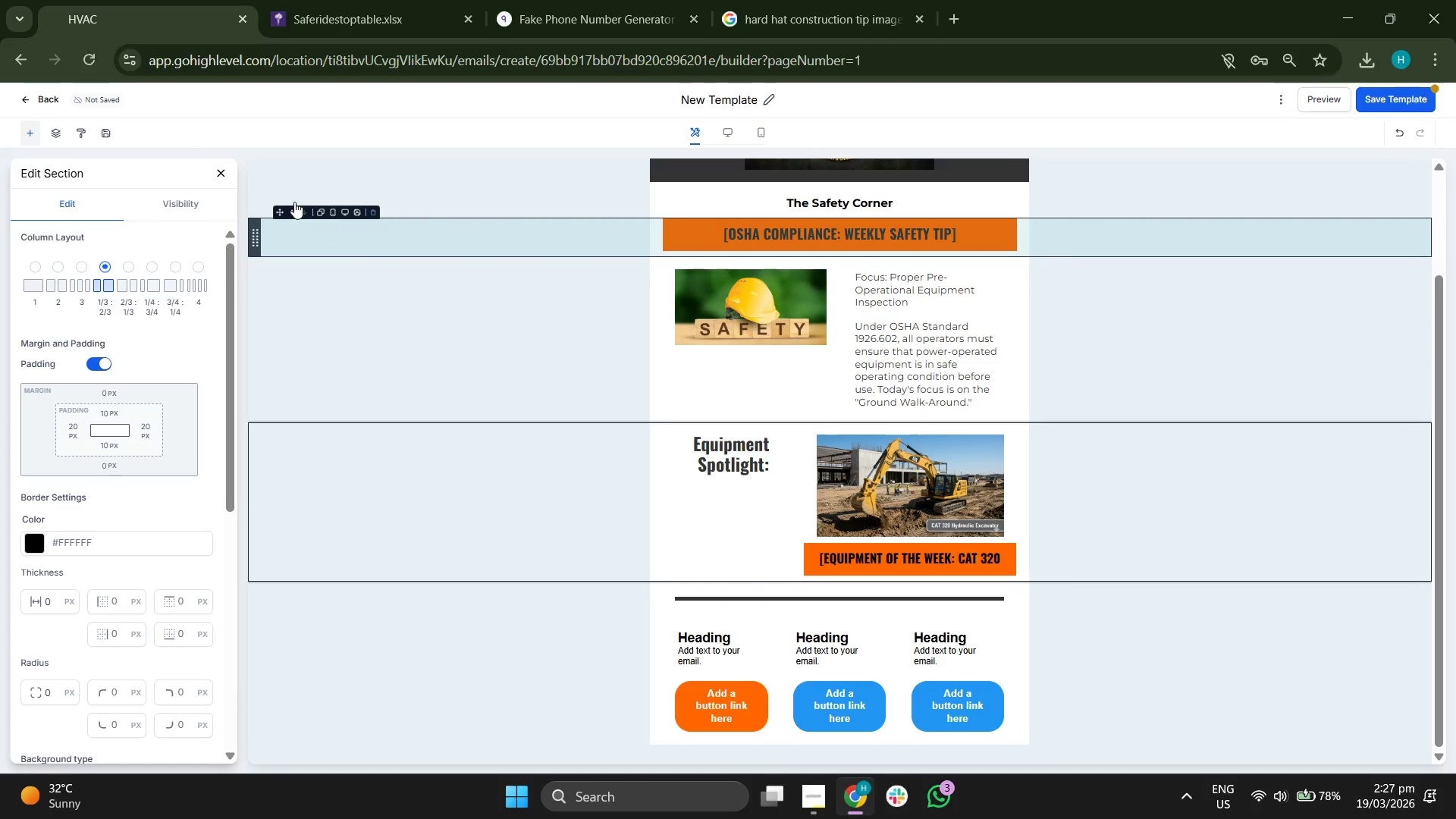 
left_click([223, 176])
 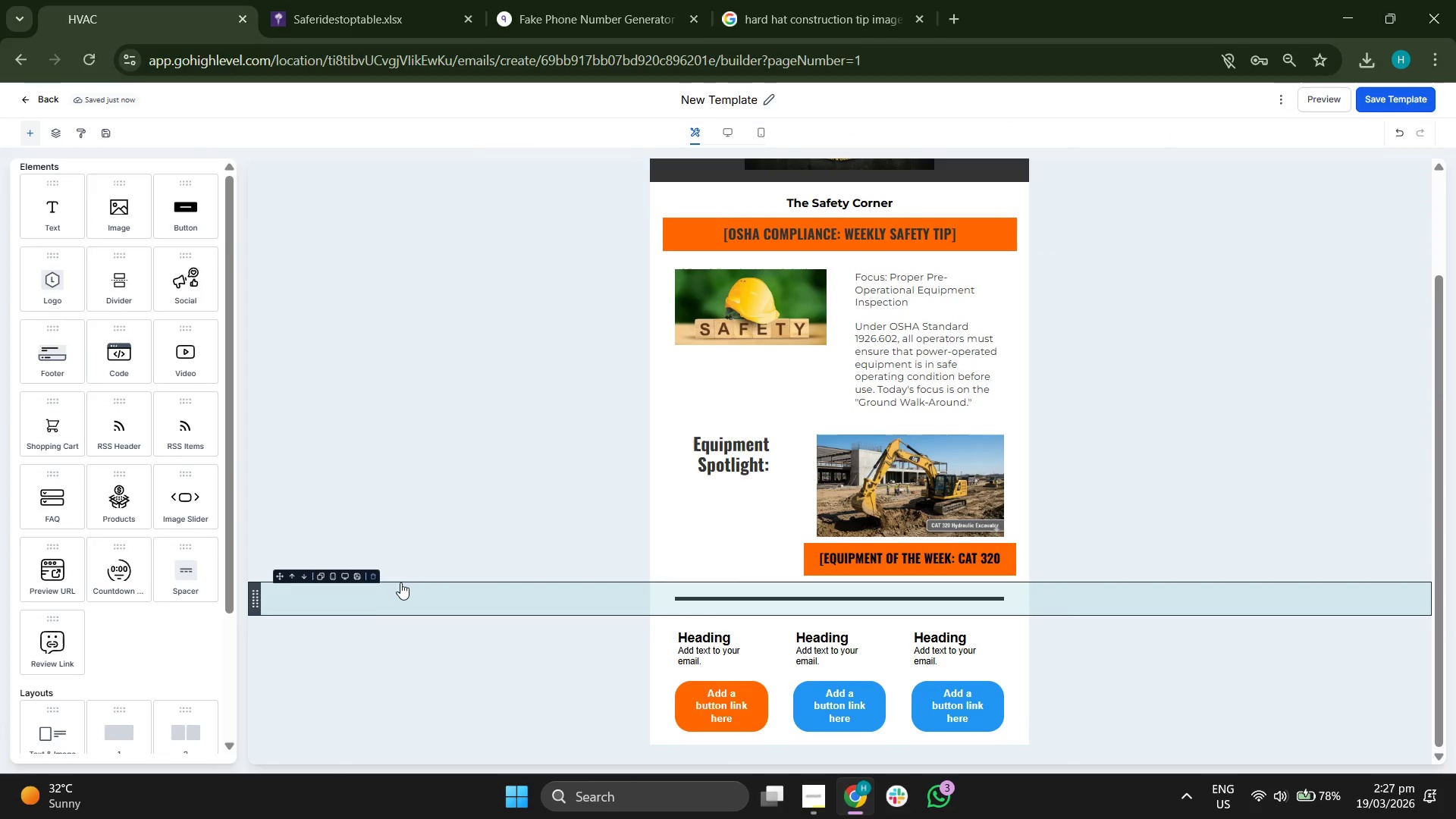 
left_click([836, 704])
 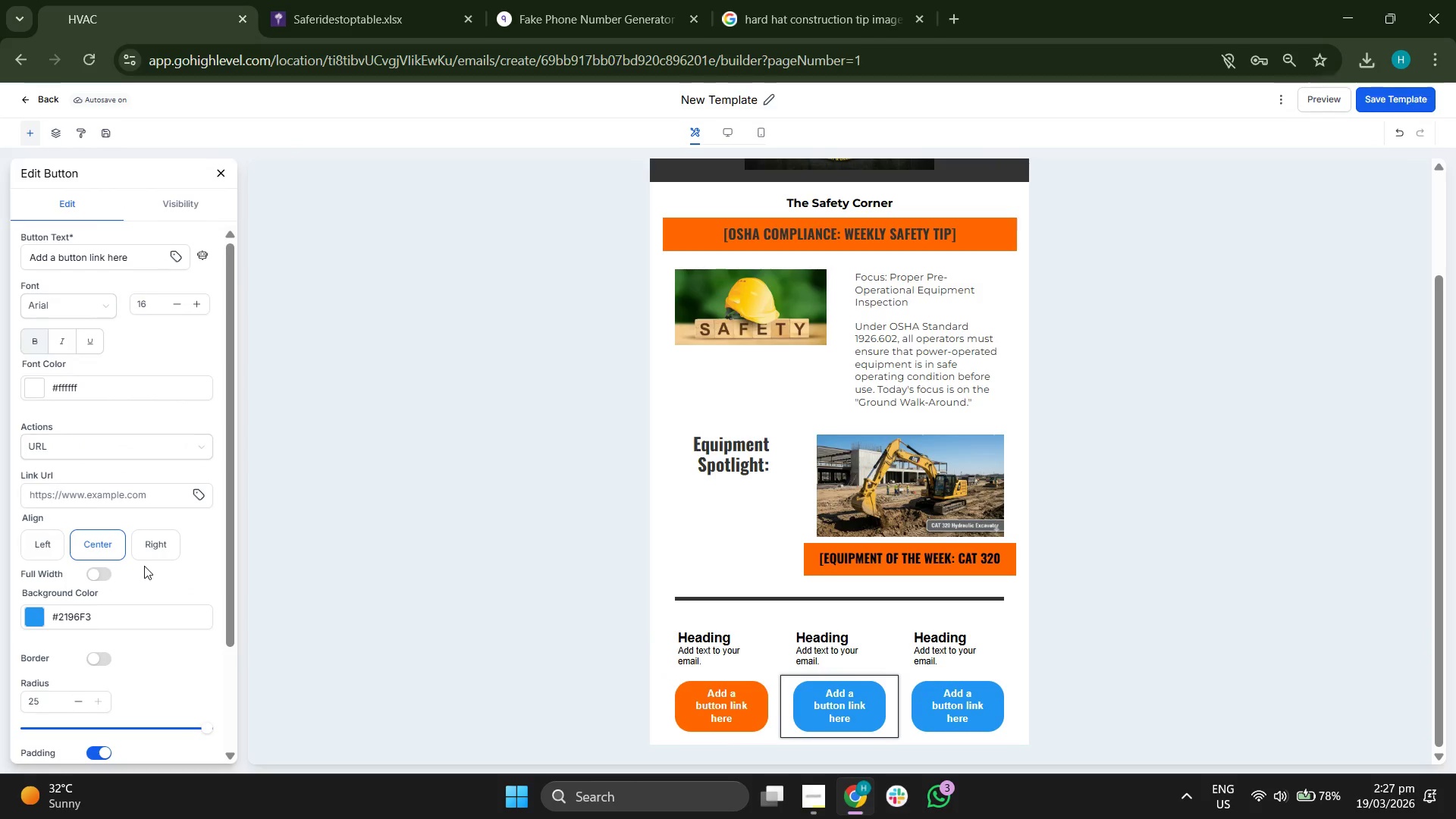 
scroll: coordinate [144, 566], scroll_direction: down, amount: 1.0
 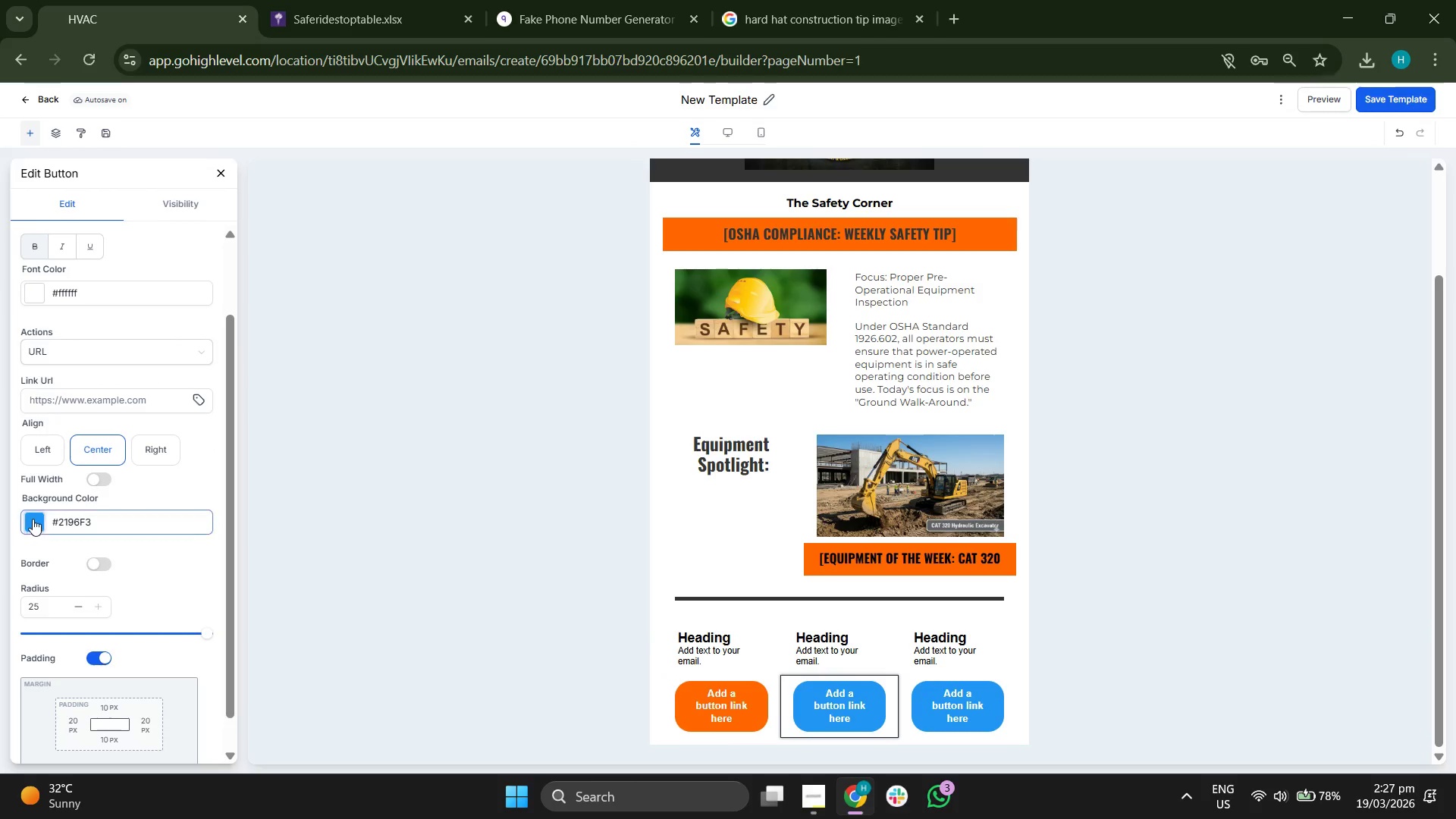 
left_click([34, 519])
 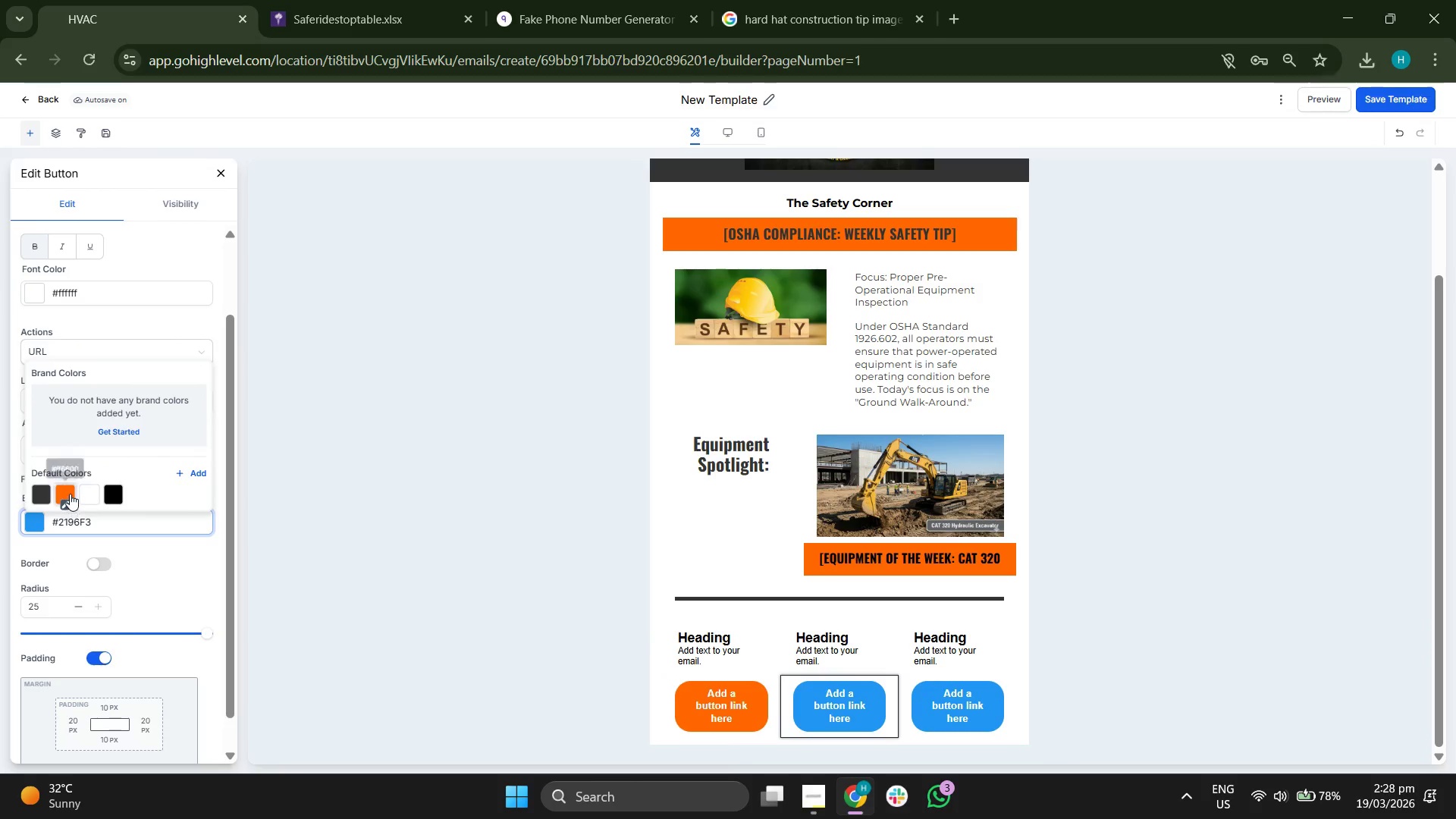 
left_click([70, 494])
 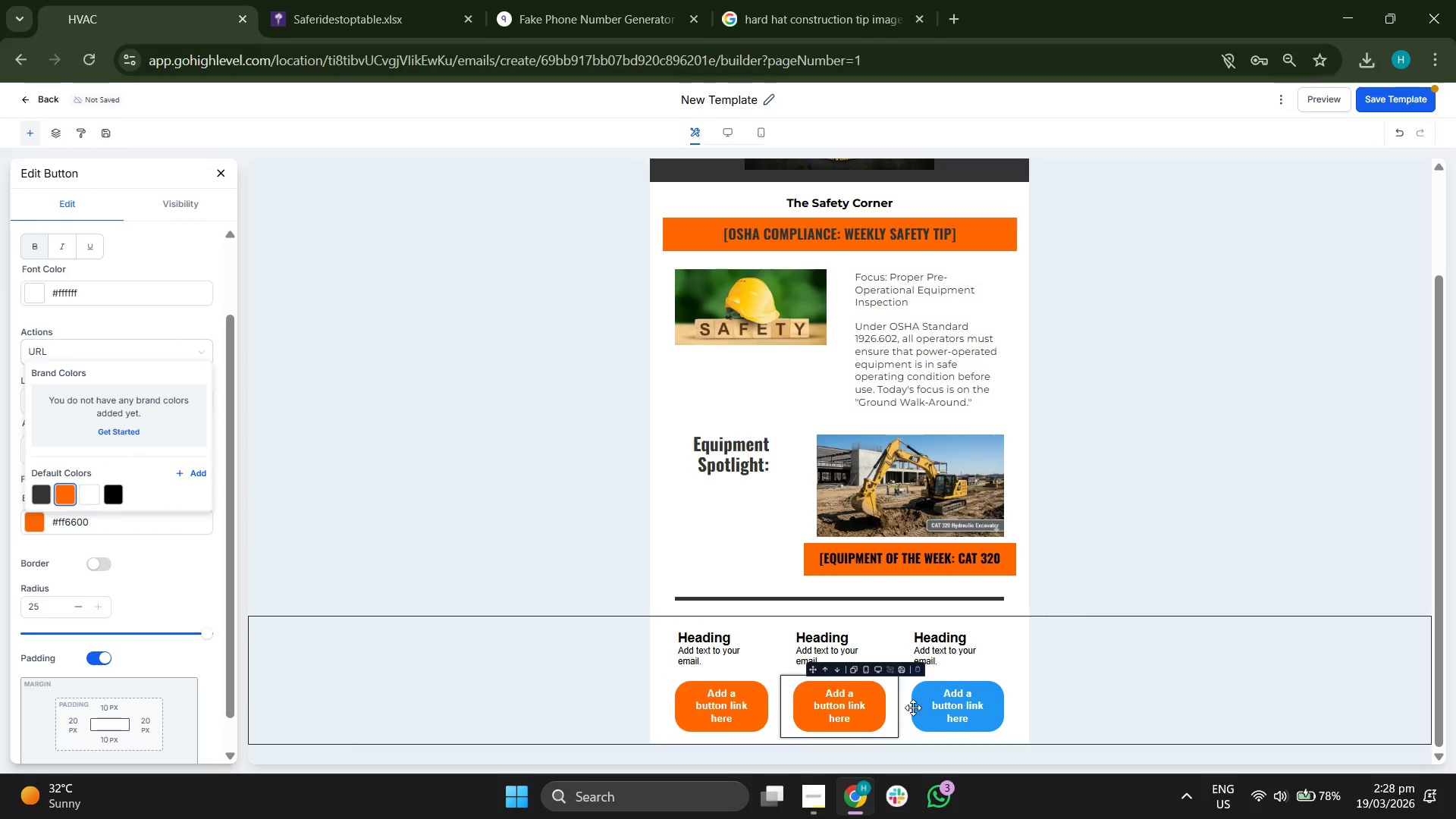 
left_click([959, 701])
 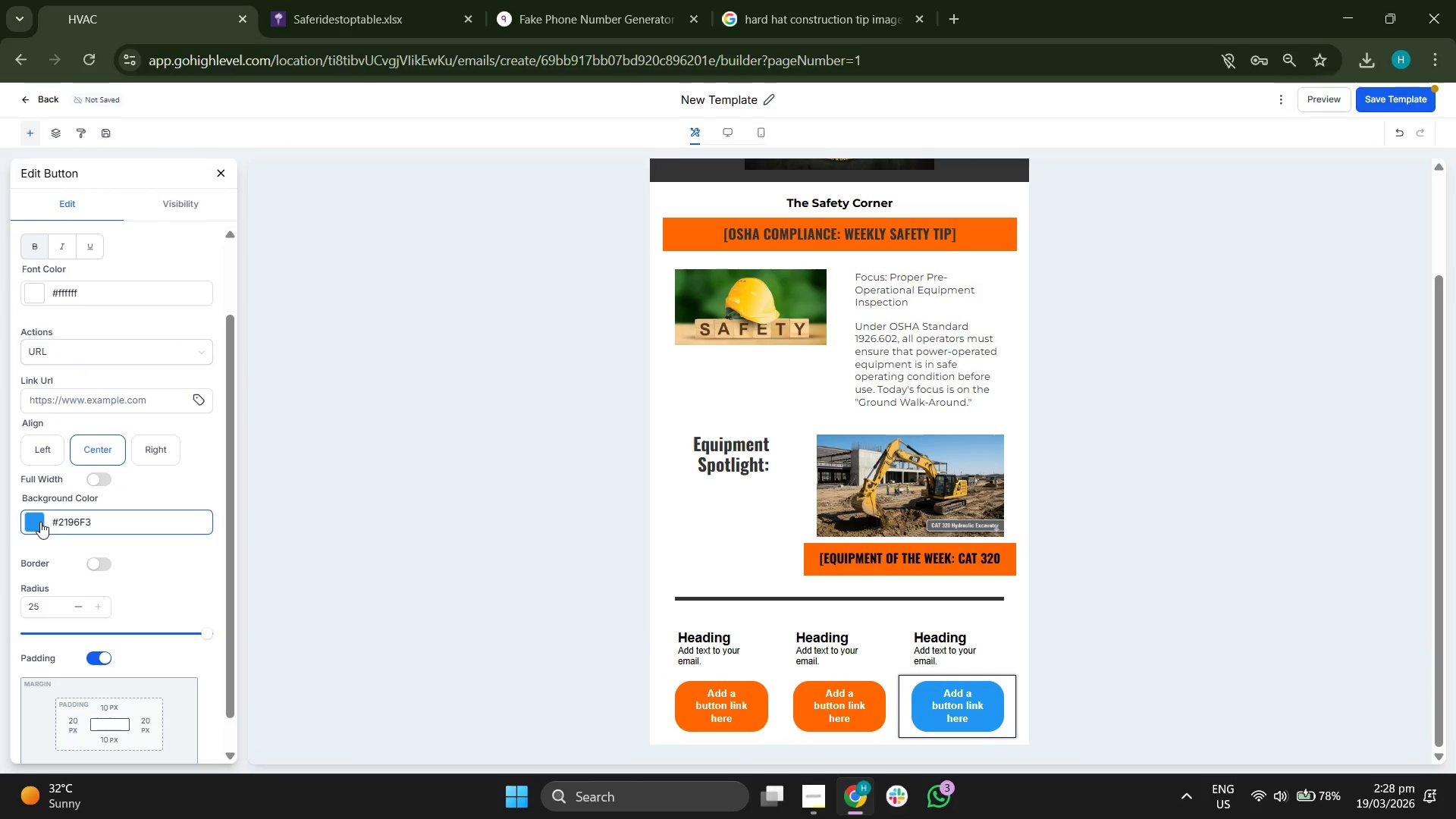 
left_click_drag(start_coordinate=[36, 522], to_coordinate=[61, 494])
 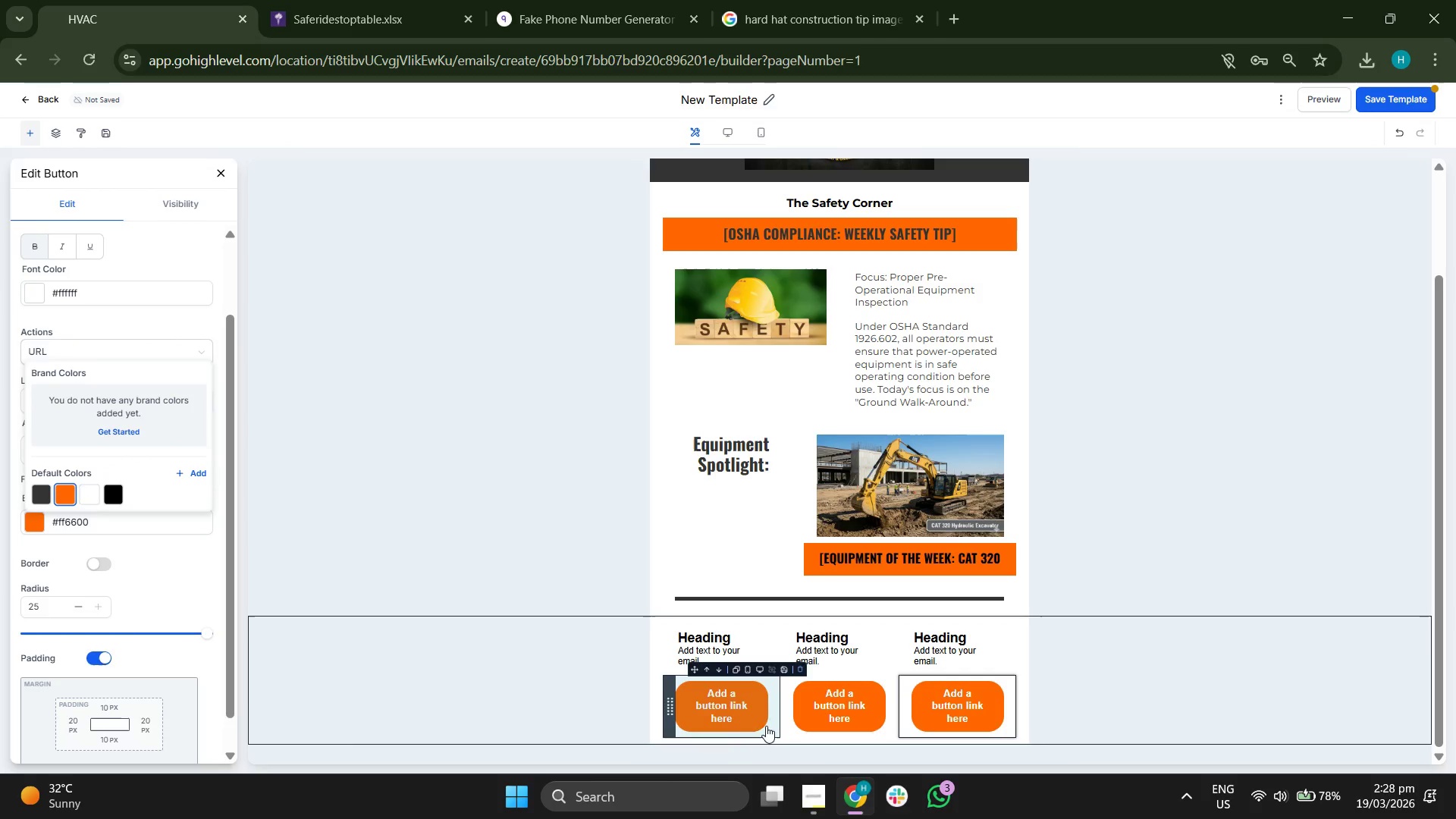 
left_click([61, 494])
 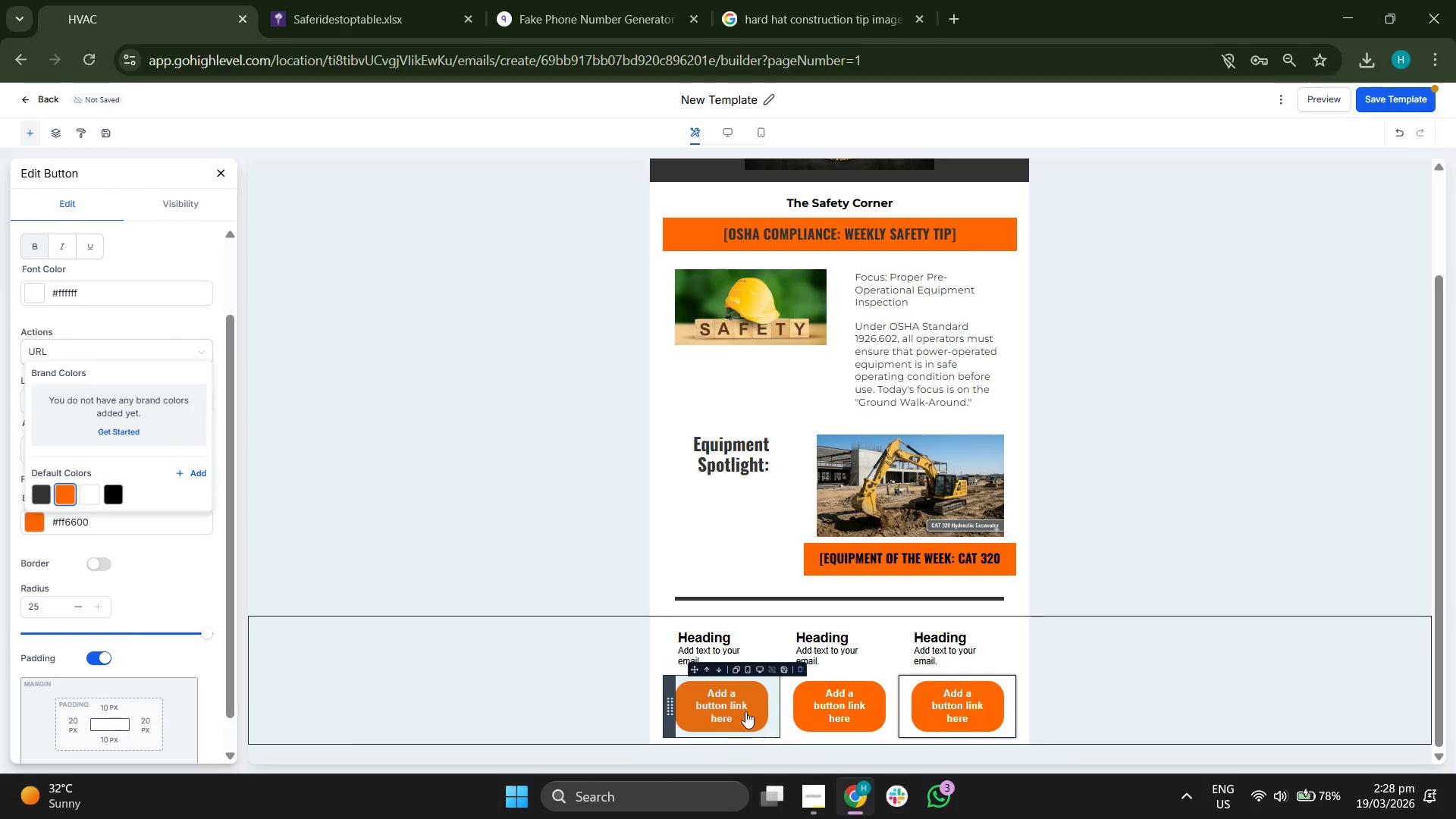 
left_click([730, 704])
 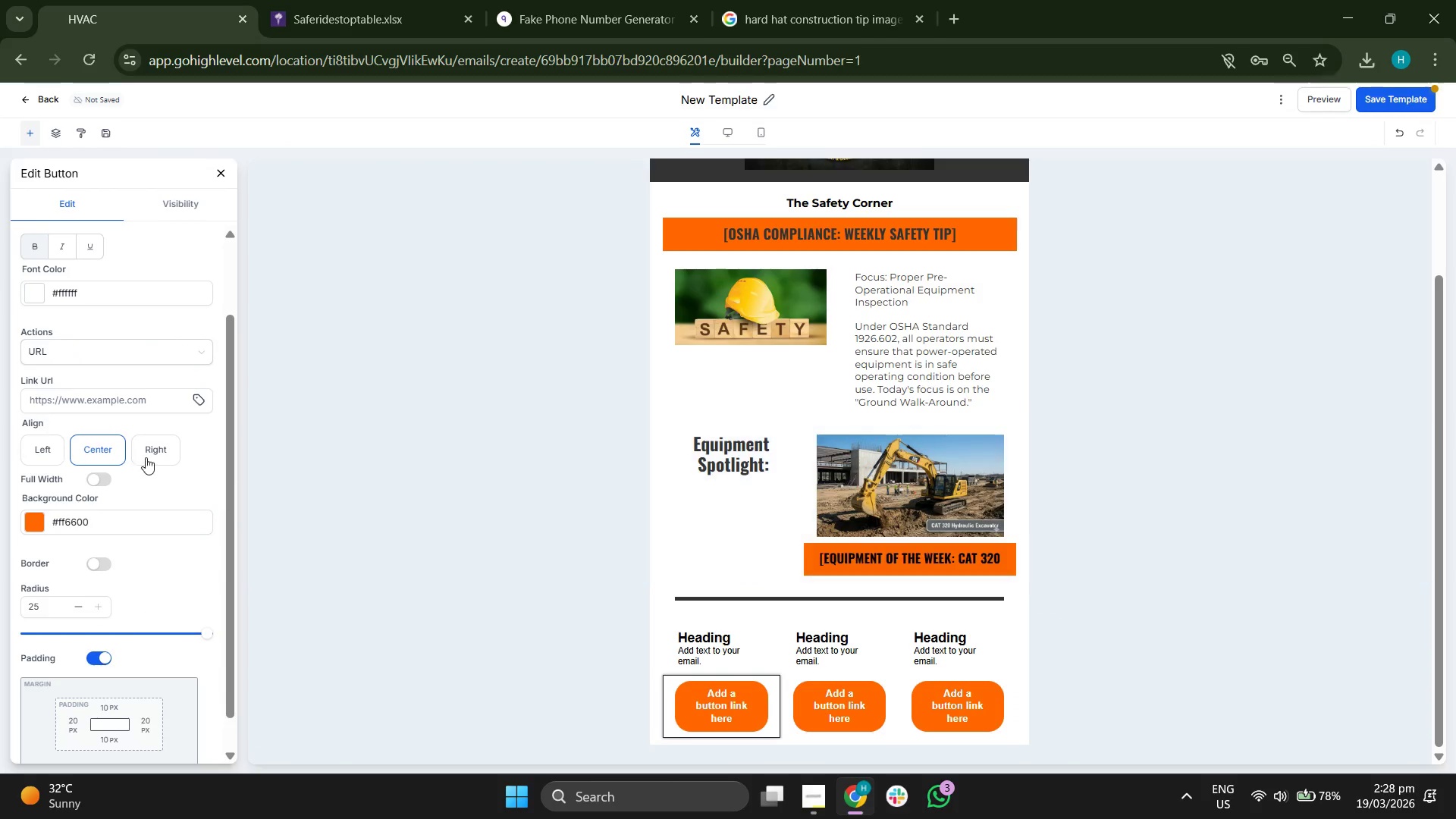 
scroll: coordinate [99, 495], scroll_direction: up, amount: 4.0
 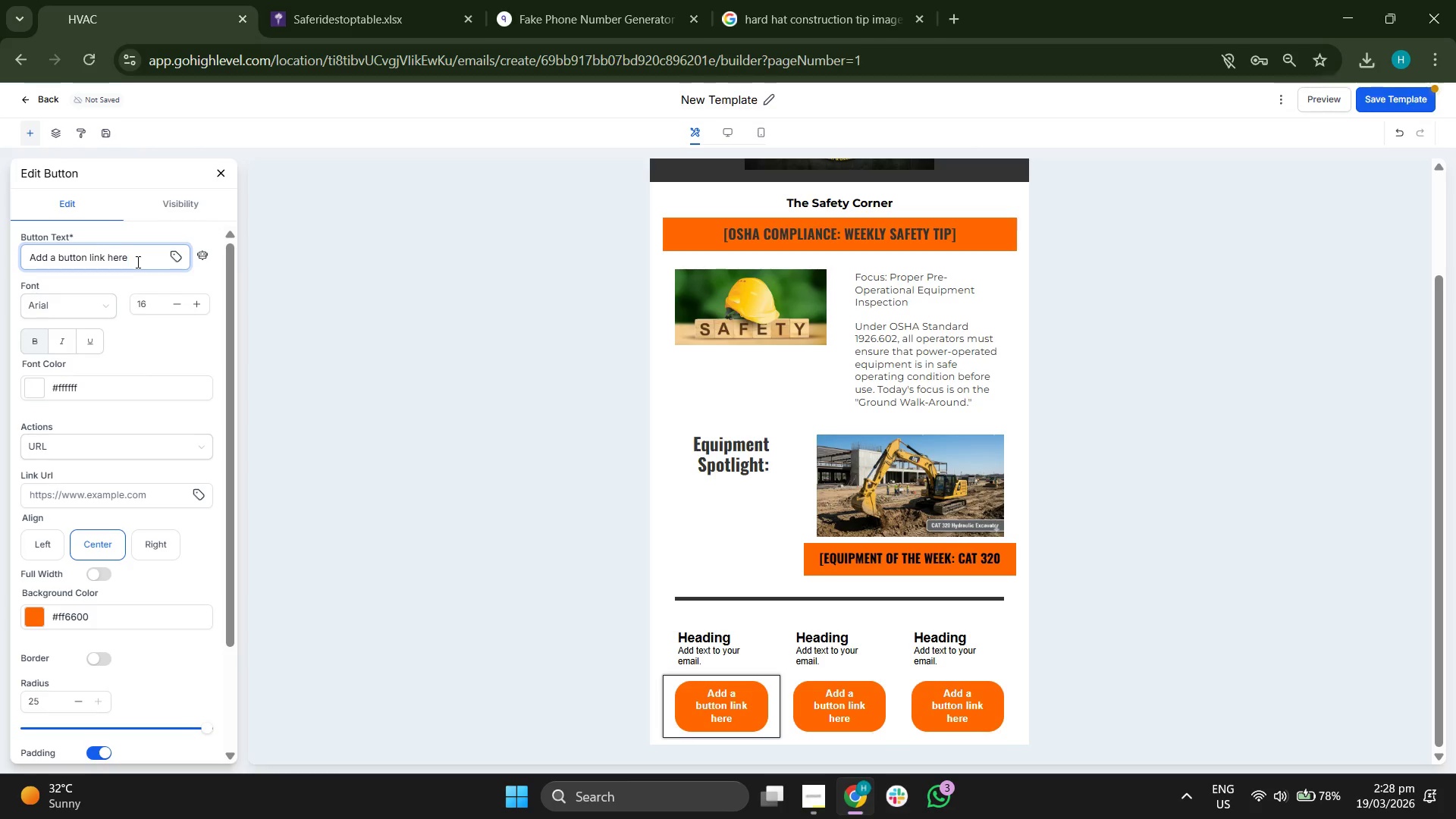 
key(Backspace)
key(Backspace)
key(Backspace)
key(Backspace)
key(Backspace)
key(Backspace)
key(Backspace)
key(Backspace)
key(Backspace)
key(Backspace)
key(Backspace)
key(Backspace)
key(Backspace)
key(Backspace)
key(Backspace)
key(Backspace)
key(Backspace)
key(Backspace)
key(Backspace)
key(Backspace)
key(Backspace)
type(PP)
key(Backspace)
key(Backspace)
type(pply Now)
 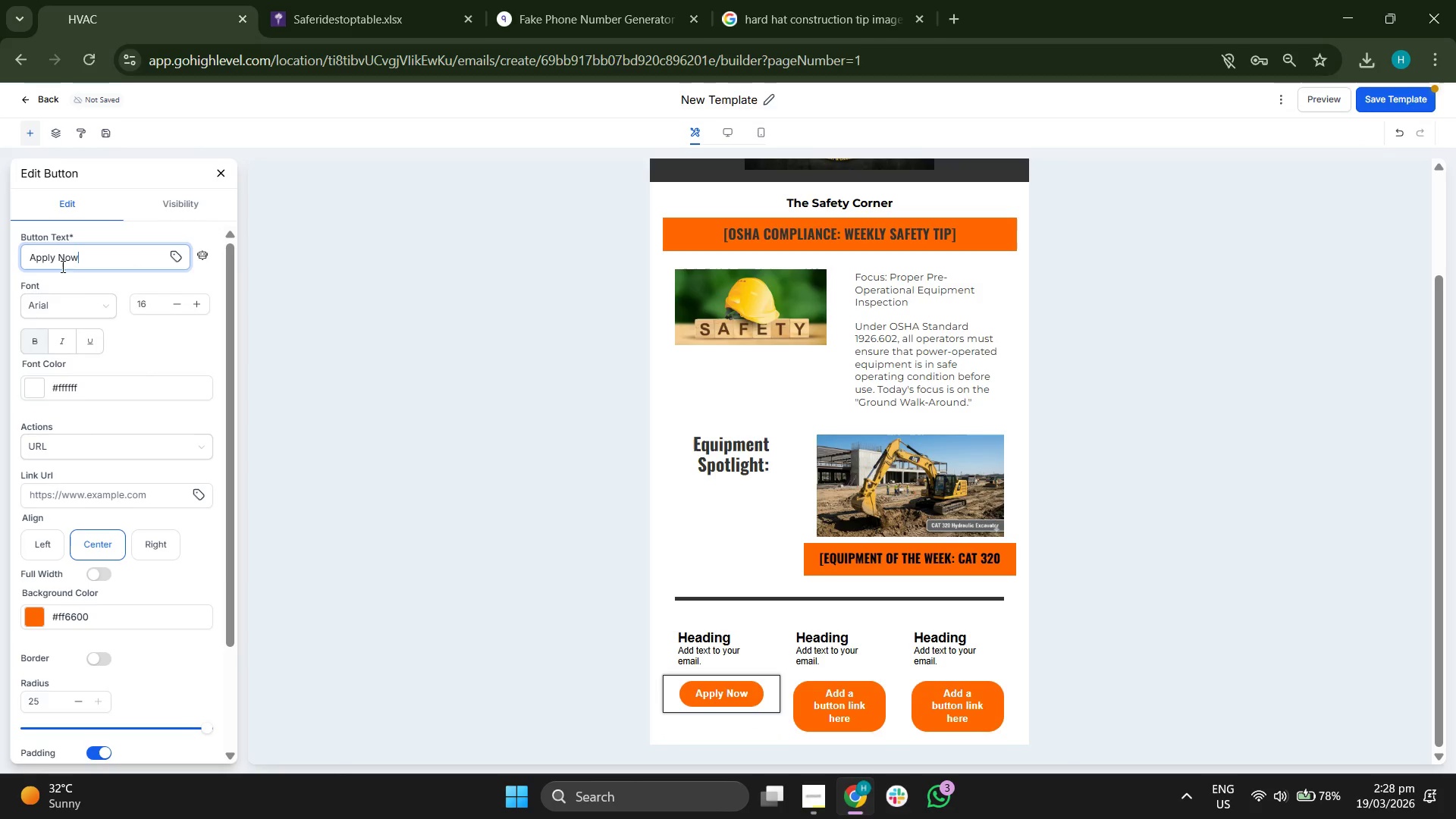 
left_click([97, 304])
 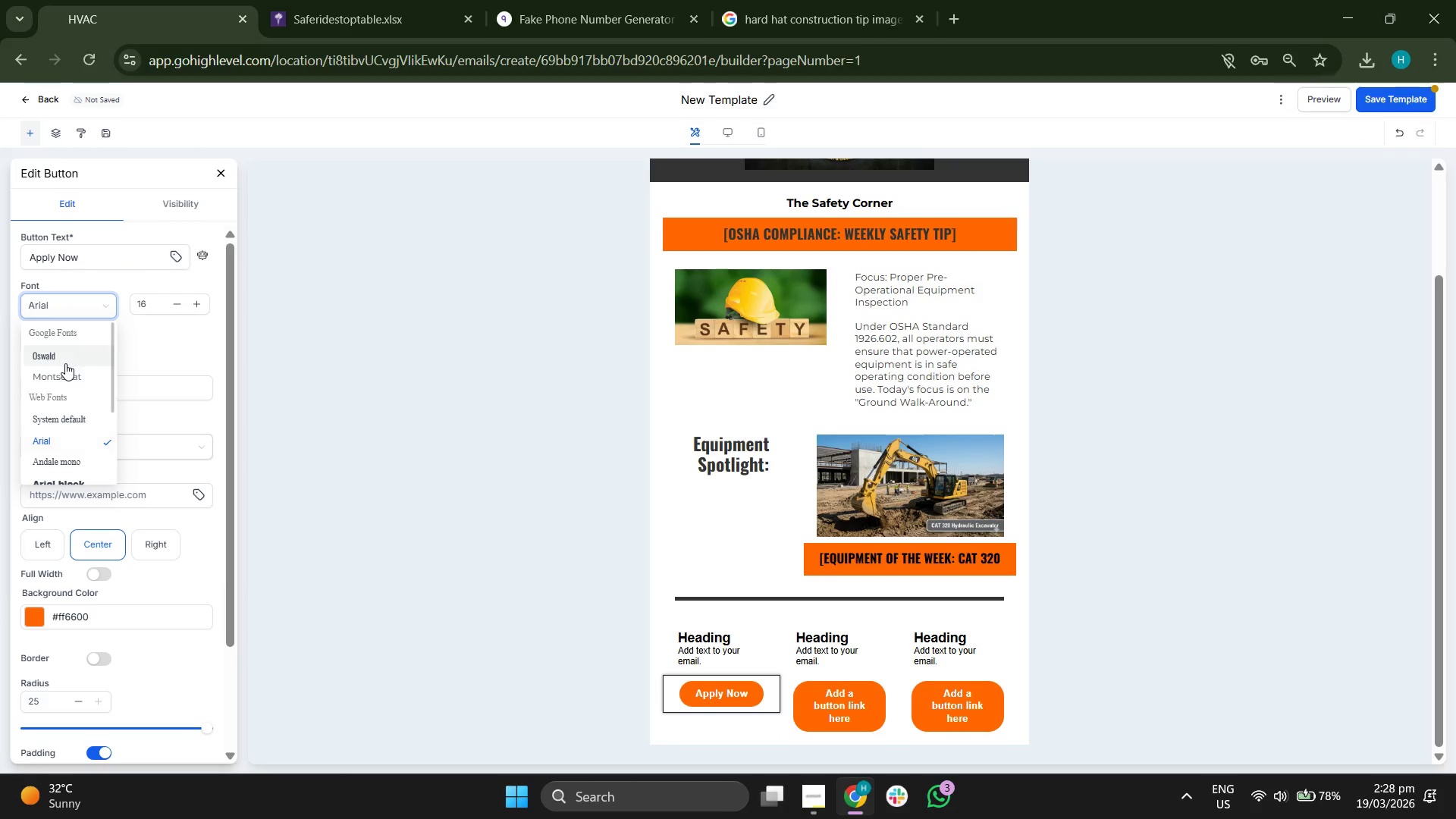 
left_click([64, 361])
 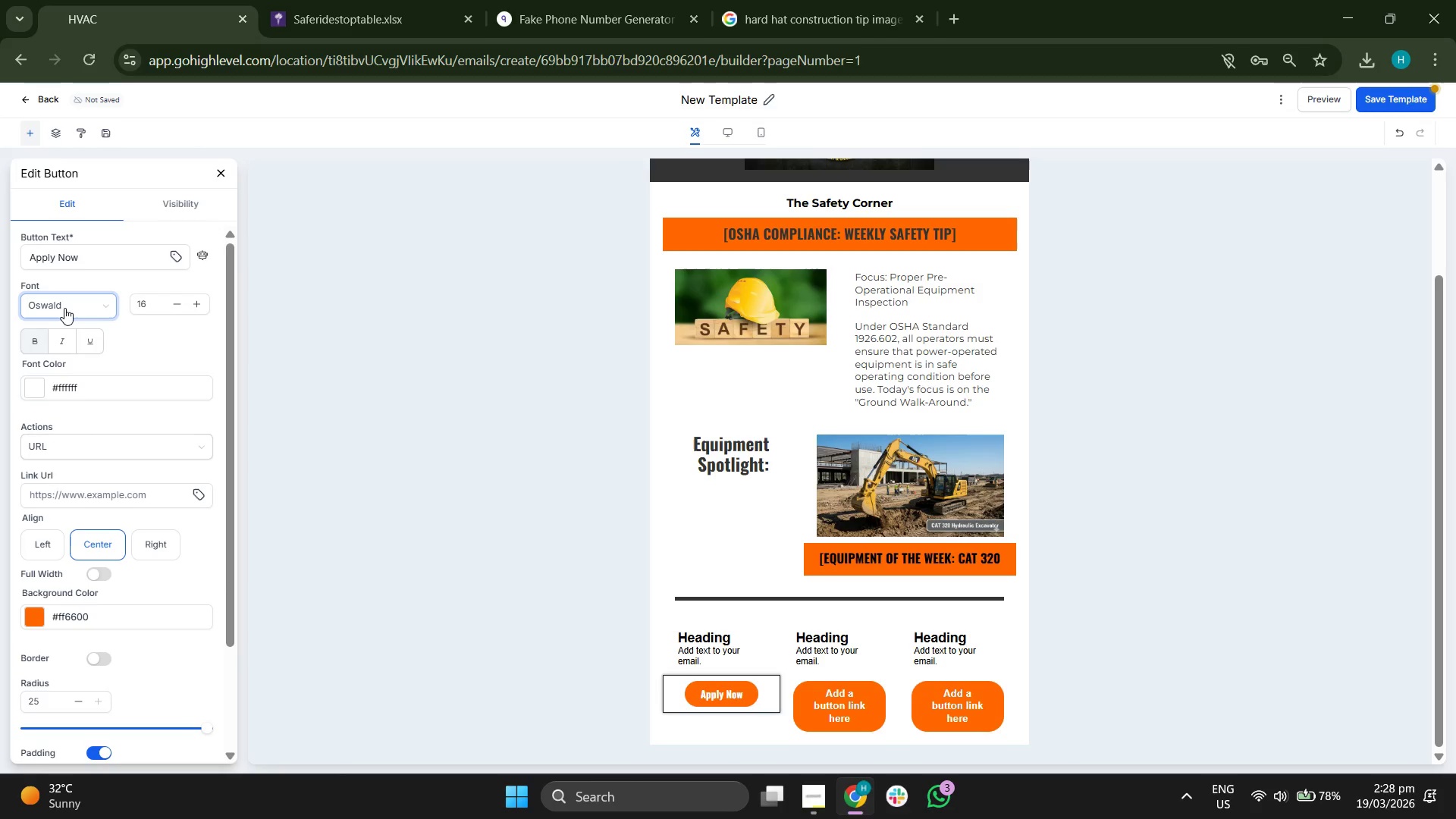 
left_click([67, 308])
 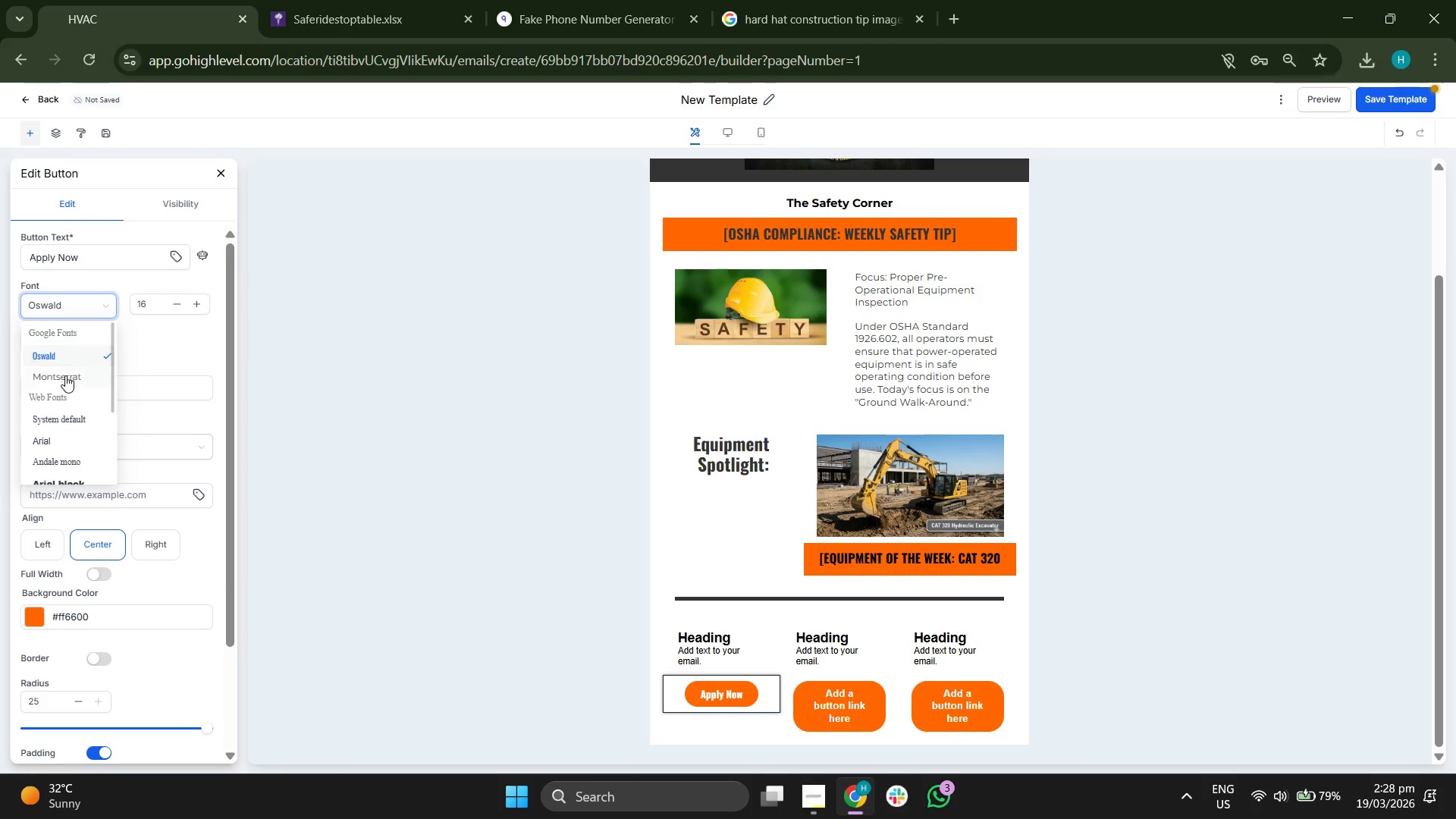 
left_click([64, 378])
 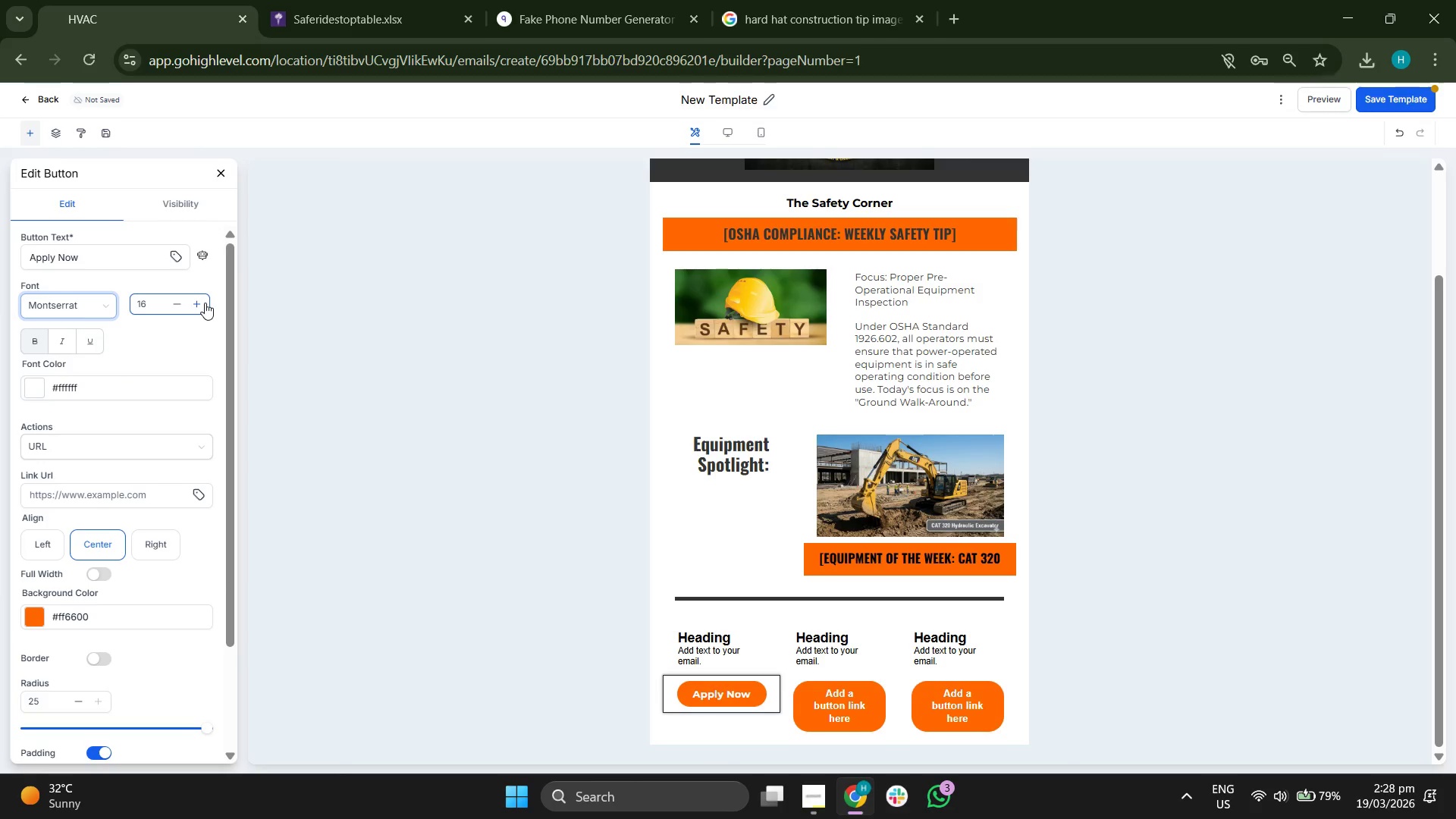 
double_click([197, 303])
 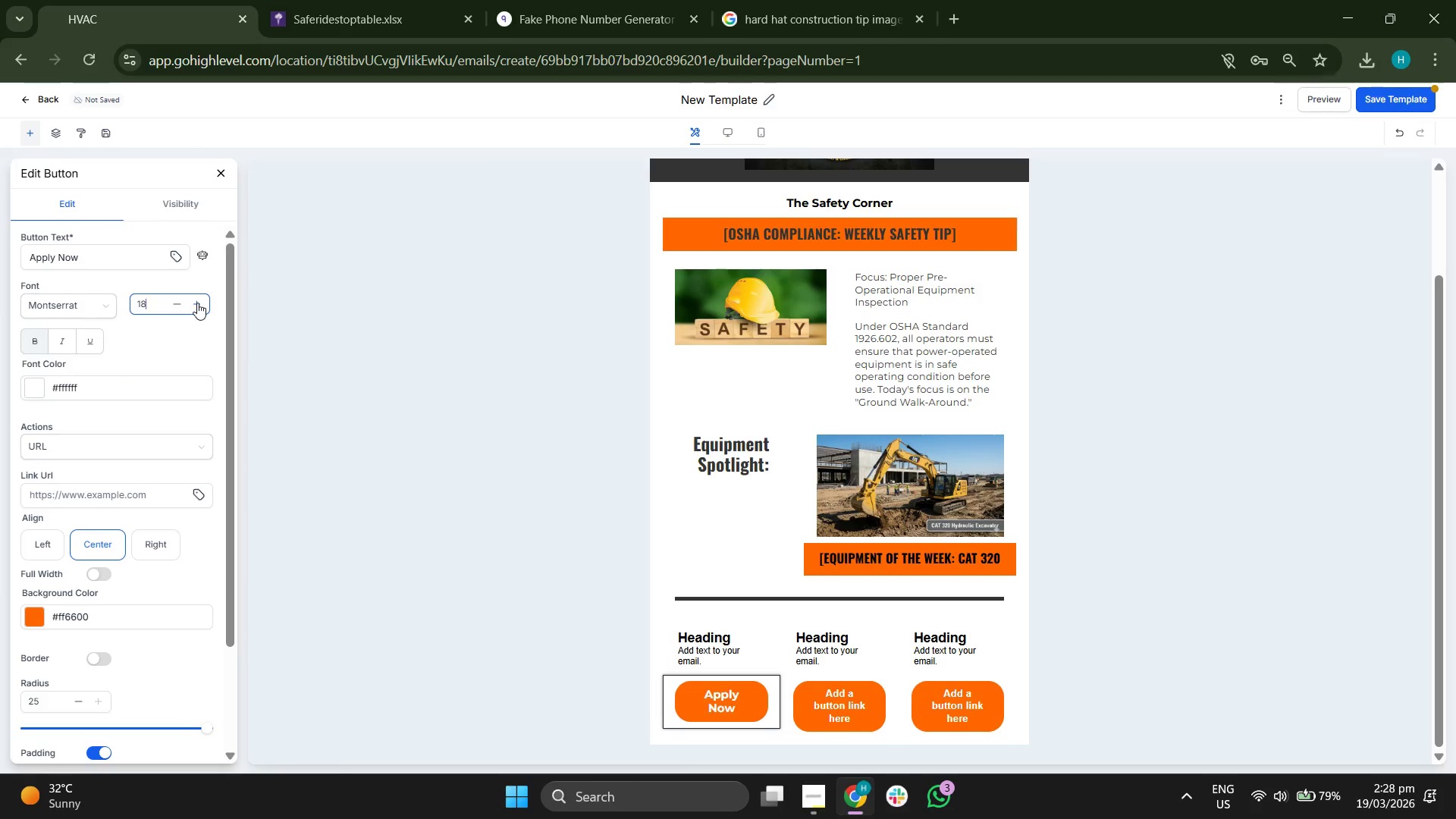 
double_click([197, 303])
 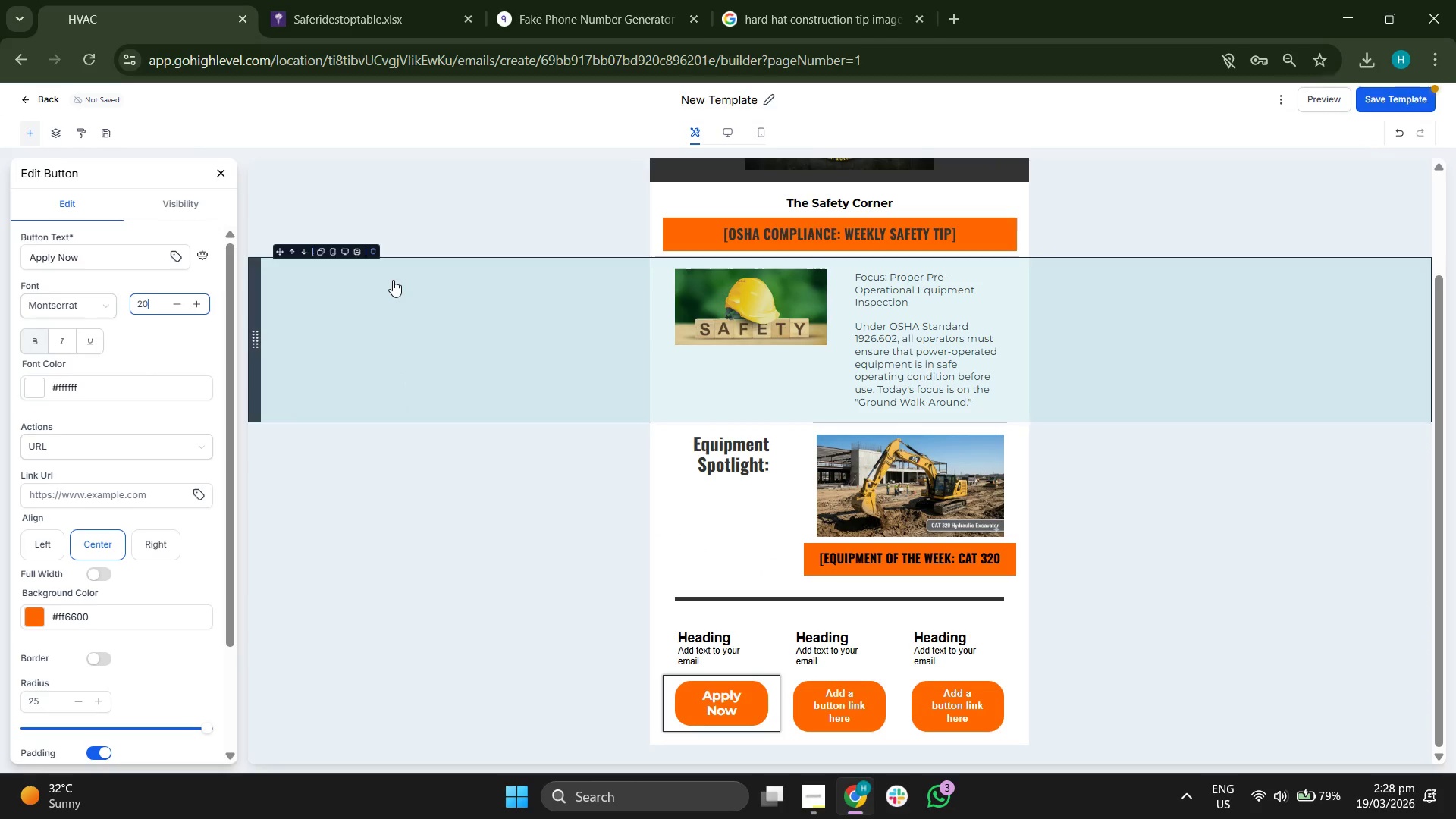 
wait(7.94)
 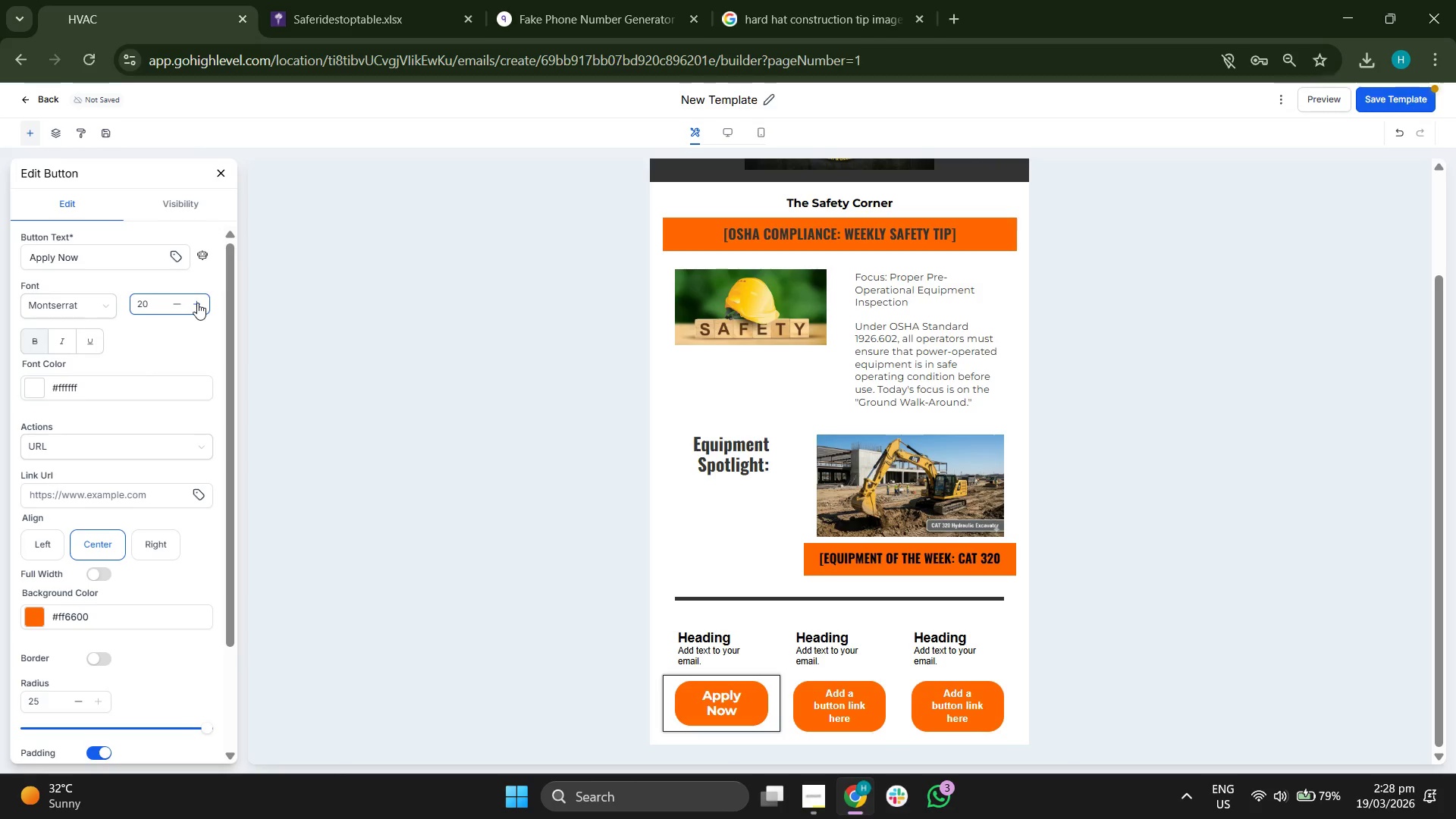 
double_click([179, 302])
 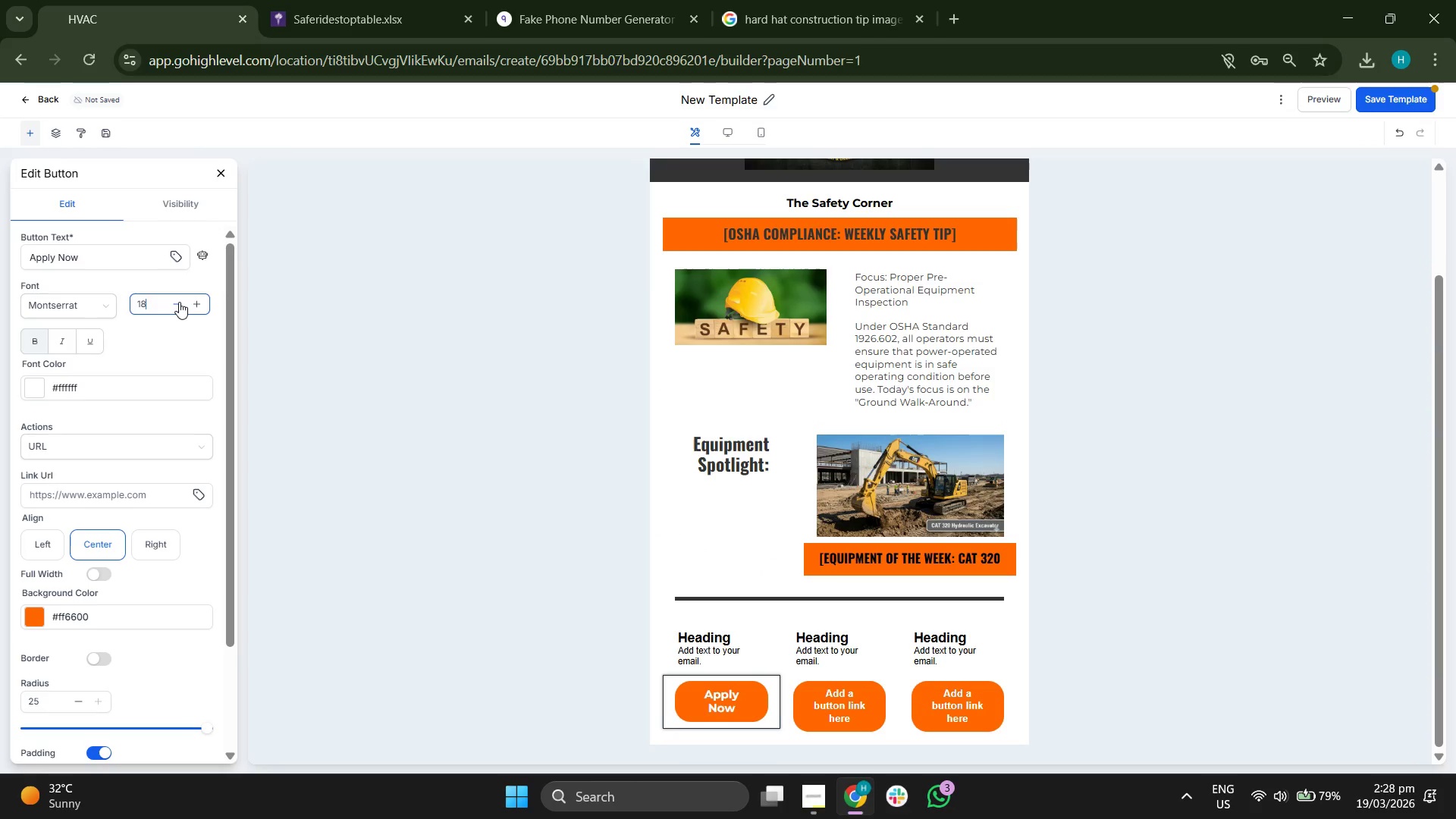 
triple_click([179, 302])
 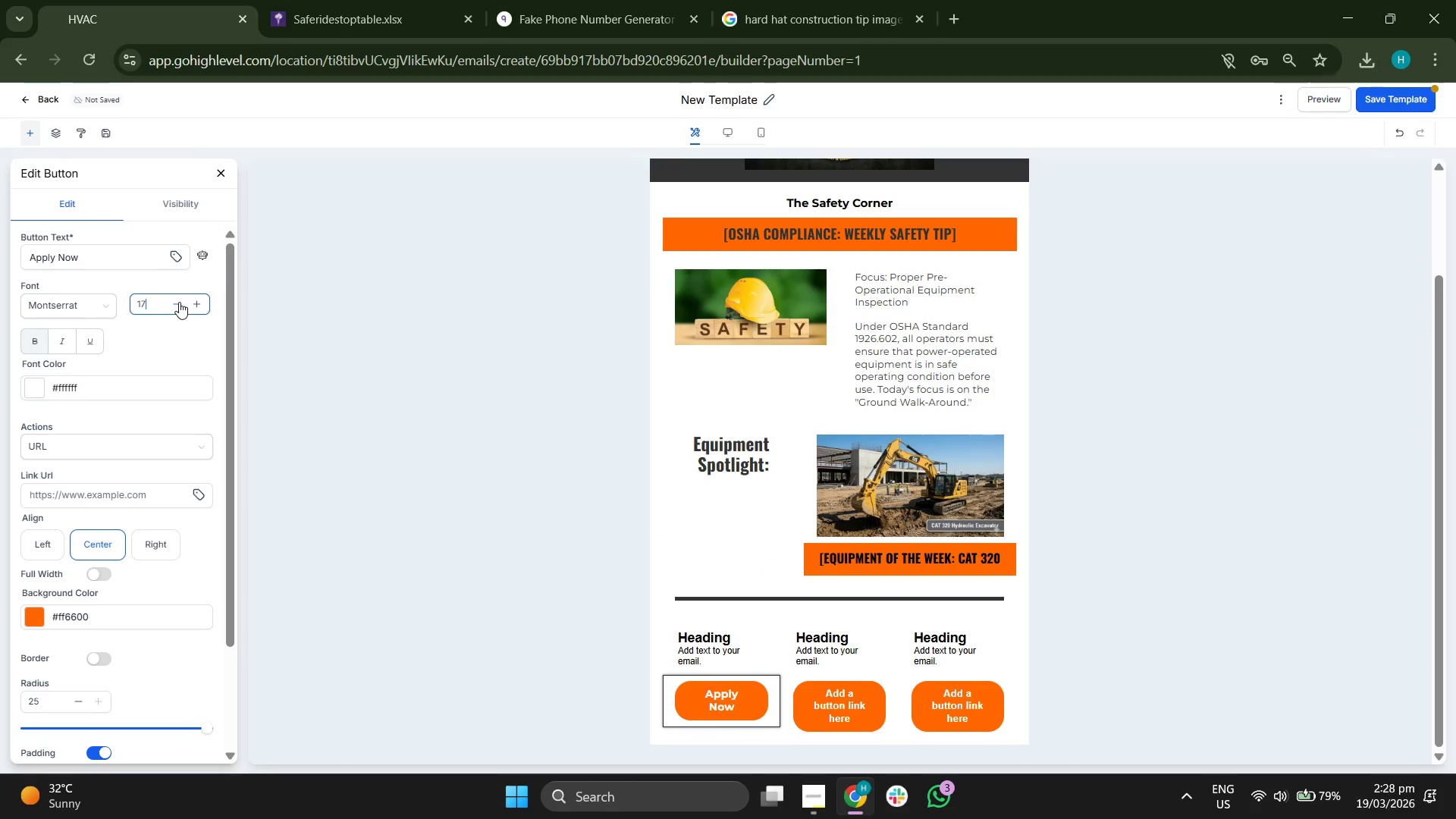 
triple_click([179, 302])
 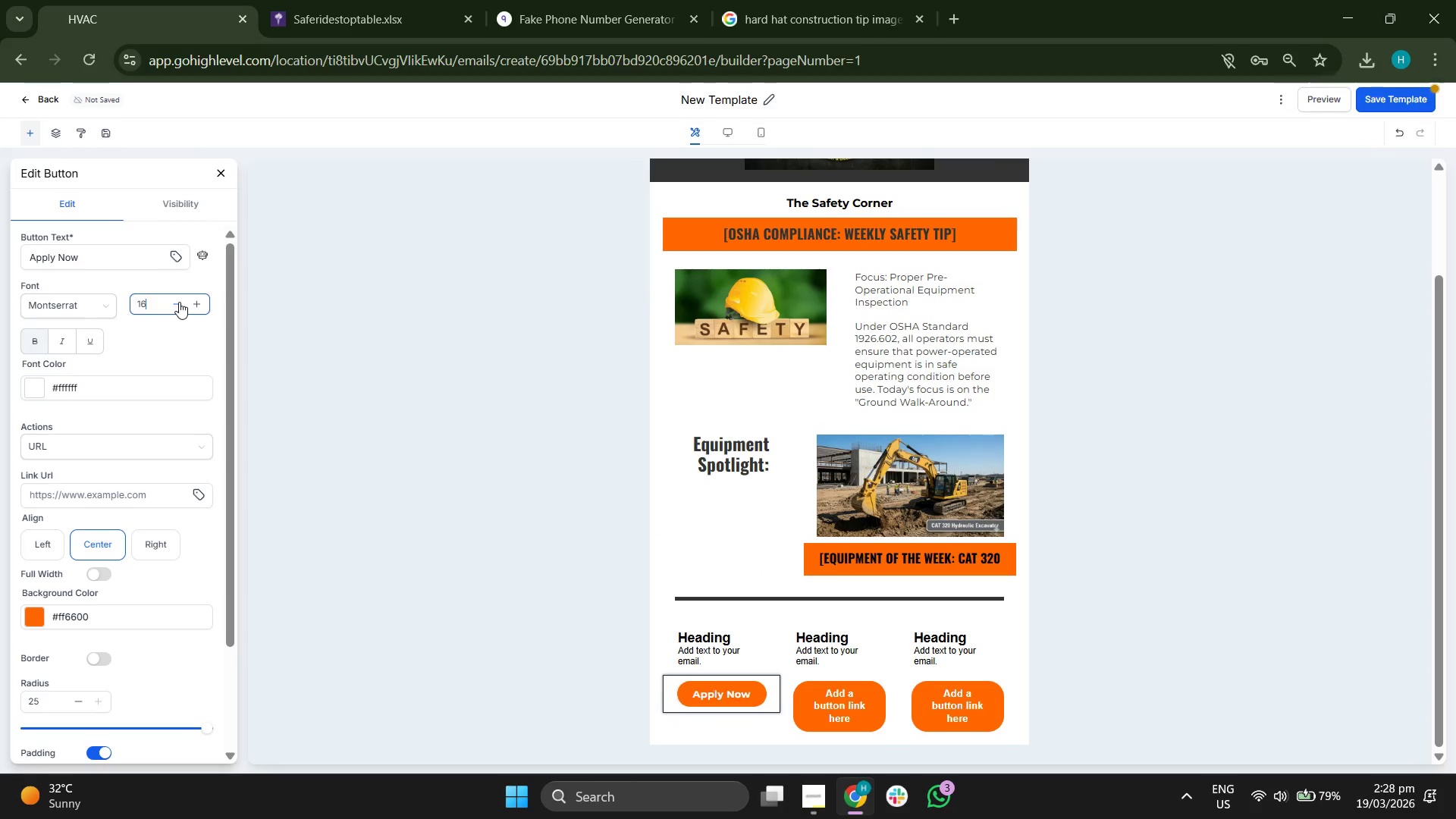 
triple_click([179, 302])
 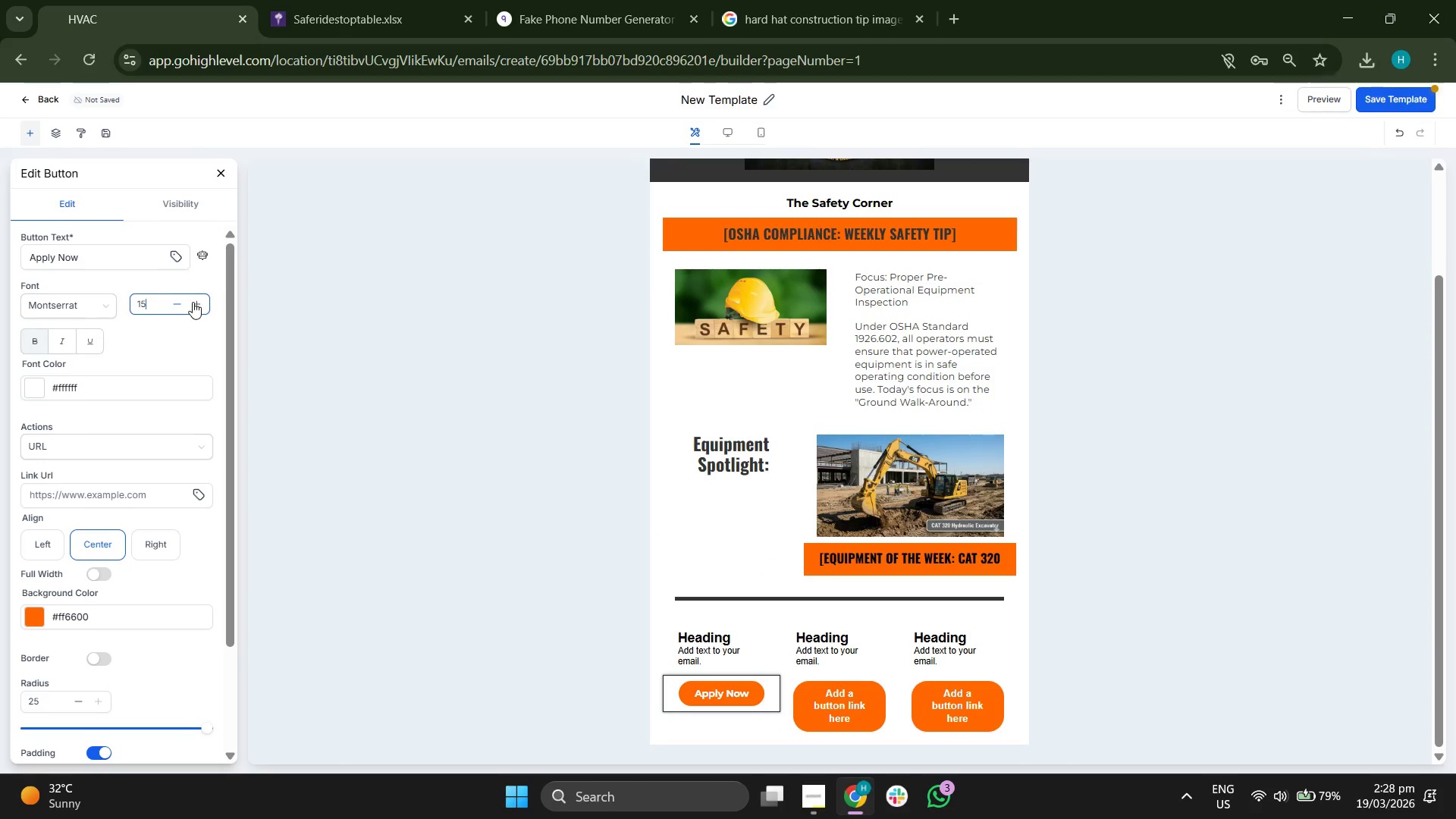 
left_click([197, 302])
 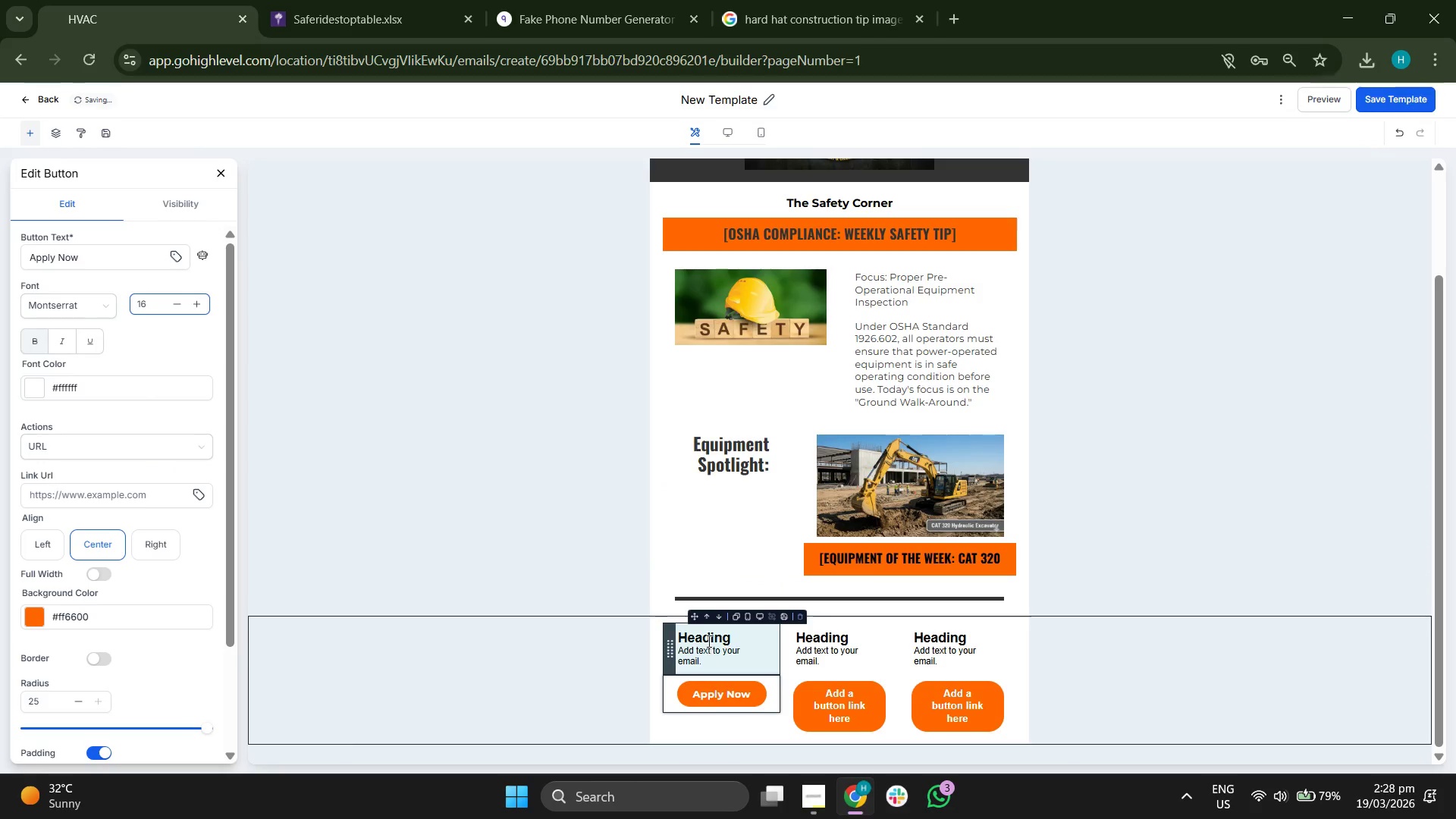 
wait(13.31)
 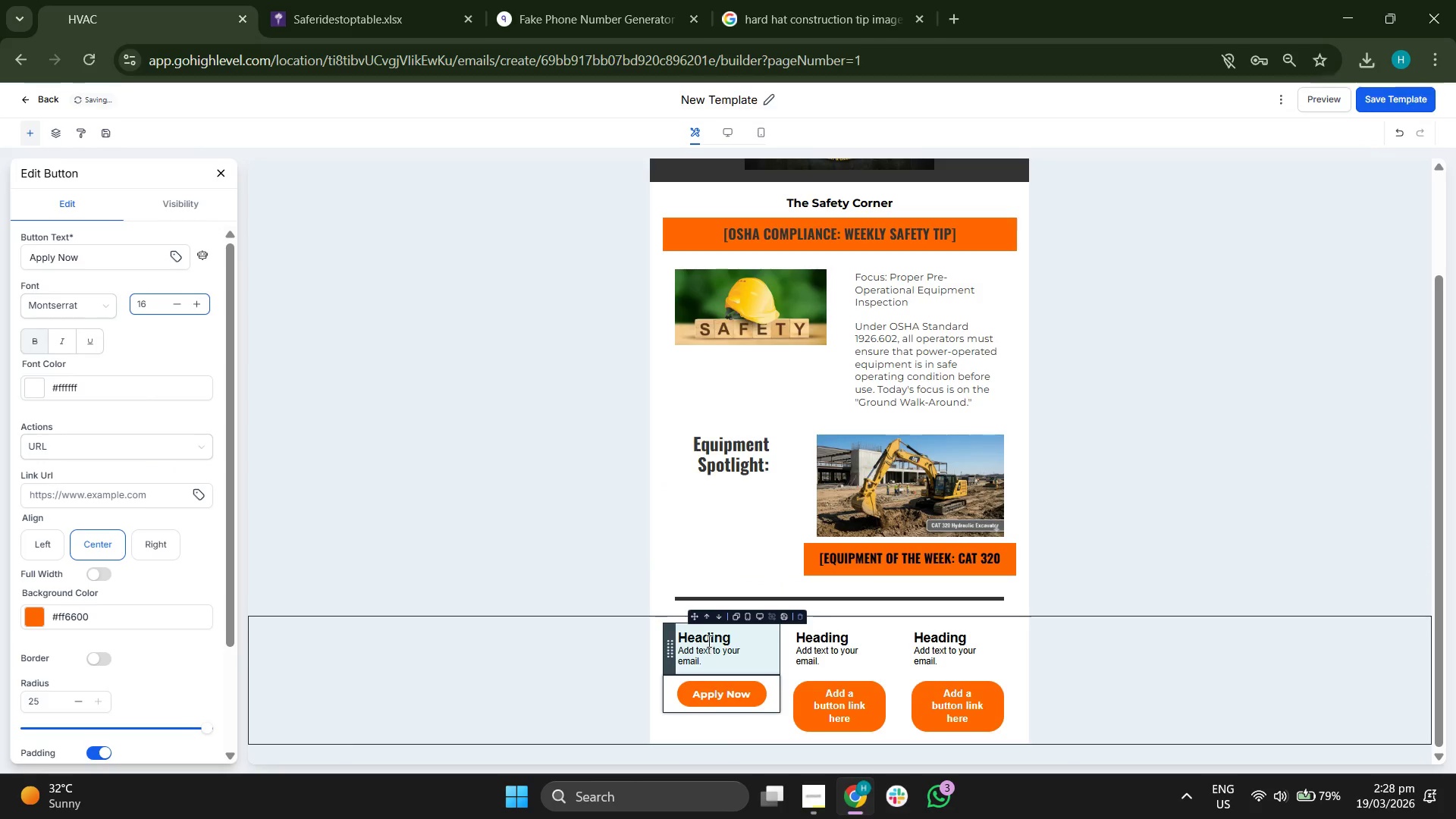 
left_click([222, 173])
 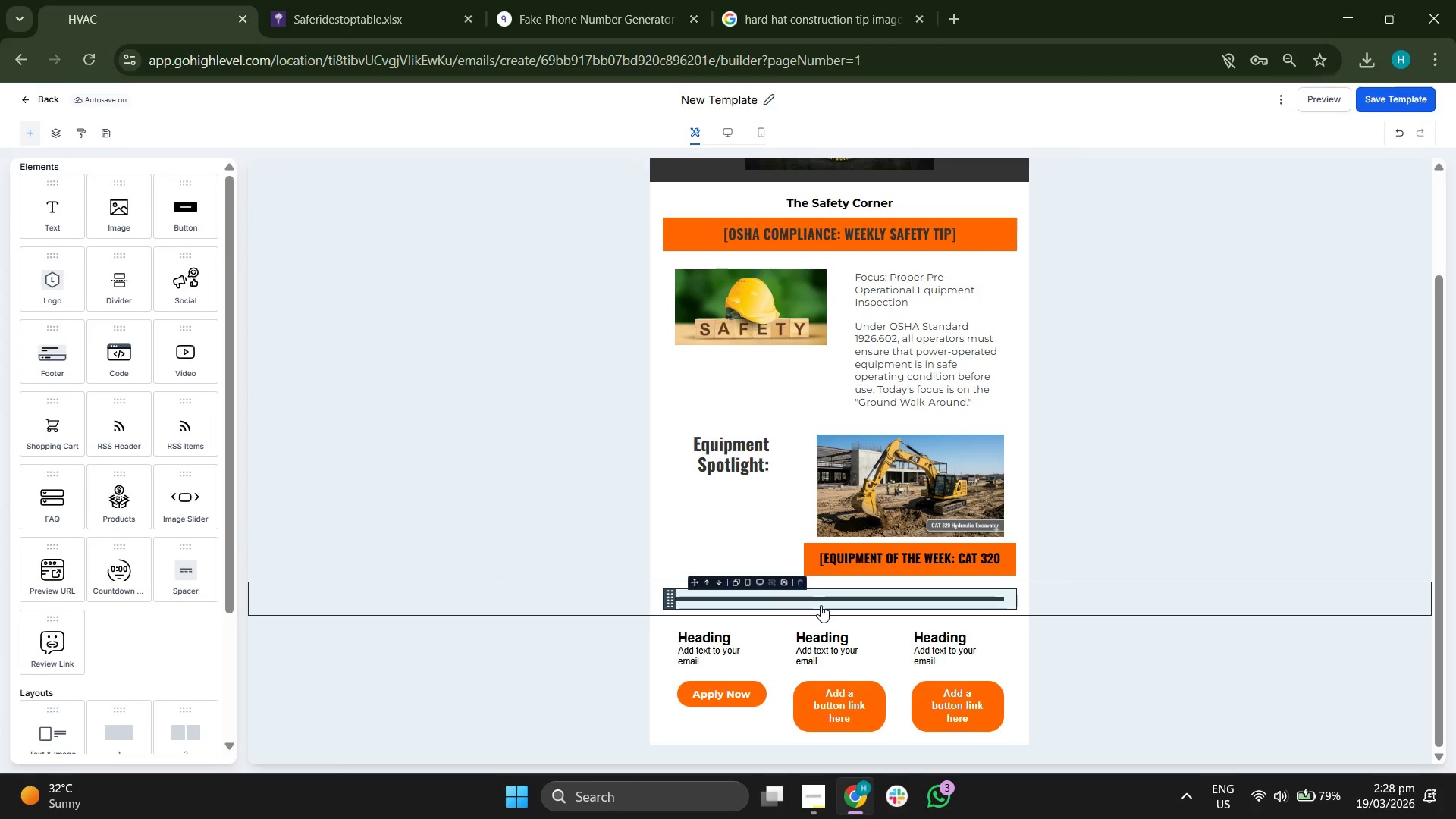 
left_click([821, 605])
 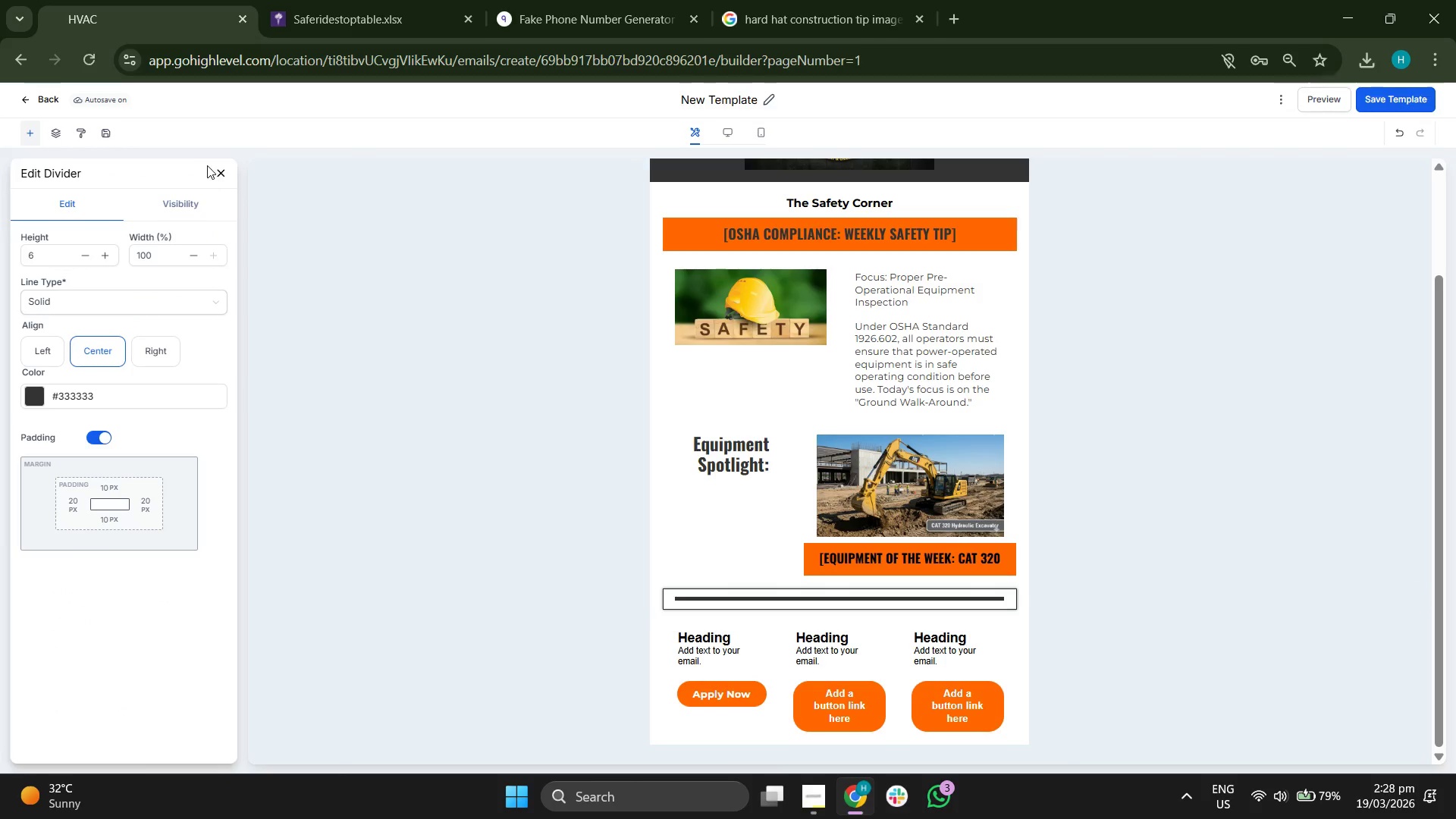 
left_click([223, 180])
 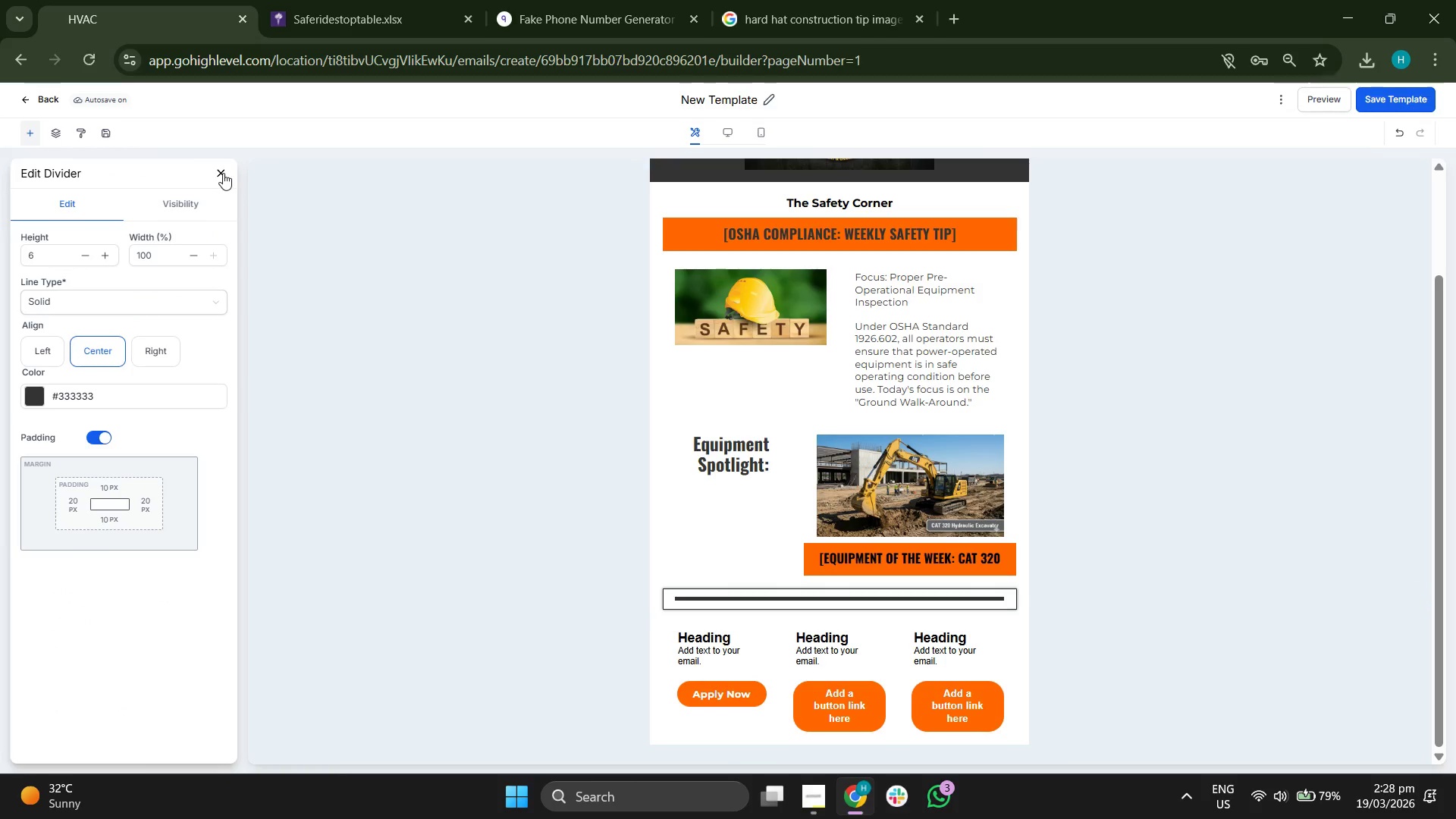 
left_click([222, 173])
 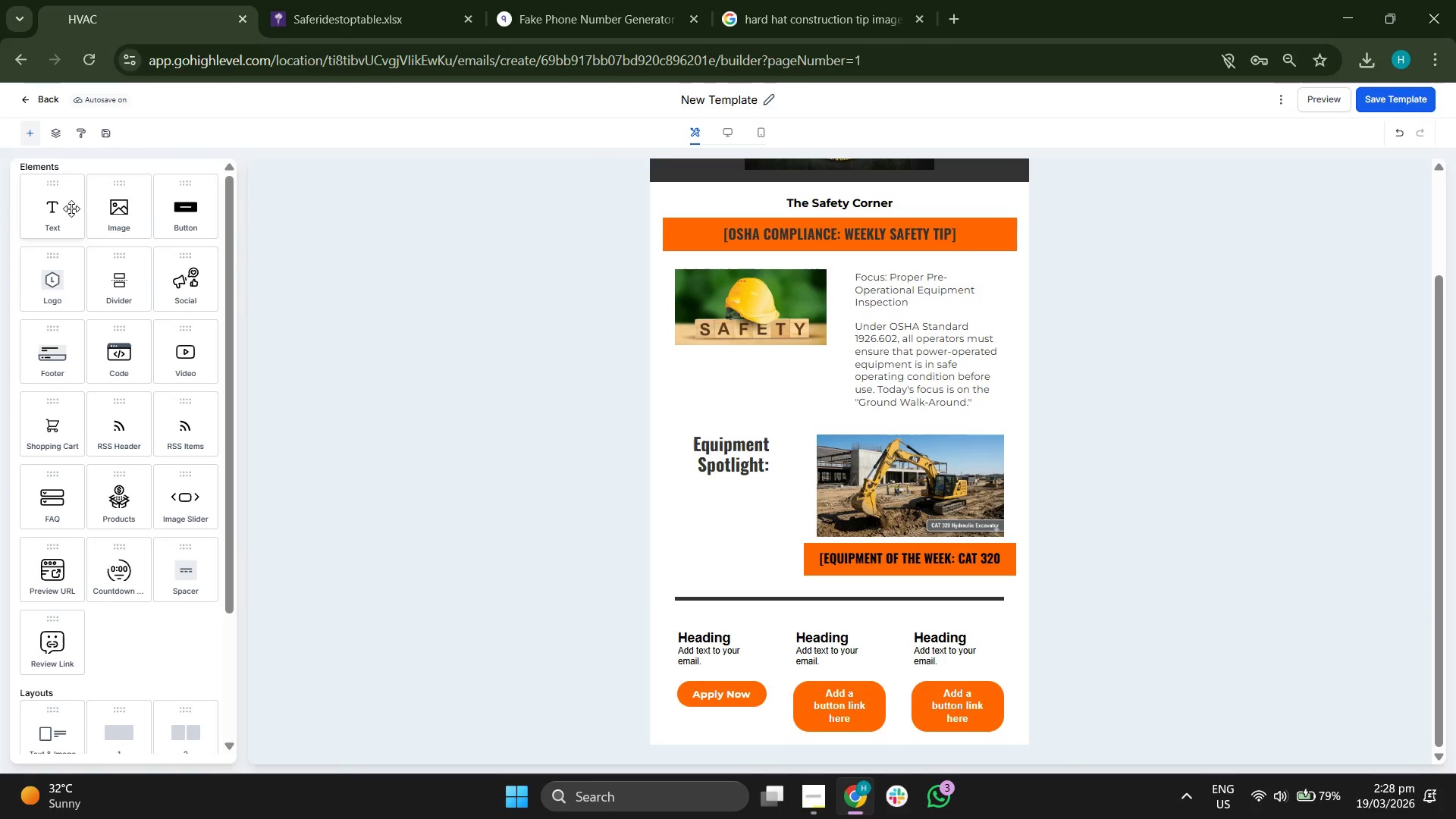 
left_click_drag(start_coordinate=[69, 209], to_coordinate=[806, 600])
 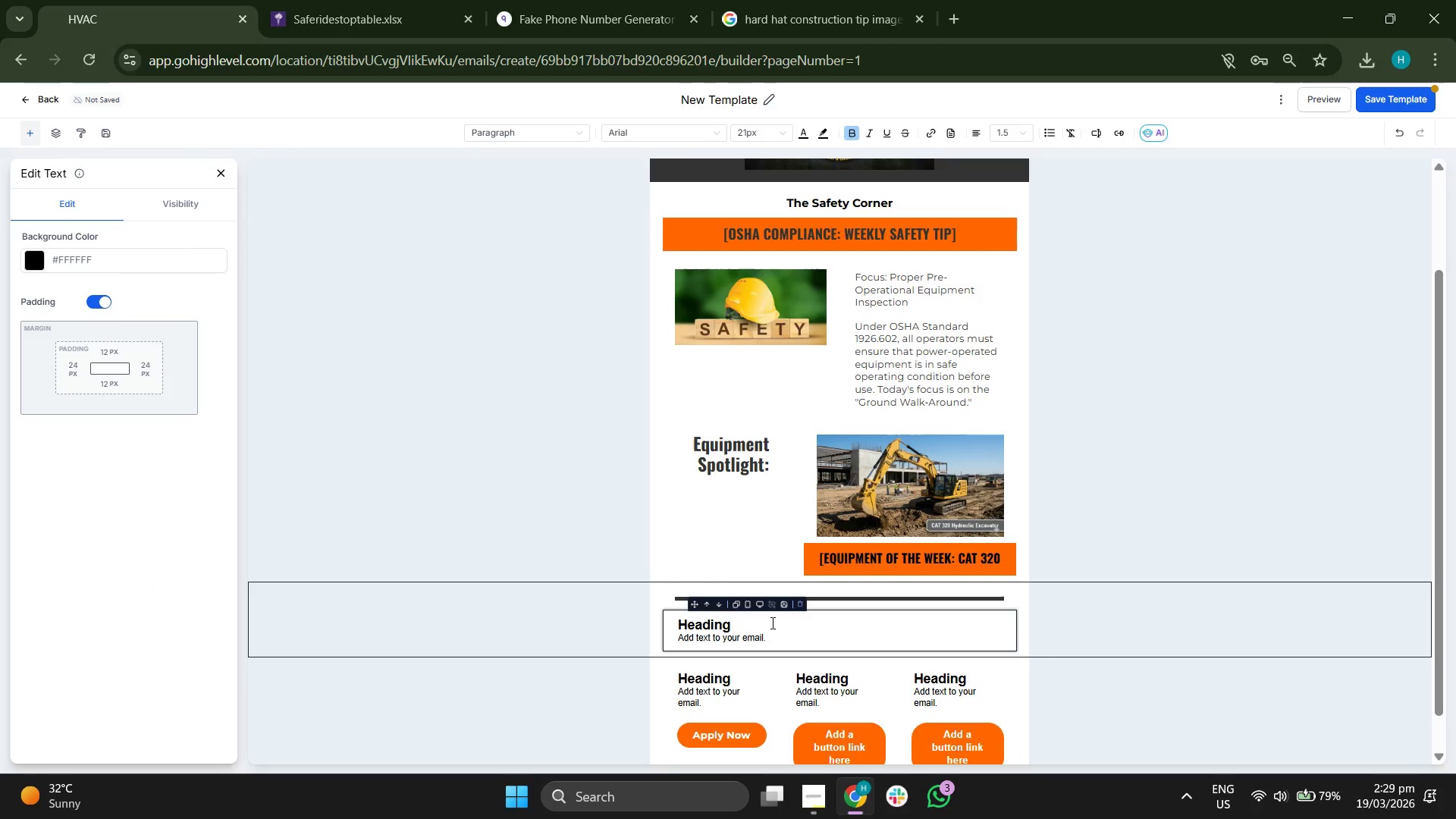 
double_click([755, 623])
 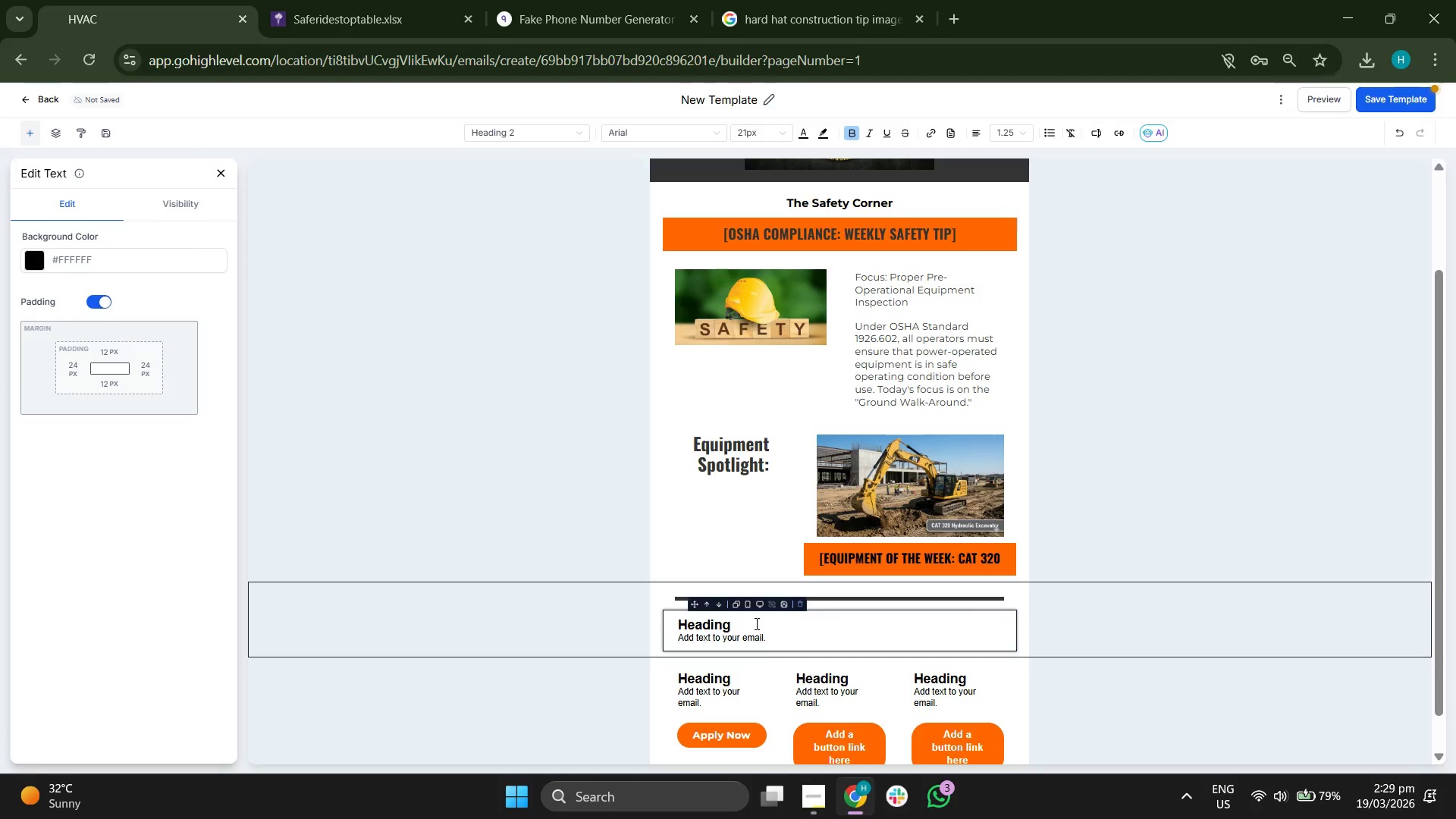 
triple_click([755, 623])
 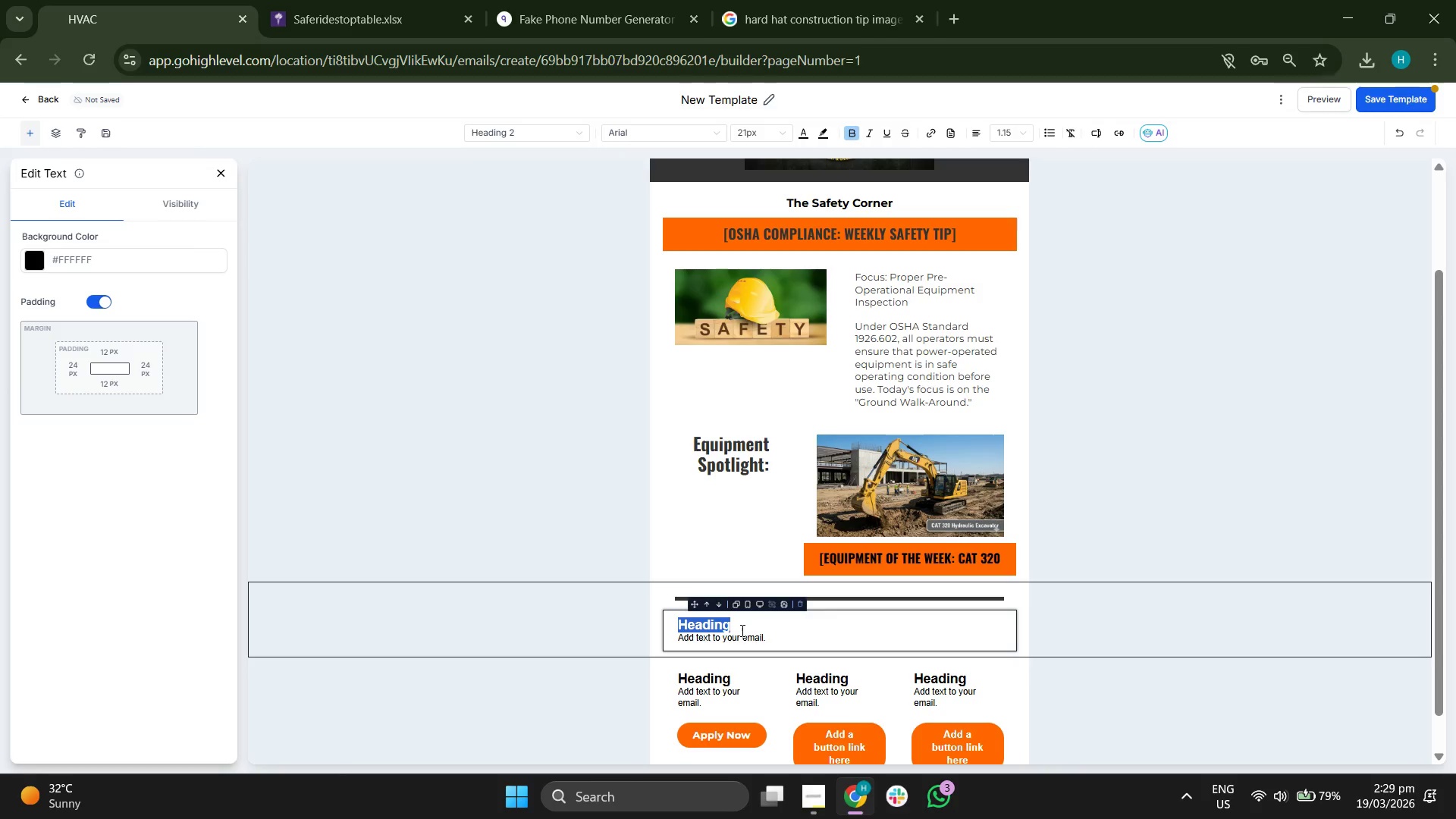 
triple_click([741, 630])
 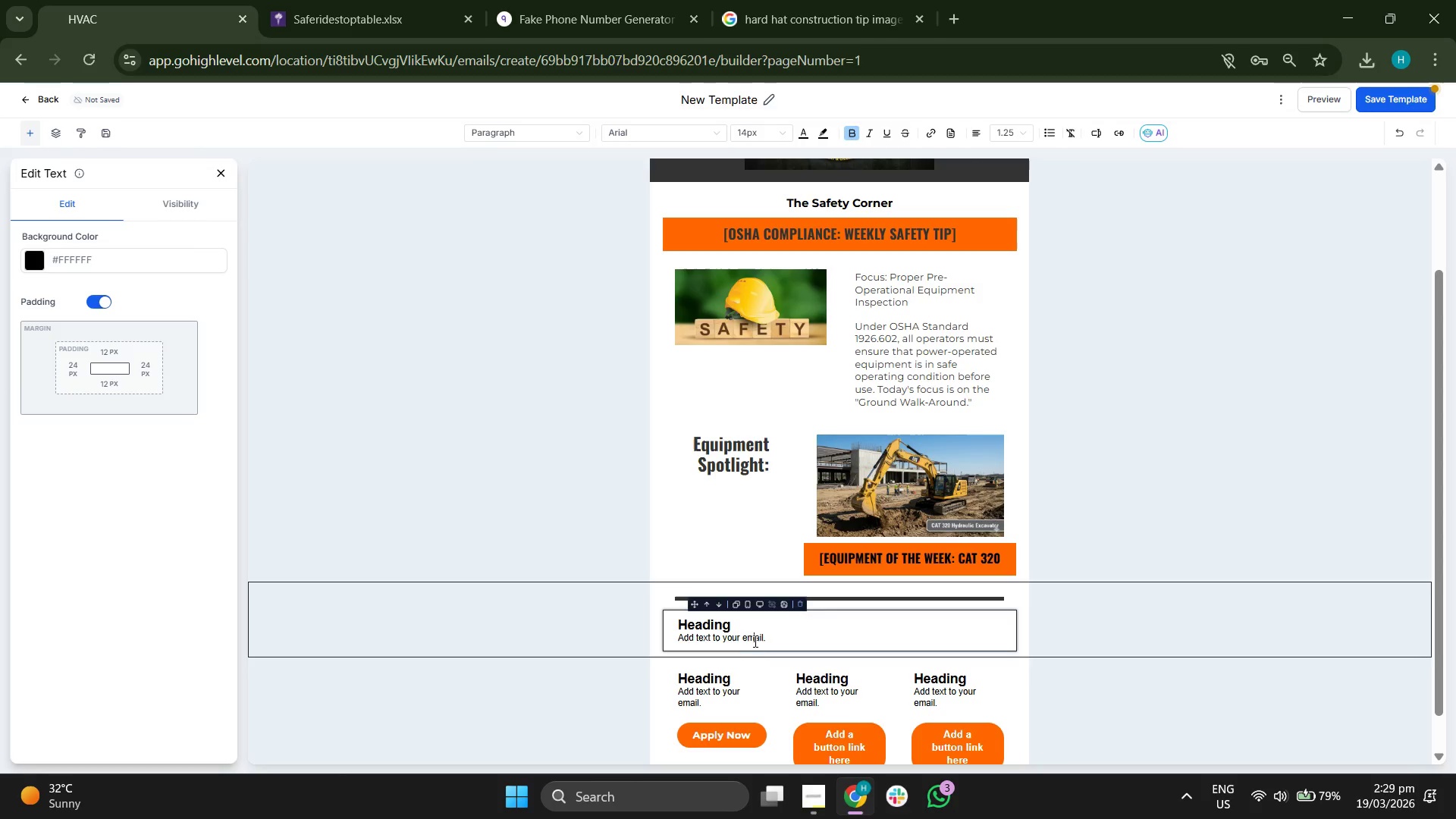 
triple_click([754, 641])
 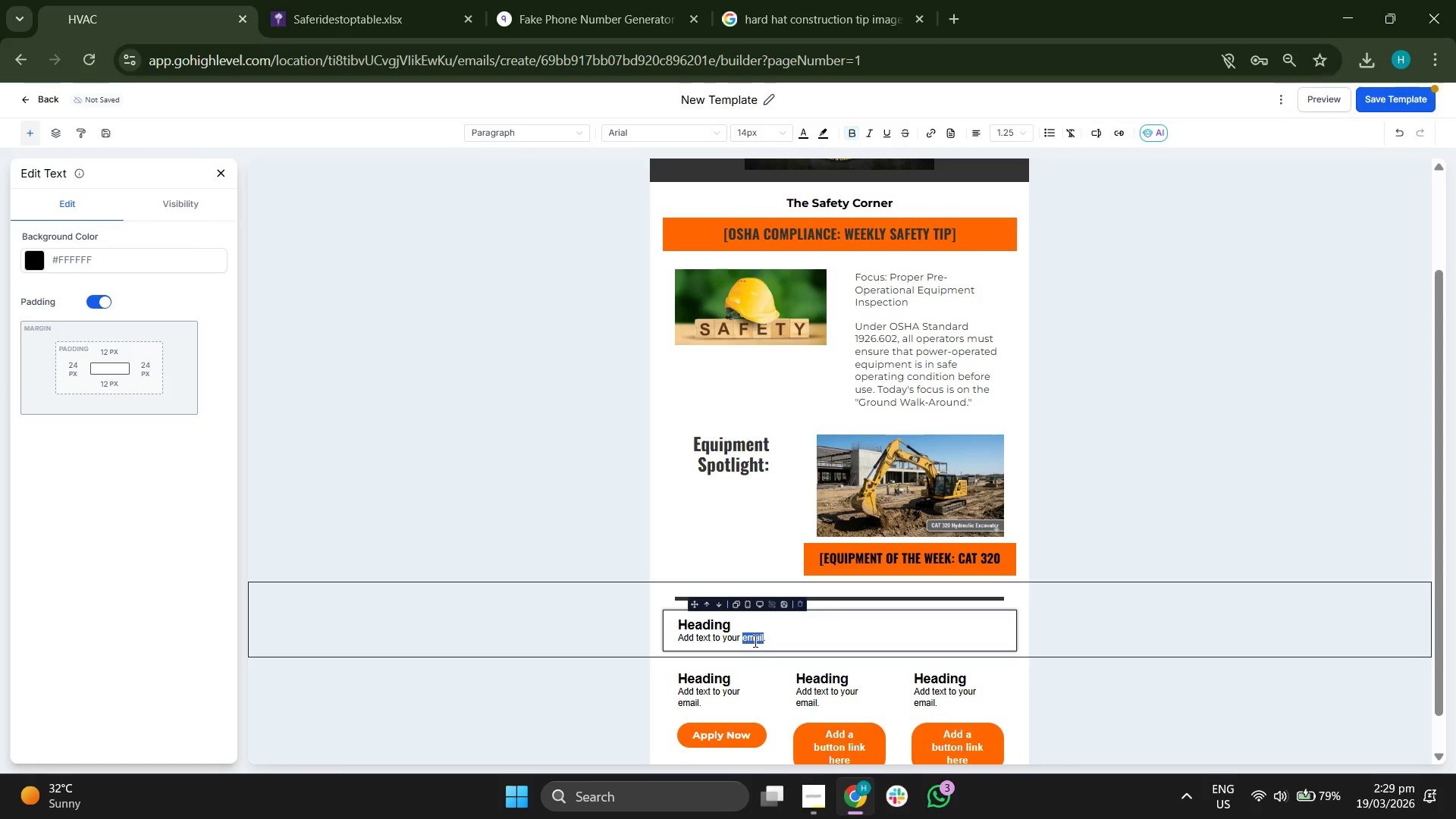 
triple_click([754, 641])
 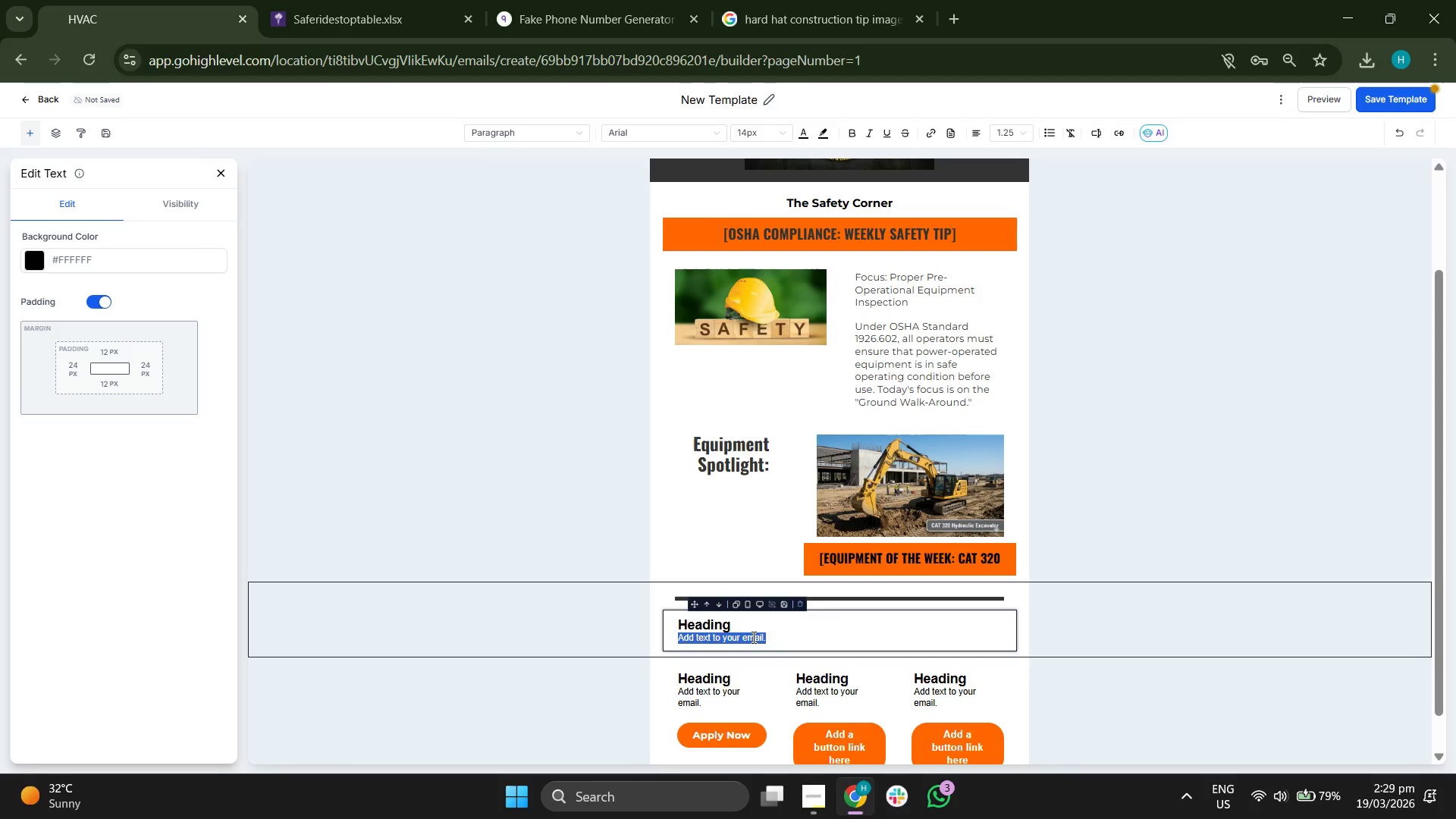 
key(Backspace)
 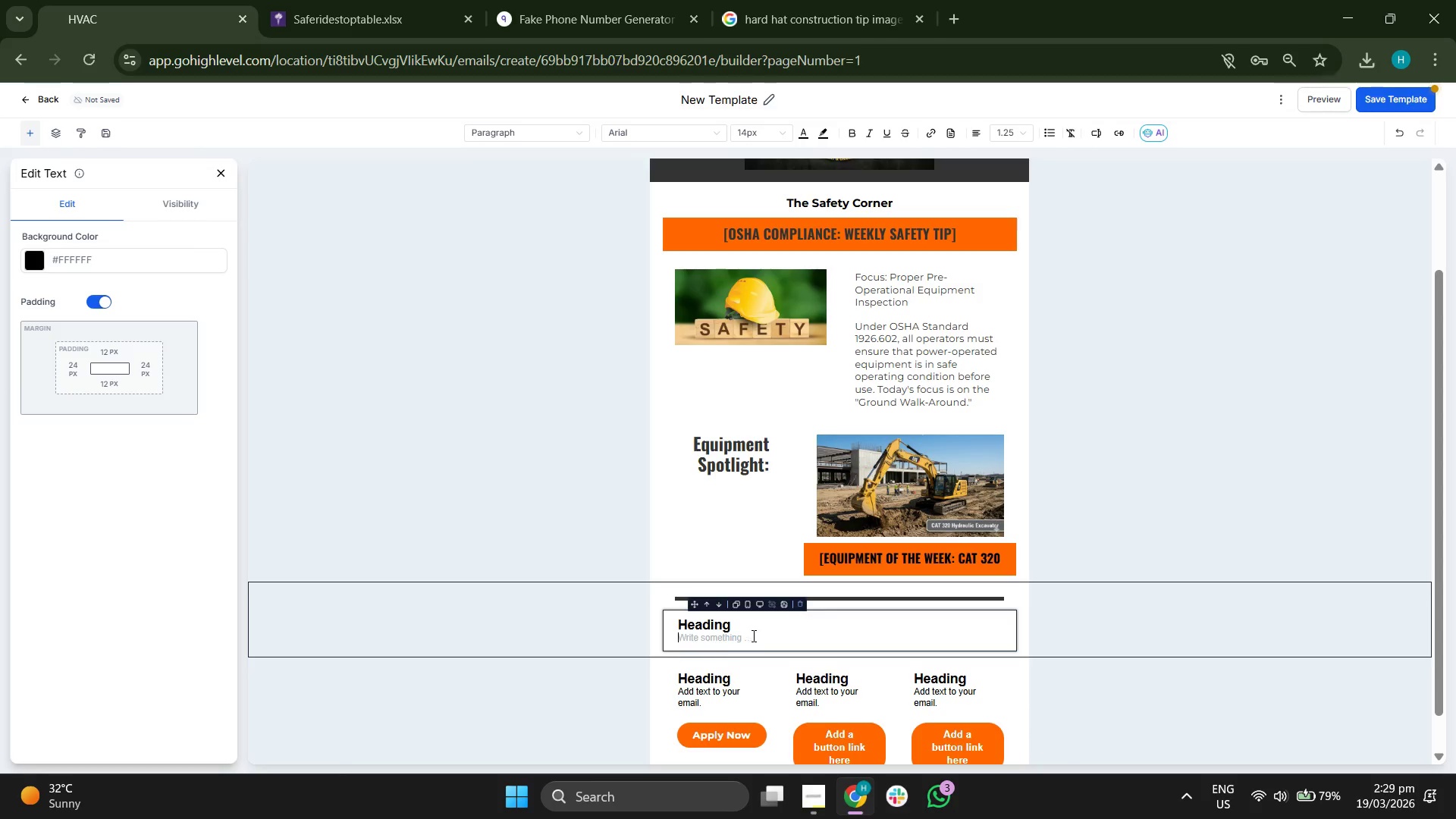 
key(Backspace)
 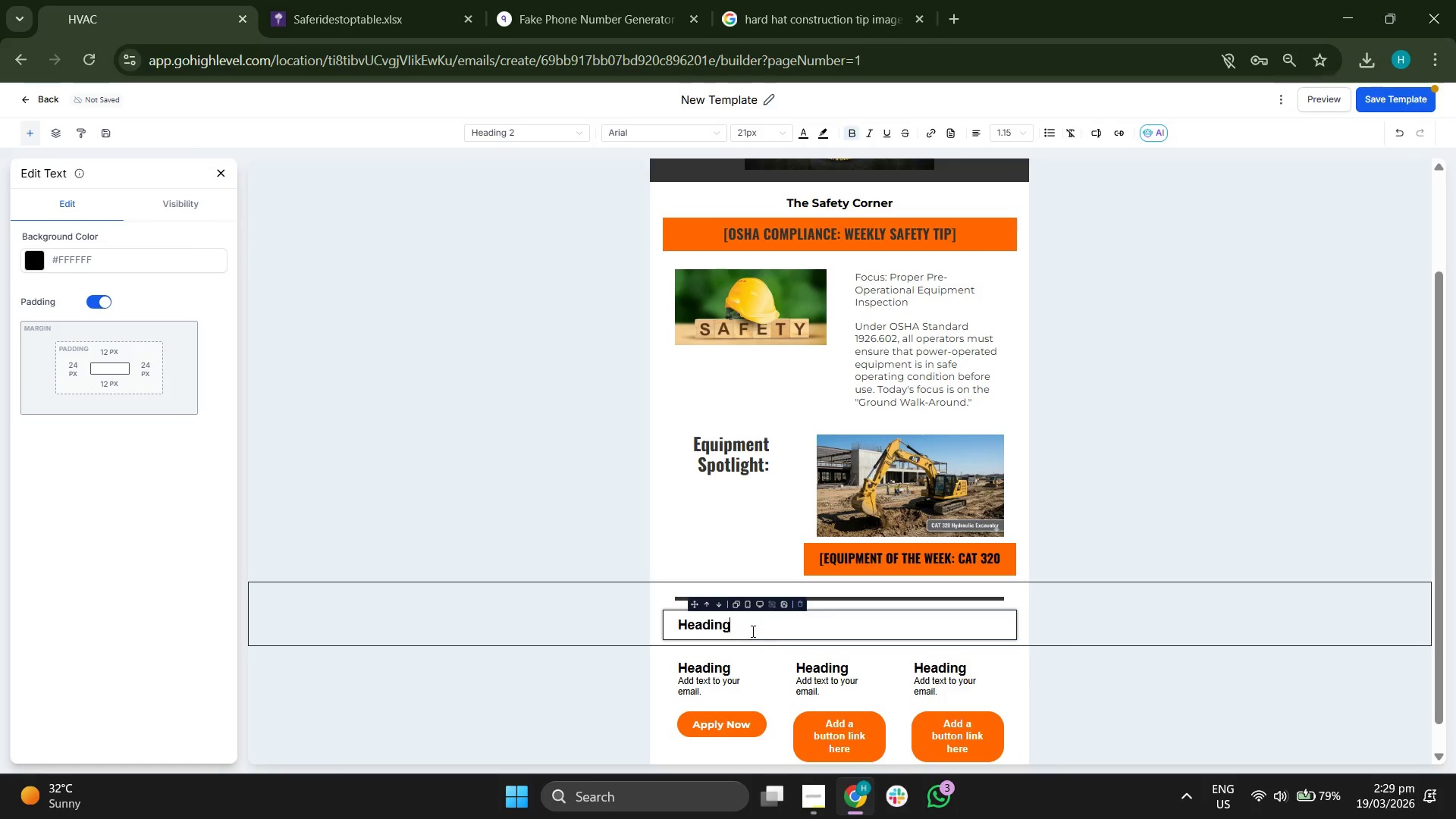 
hold_key(key=Backspace, duration=0.72)
 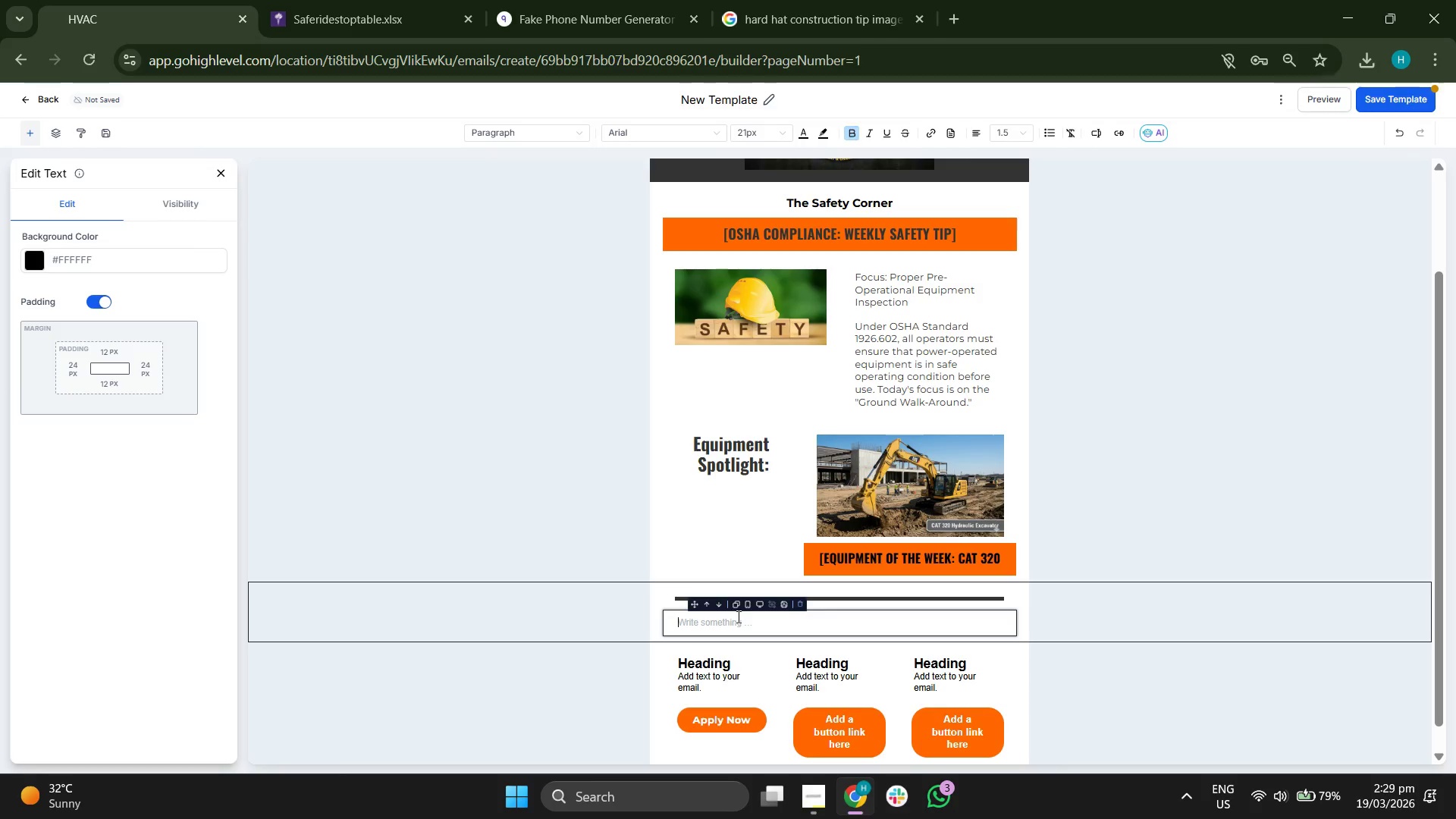 
key(Backspace)
 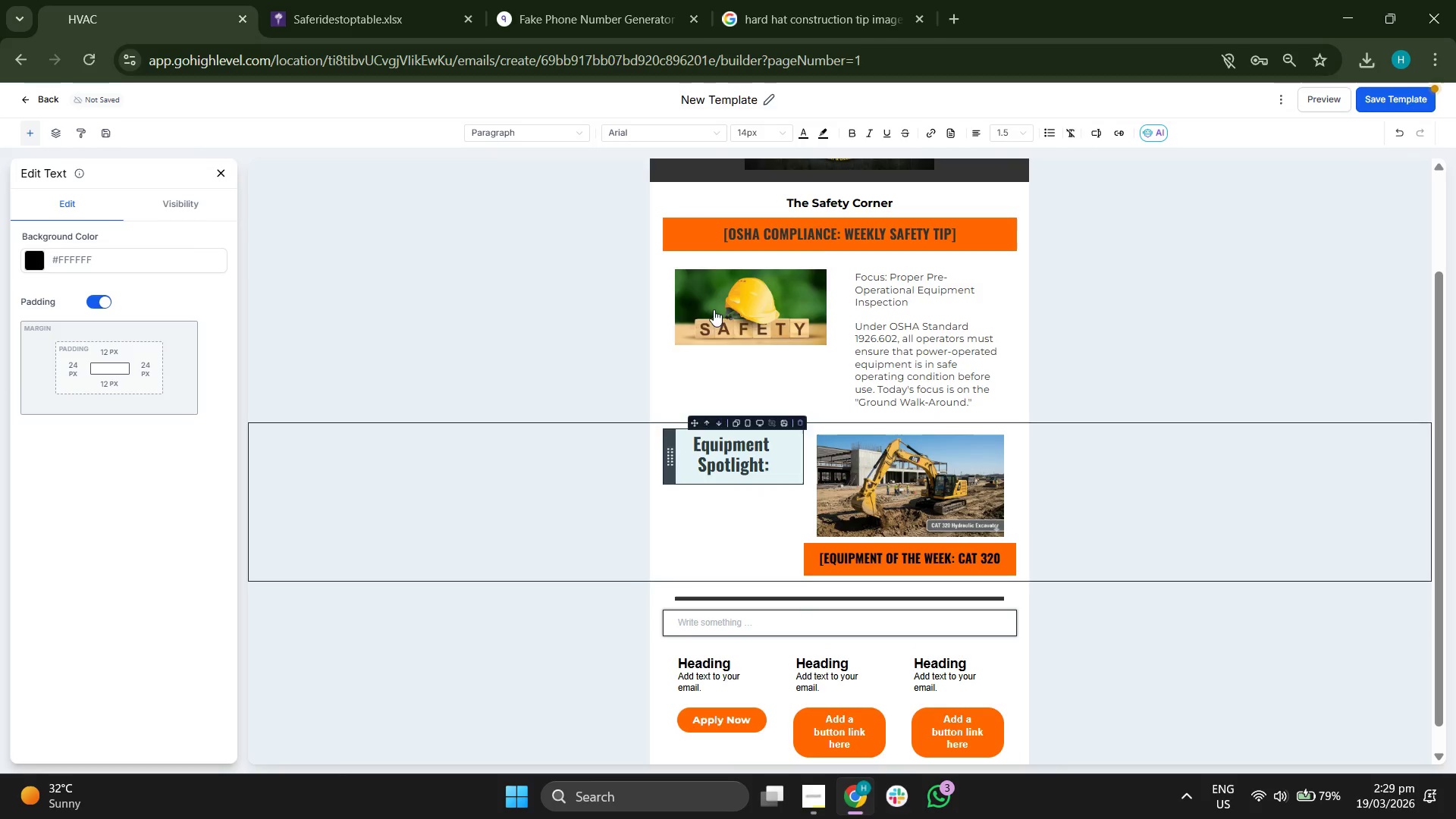 
left_click([654, 131])
 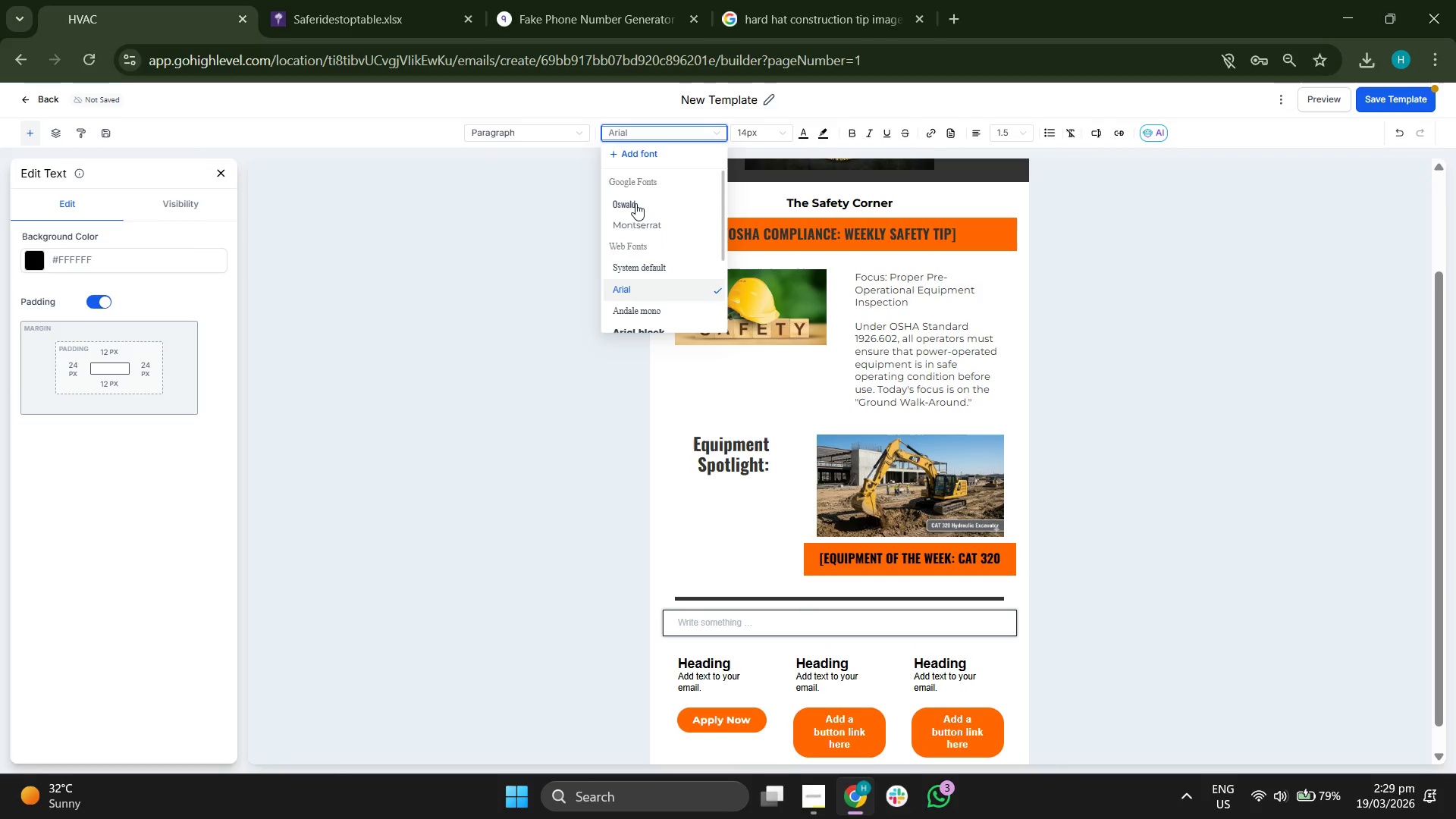 
left_click([635, 207])
 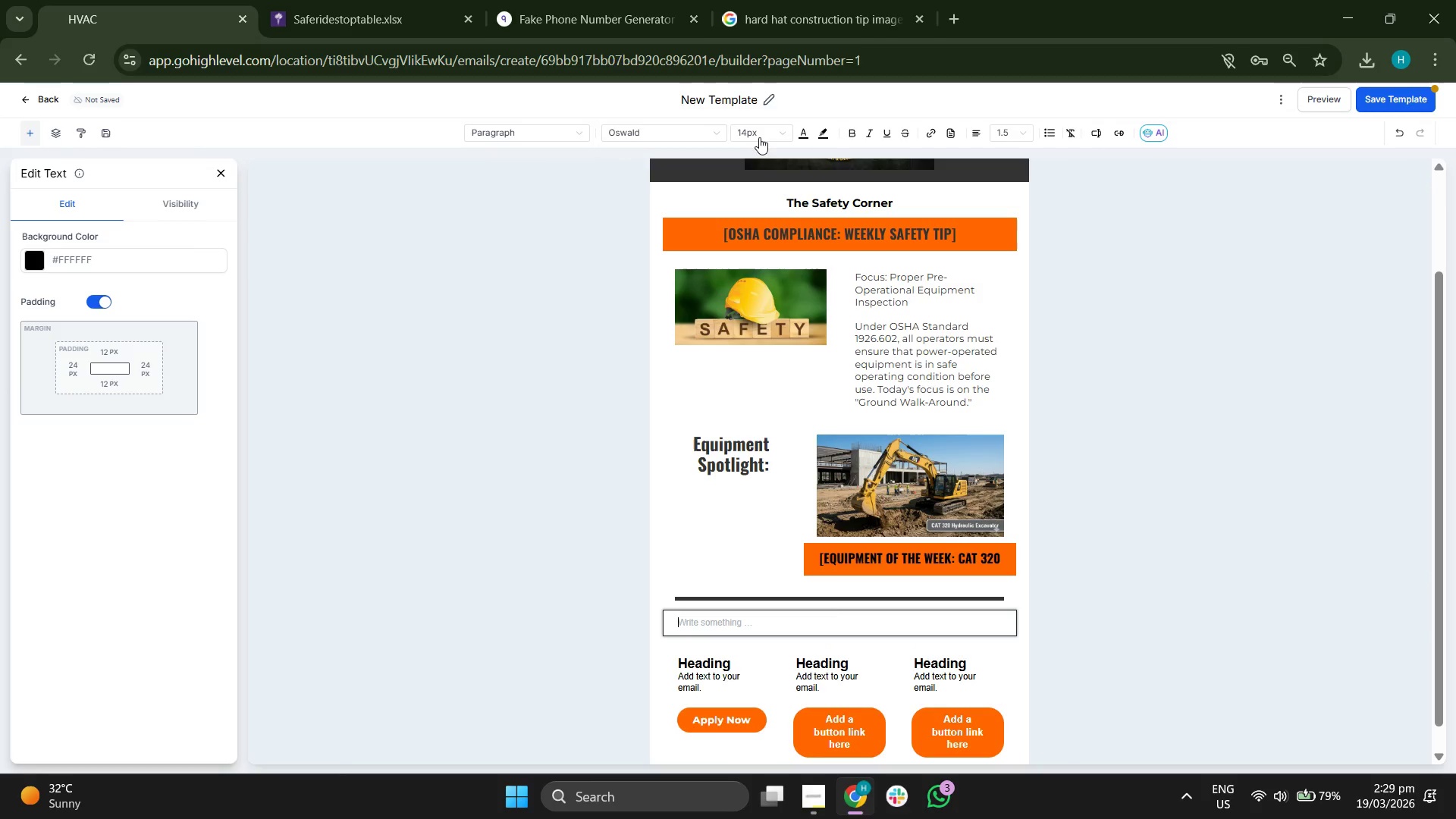 
left_click([759, 136])
 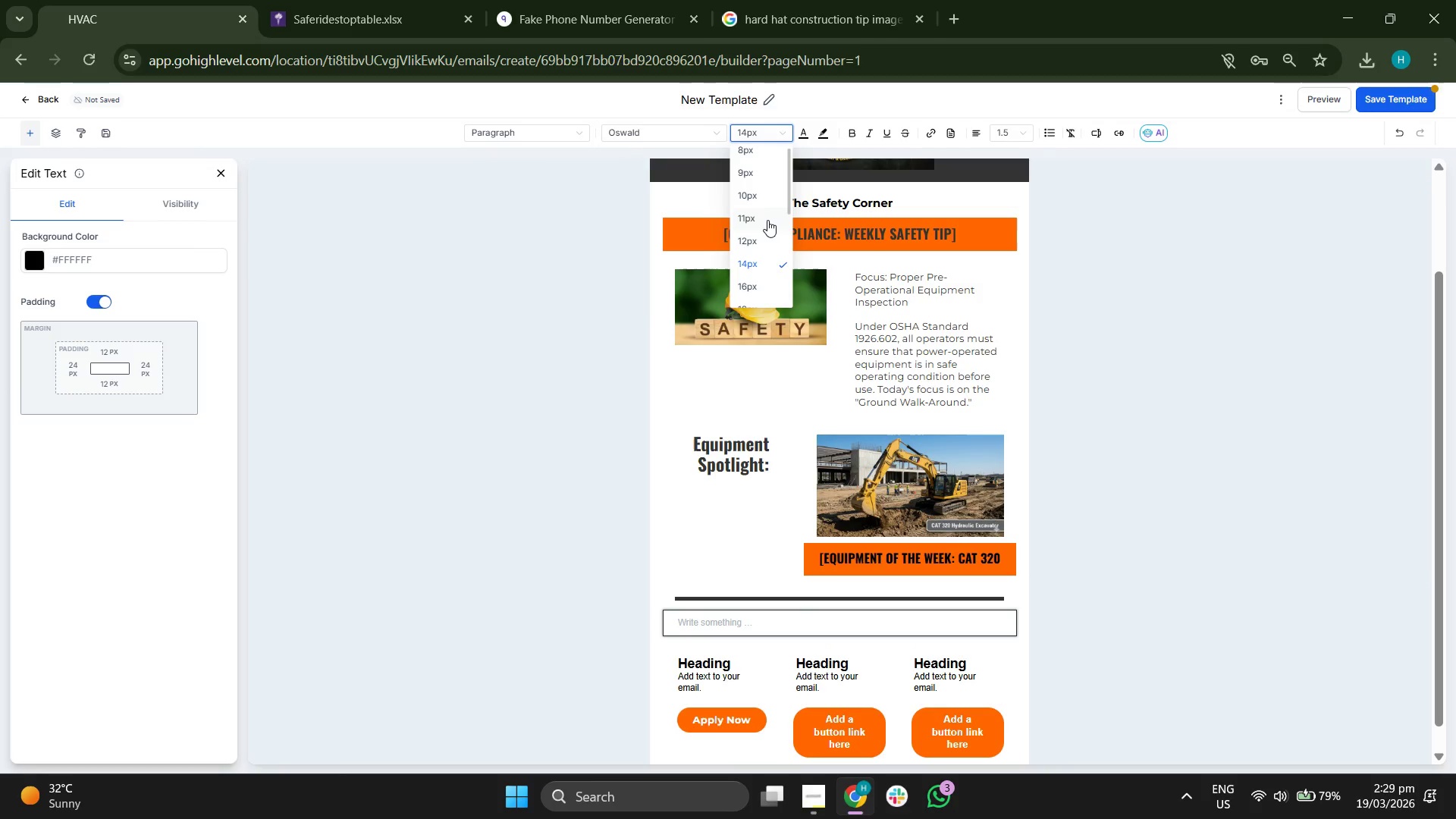 
scroll: coordinate [770, 282], scroll_direction: down, amount: 2.0
 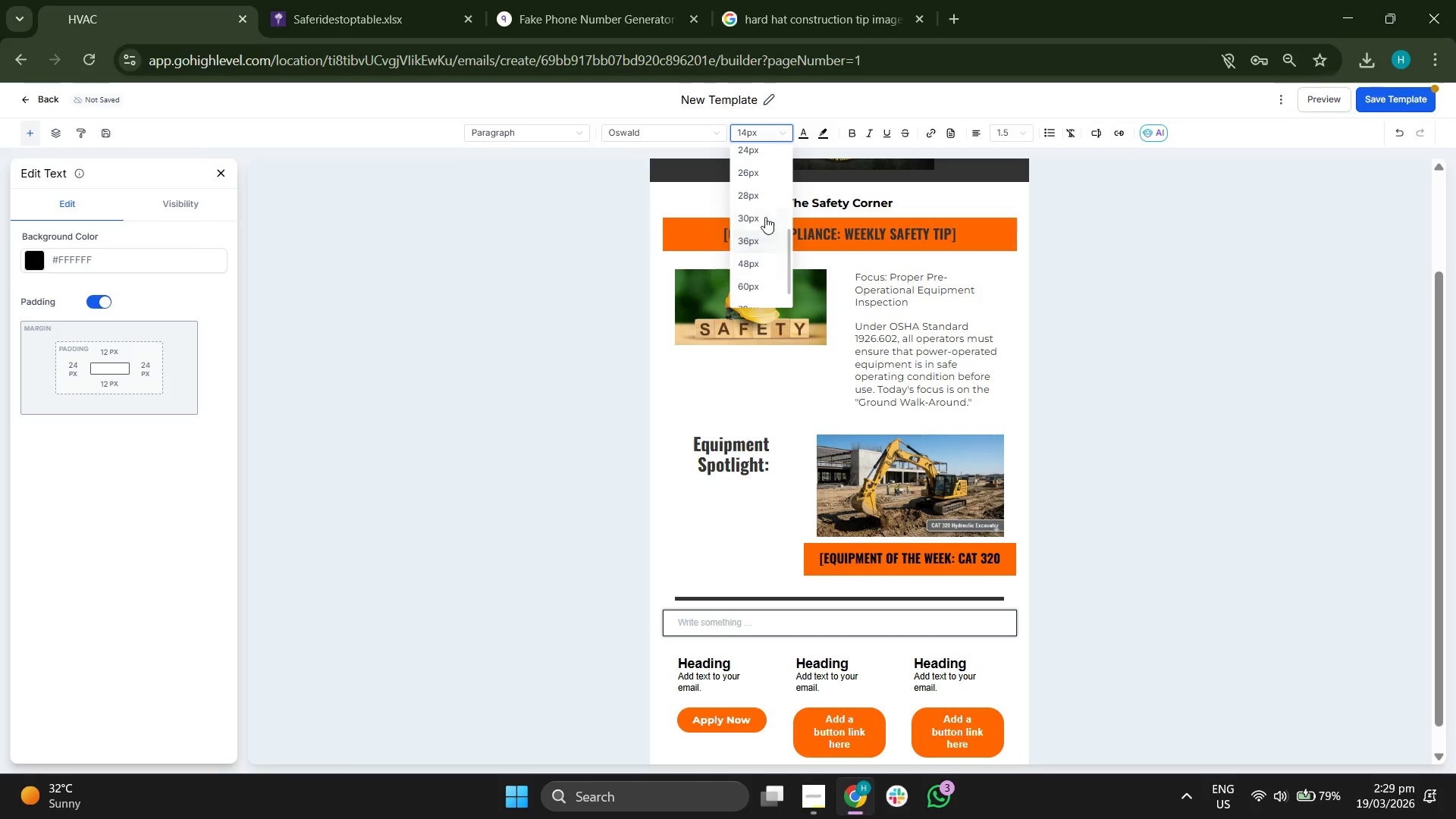 
left_click([764, 191])
 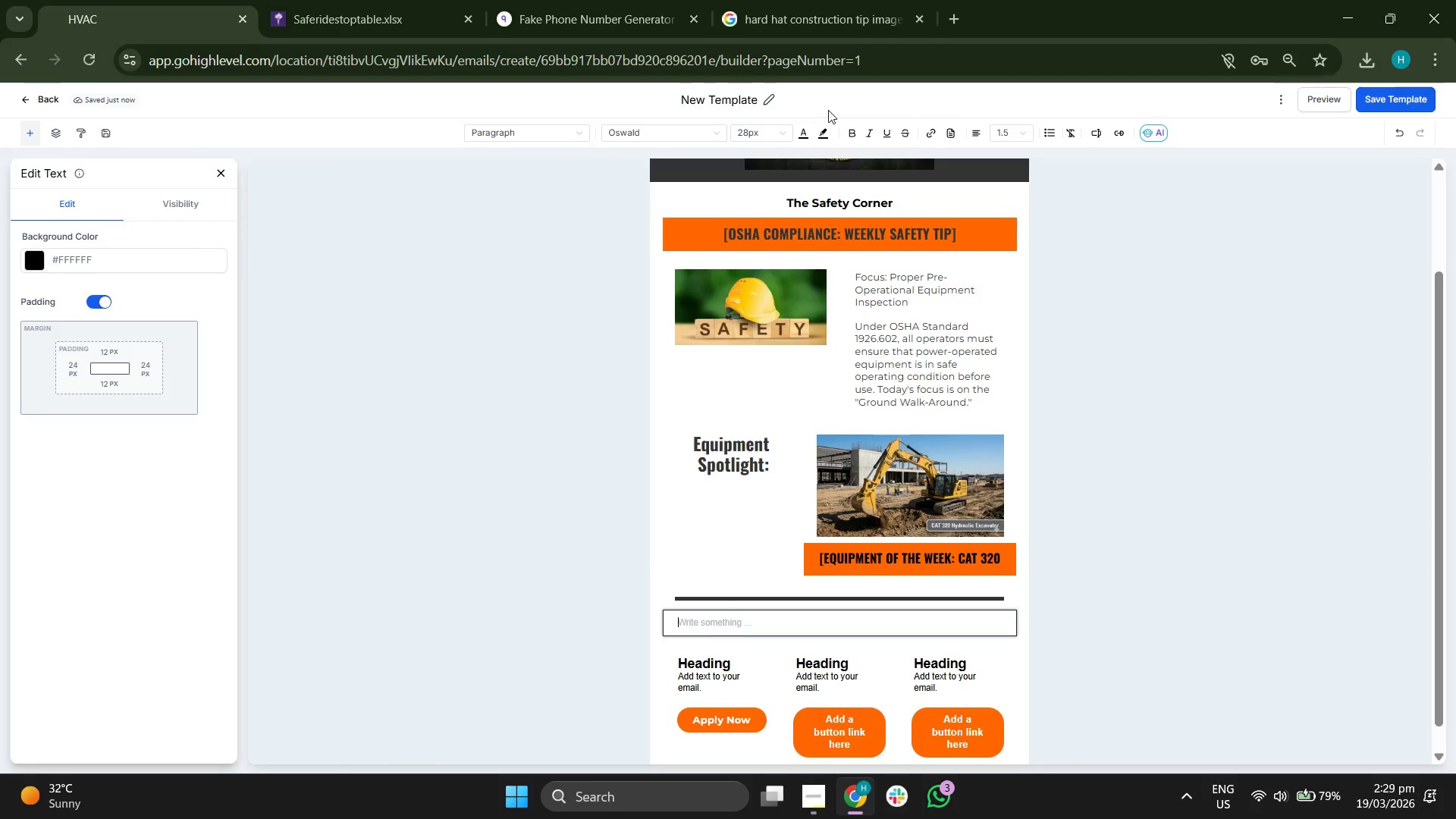 
left_click([849, 128])
 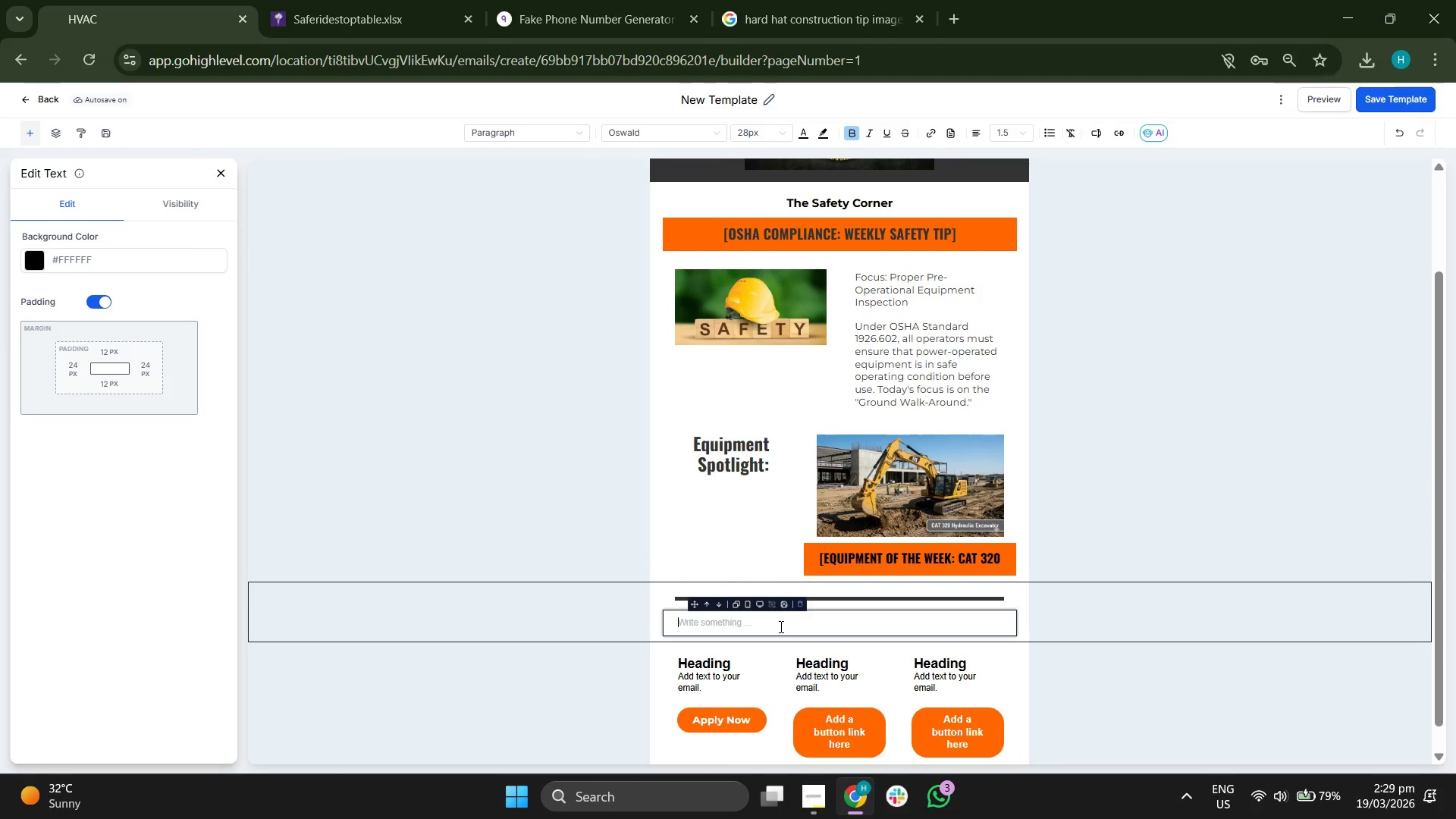 
type(Operator Job Board:)
 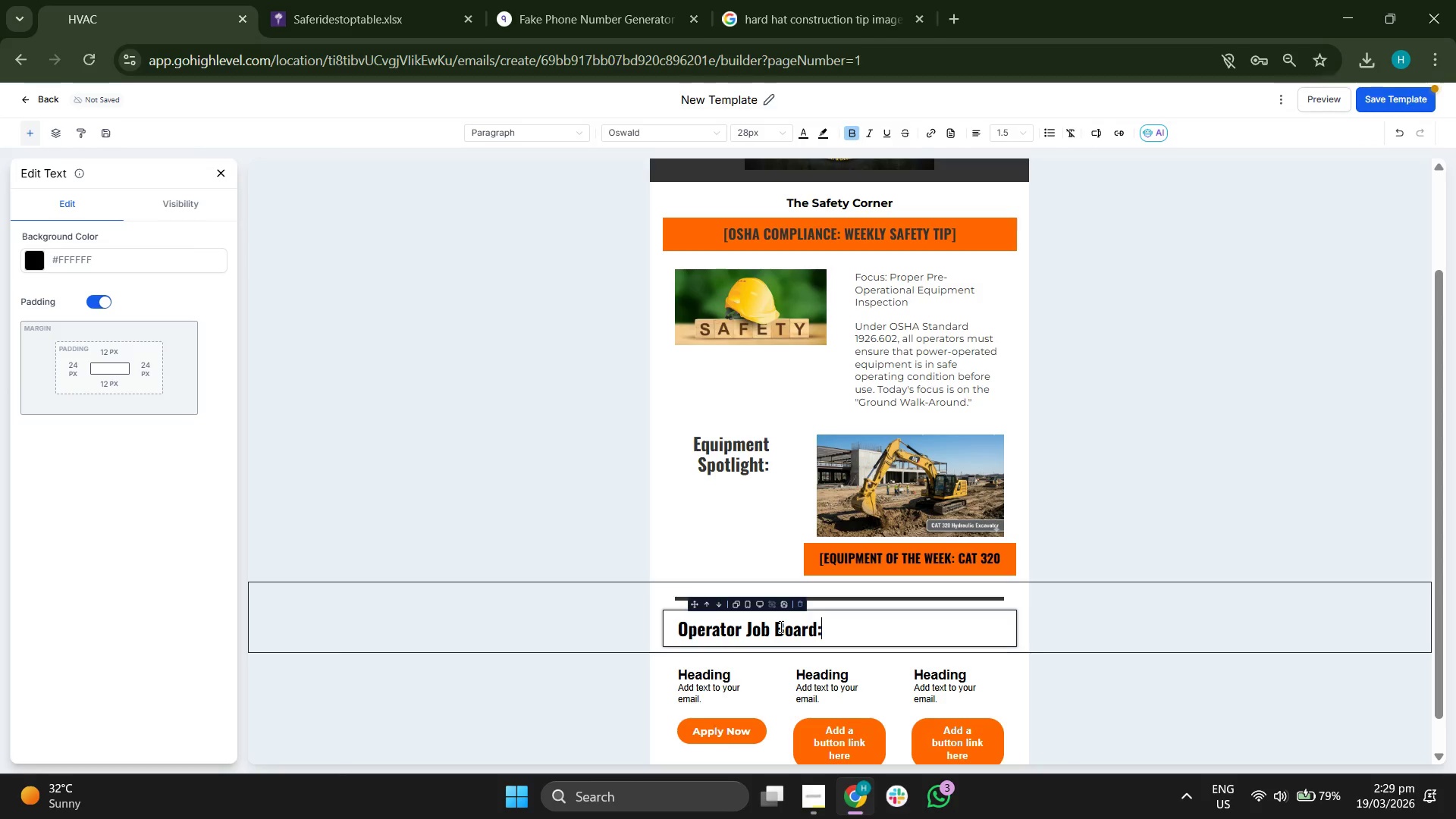 
double_click([781, 626])
 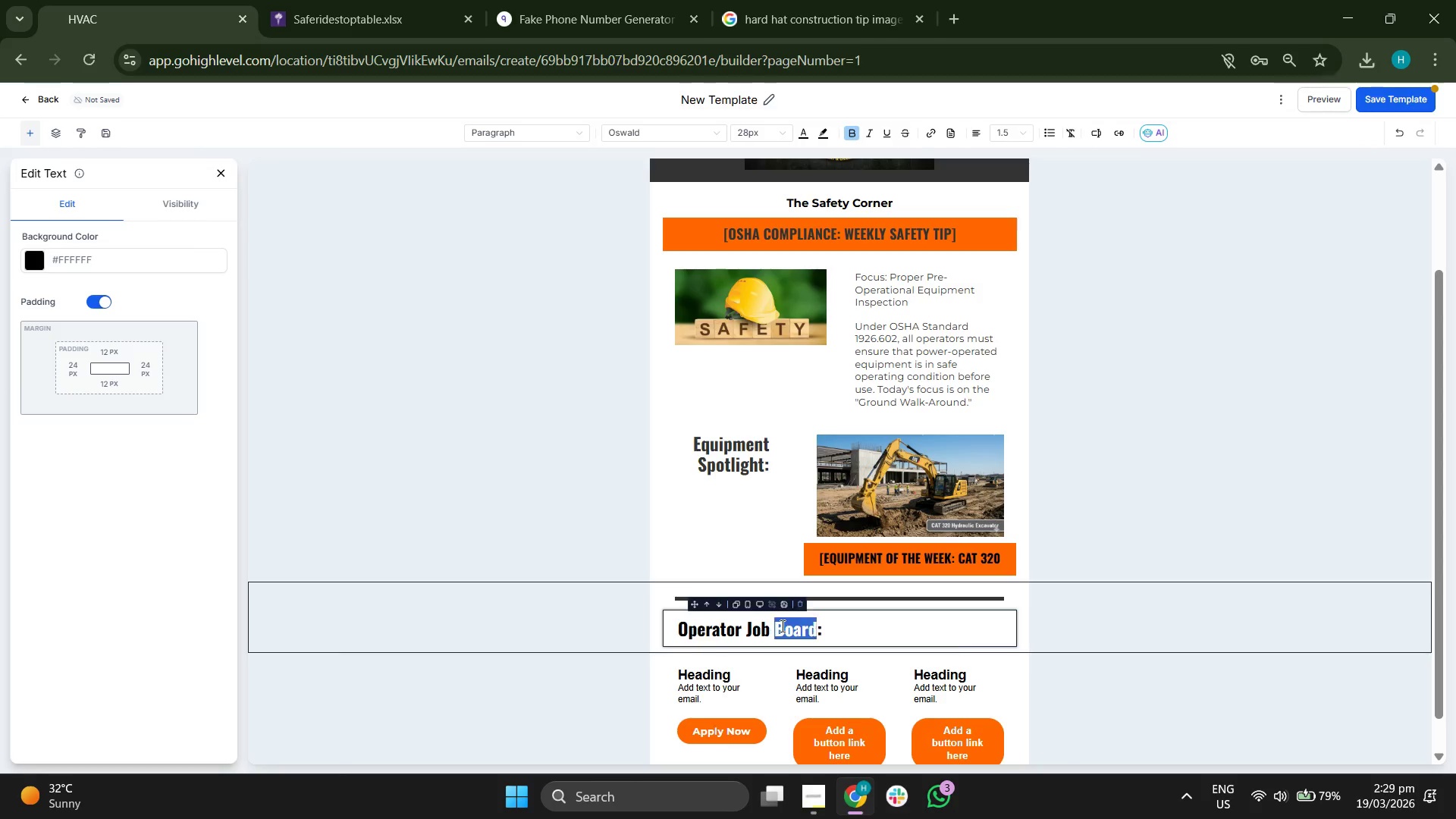 
triple_click([781, 626])
 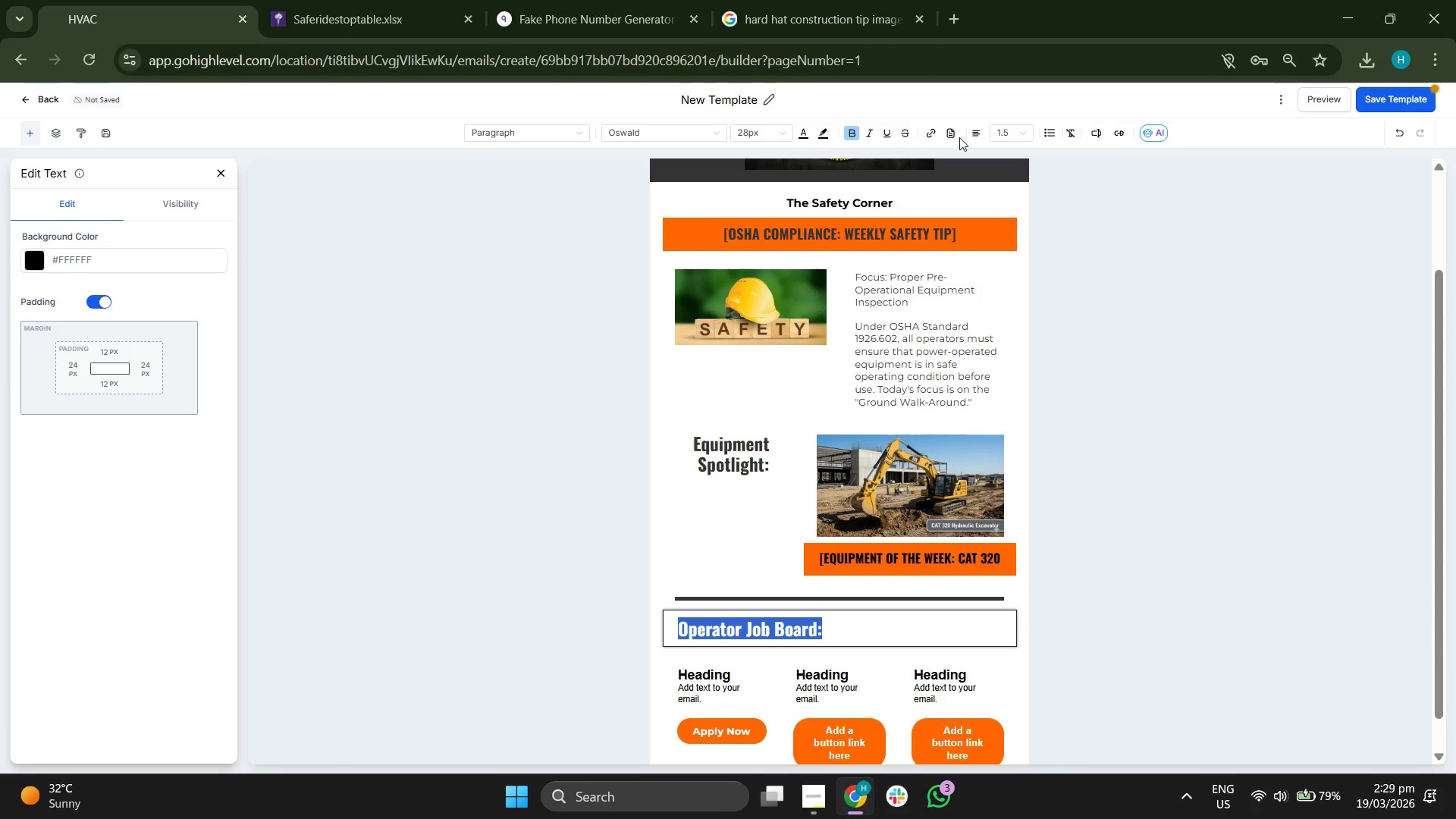 
left_click([976, 128])
 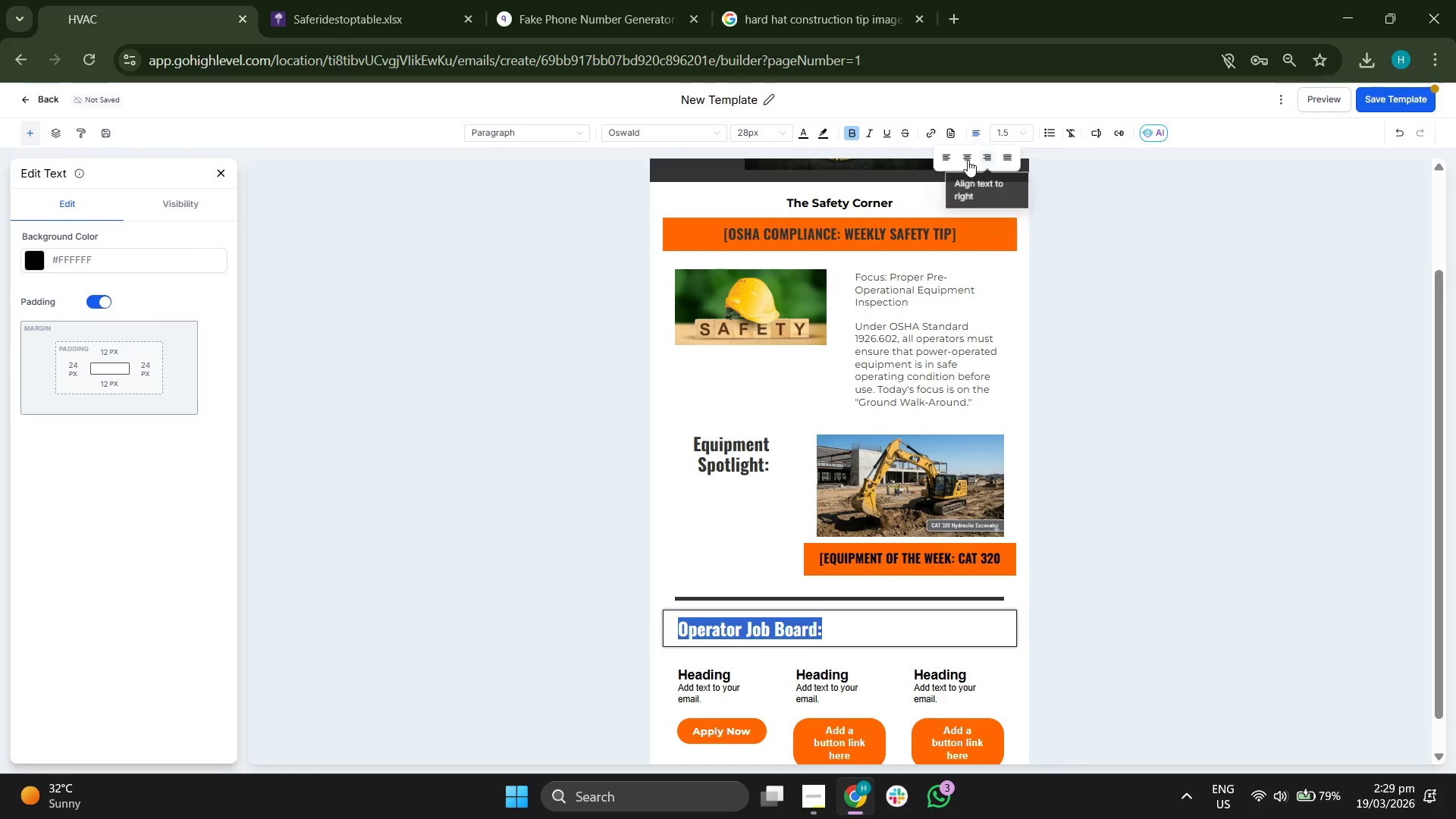 
left_click([967, 157])
 